 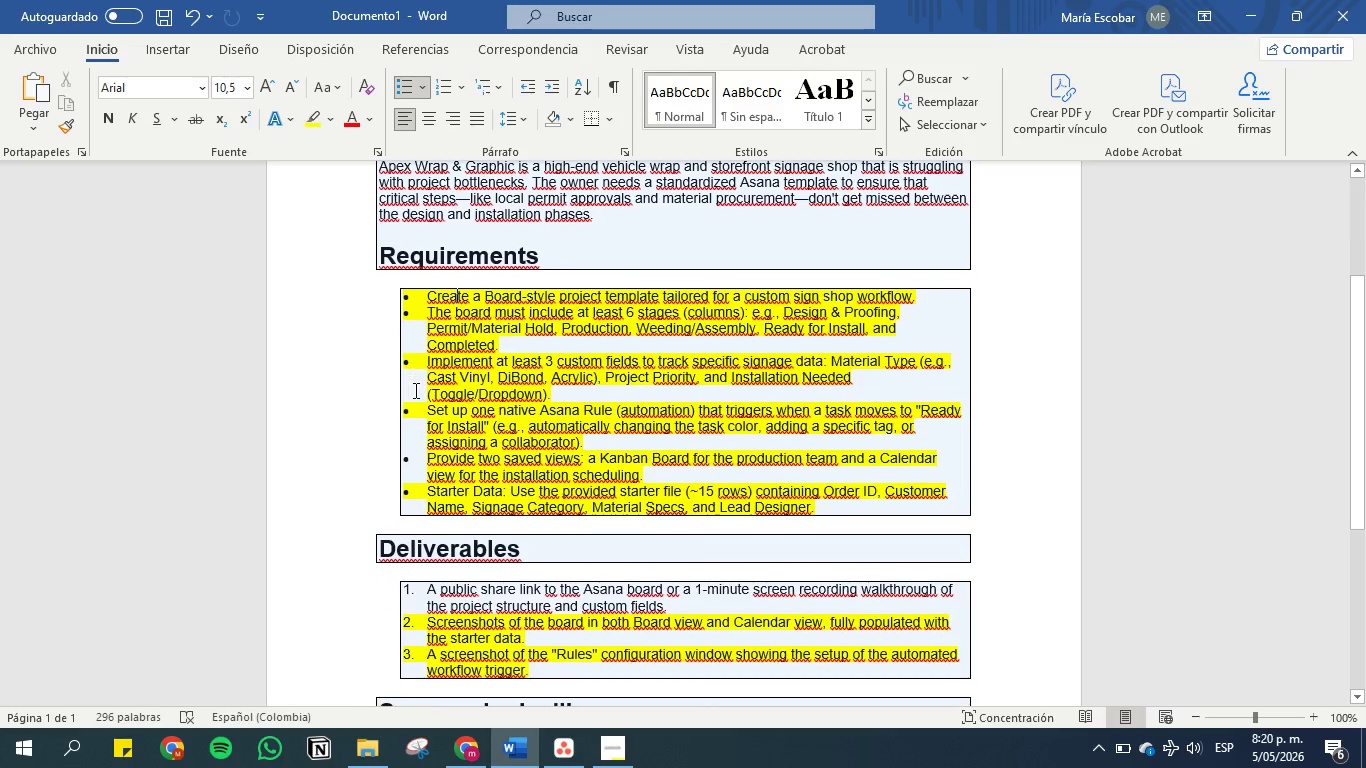 
scroll: coordinate [439, 416], scroll_direction: down, amount: 2.0
 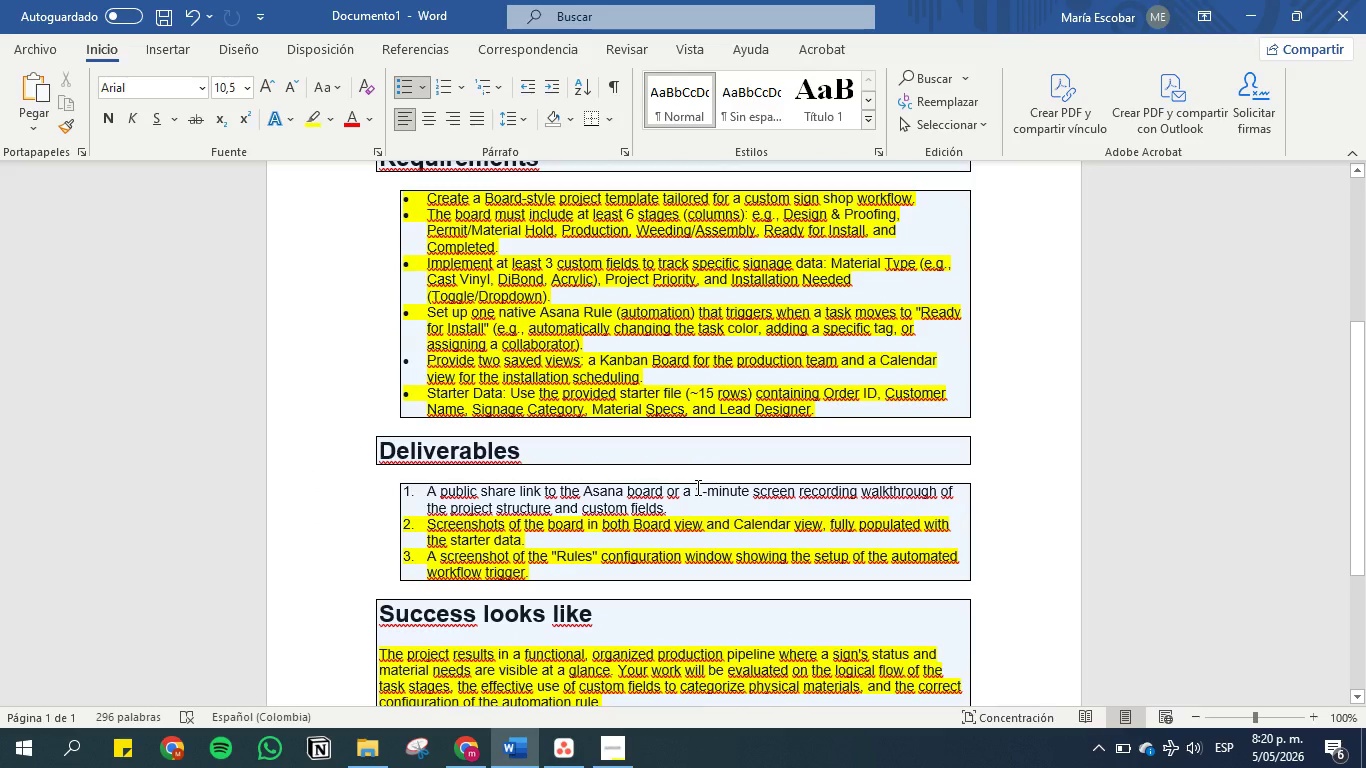 
left_click_drag(start_coordinate=[696, 487], to_coordinate=[925, 507])
 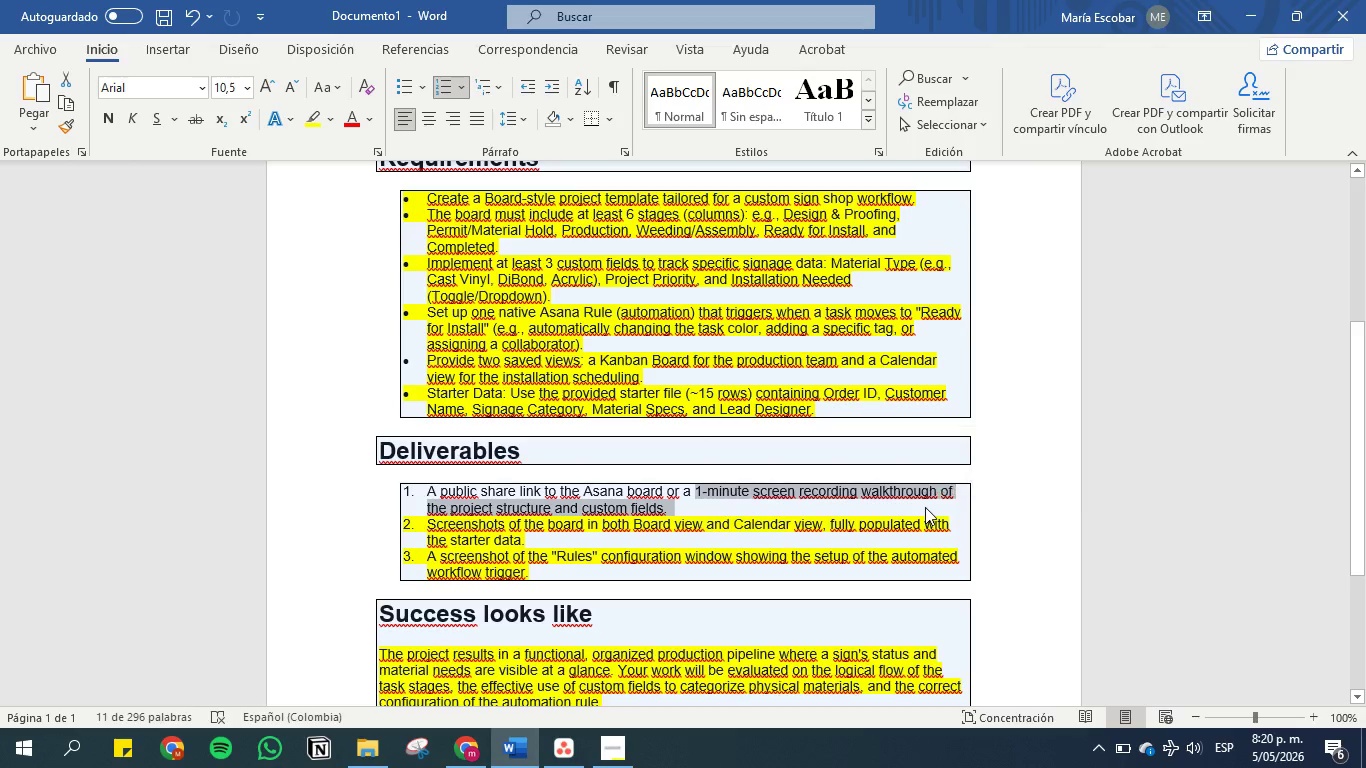 
key(Control+C)
 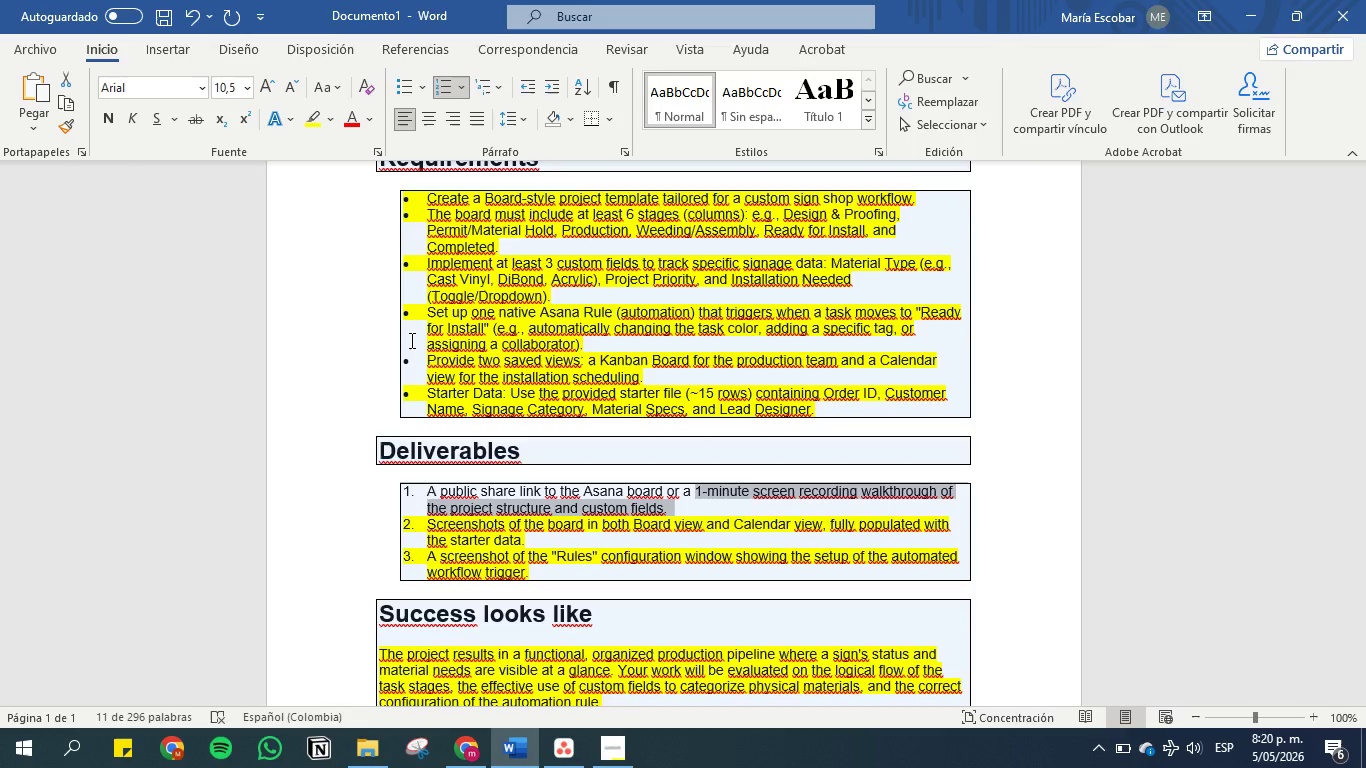 
wait(26.97)
 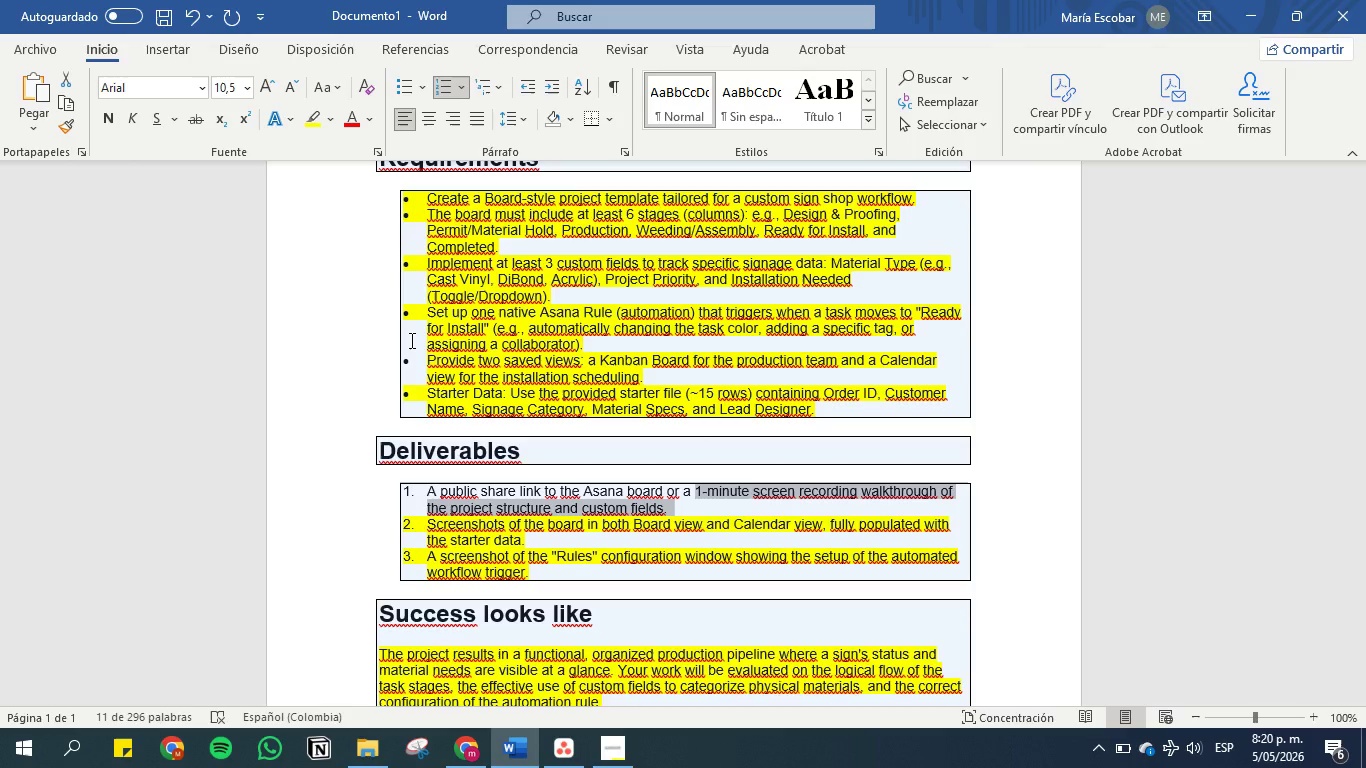 
scroll: coordinate [619, 530], scroll_direction: down, amount: 3.0
 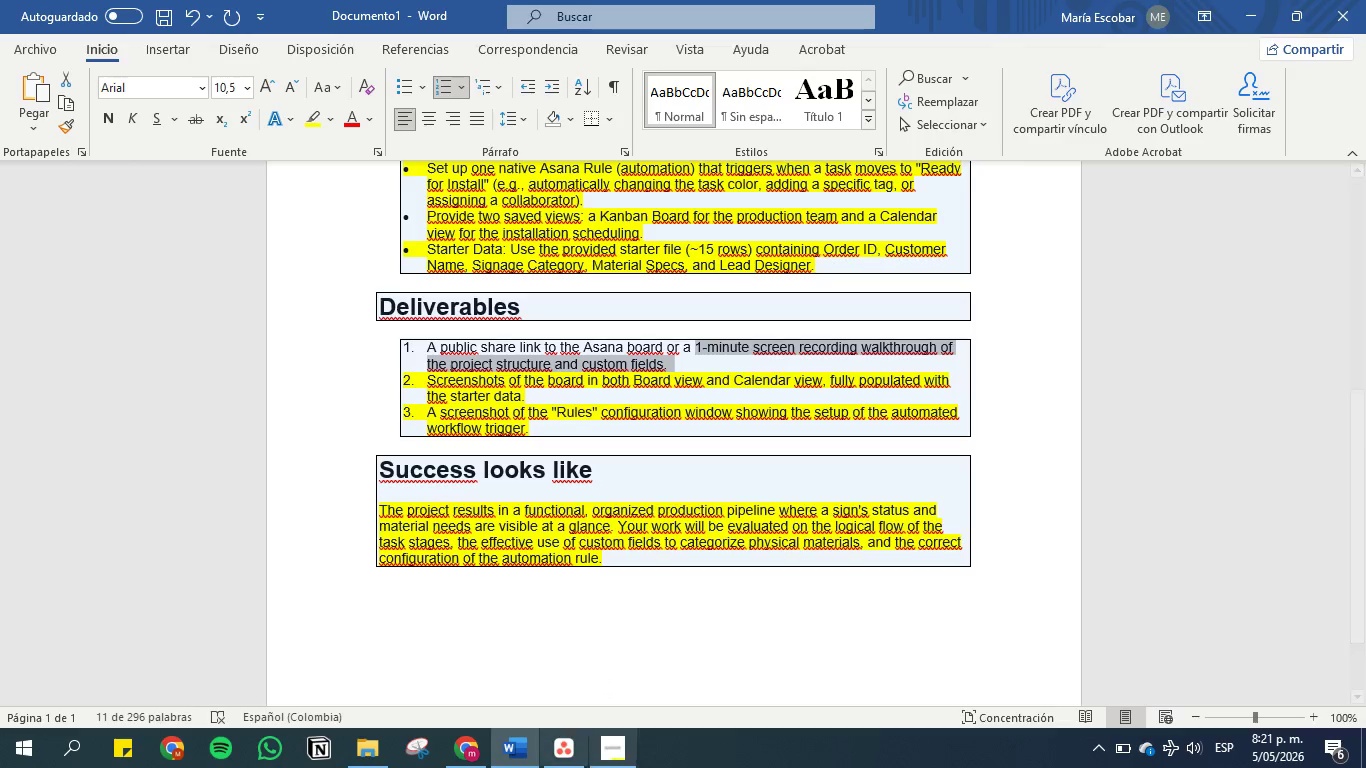 
mouse_move([567, 678])
 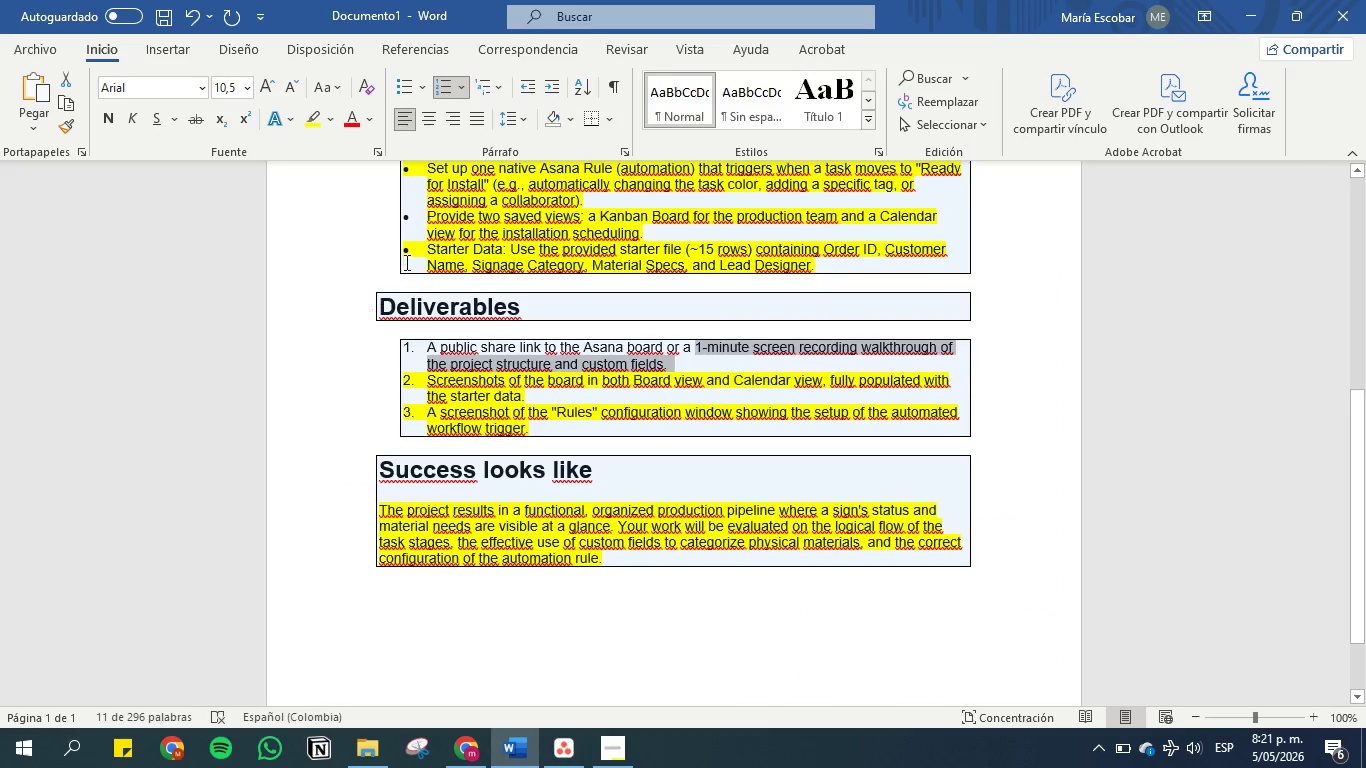 
left_click([379, 305])
 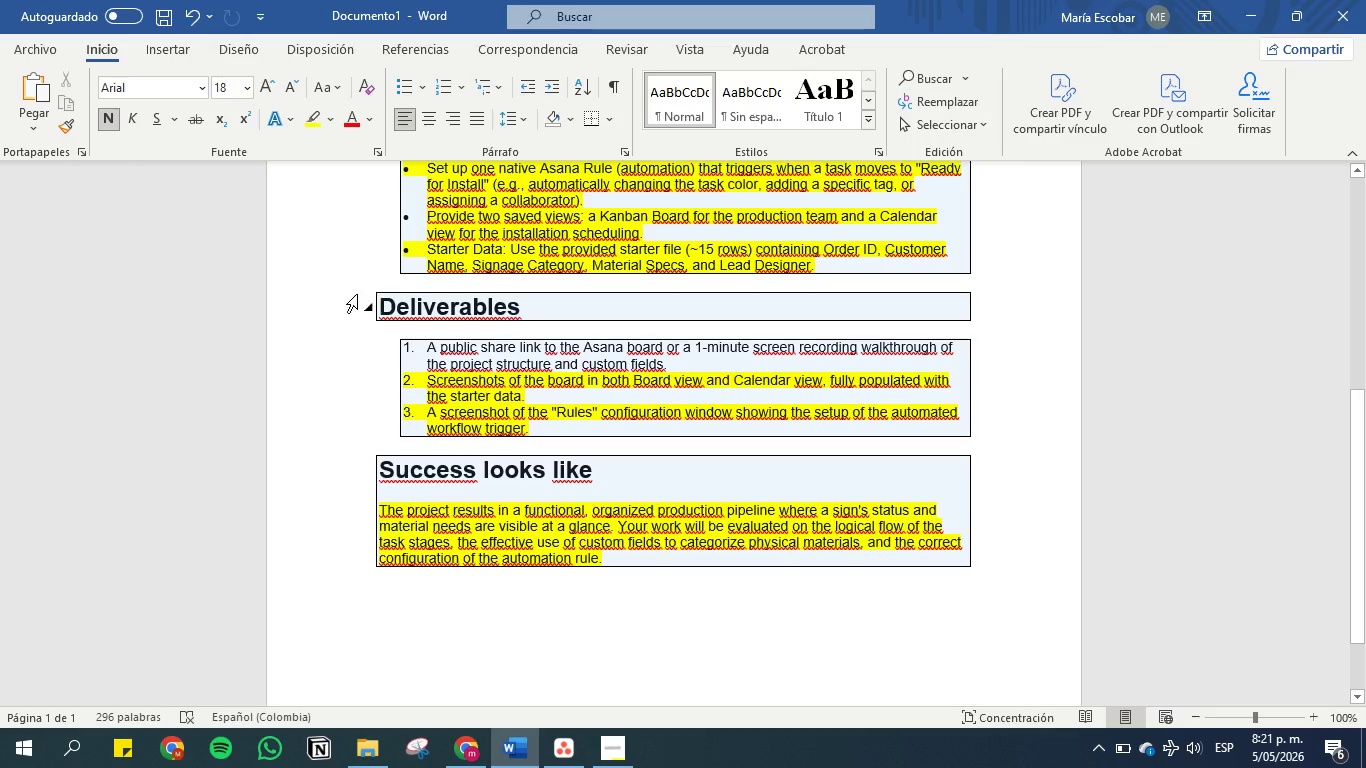 
left_click([321, 292])
 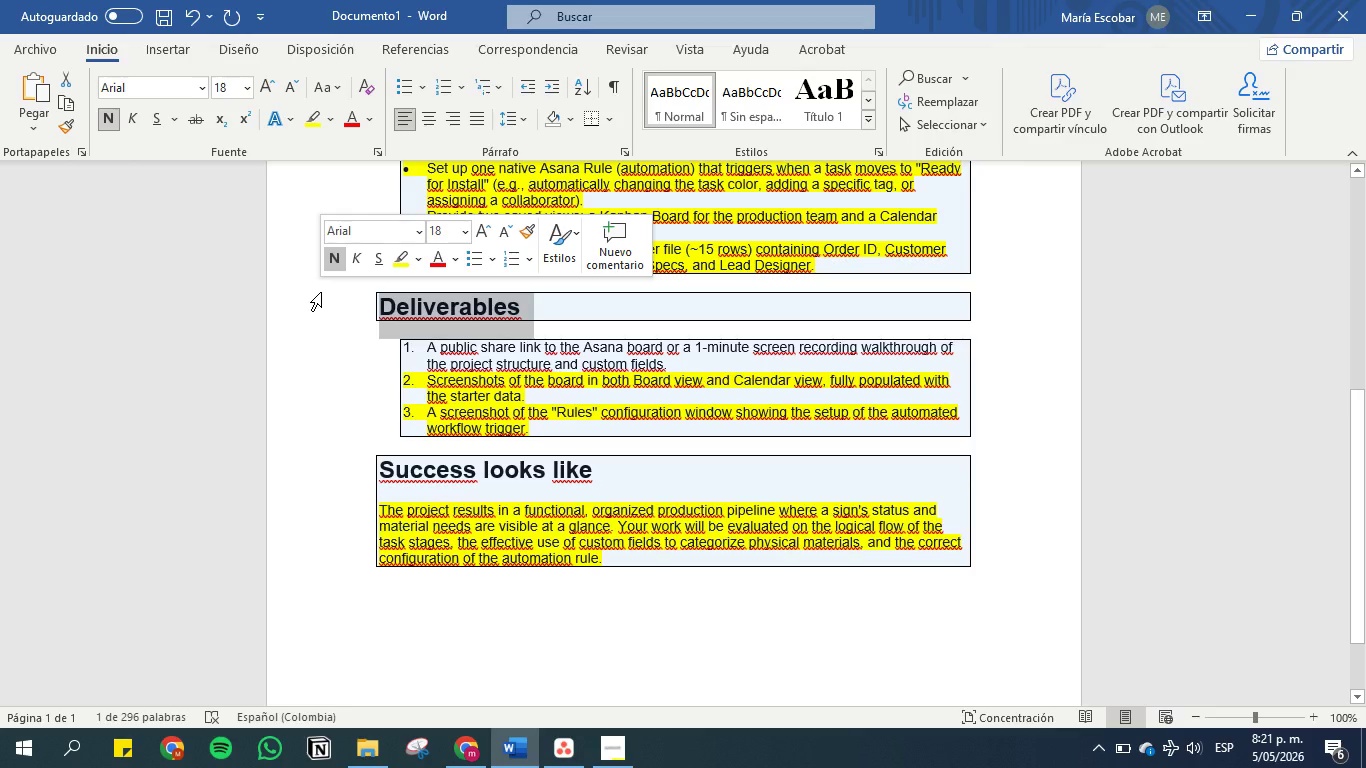 
left_click([321, 292])
 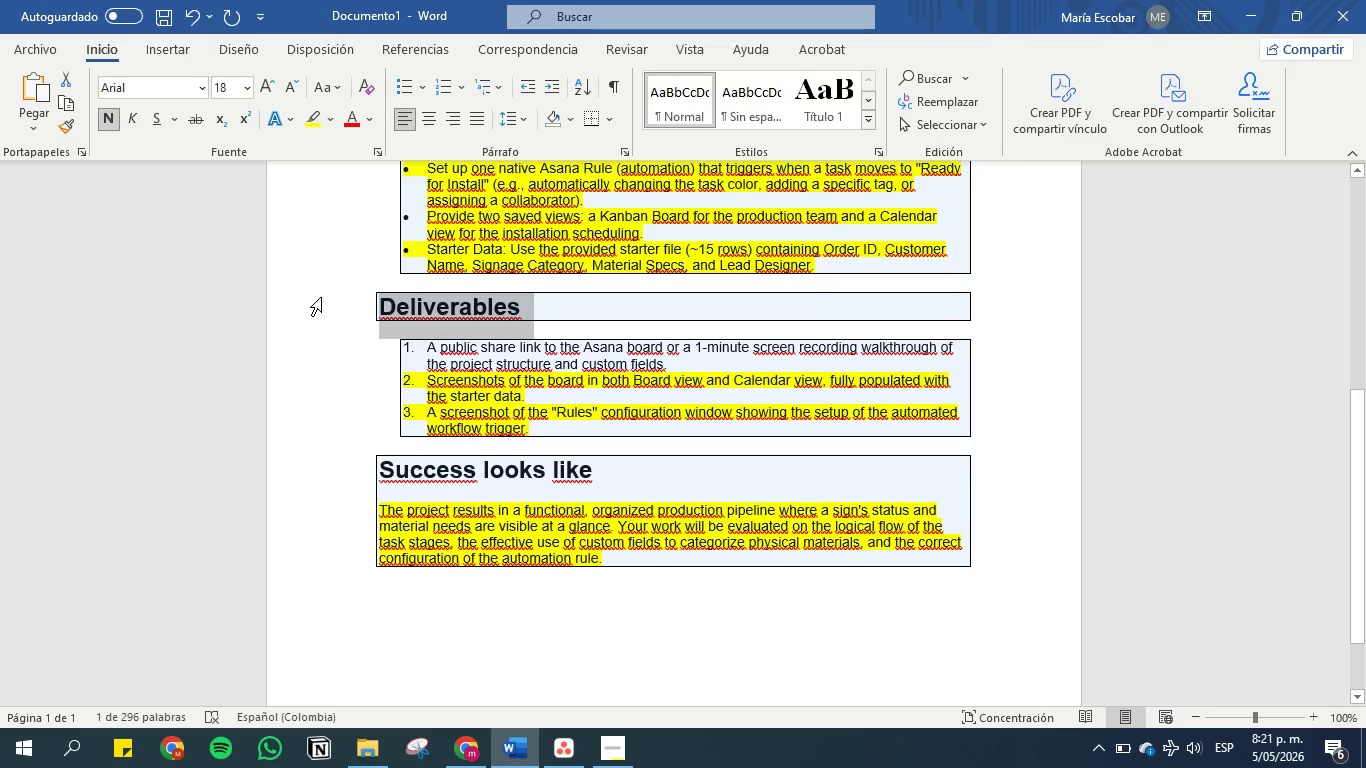 
left_click([327, 315])
 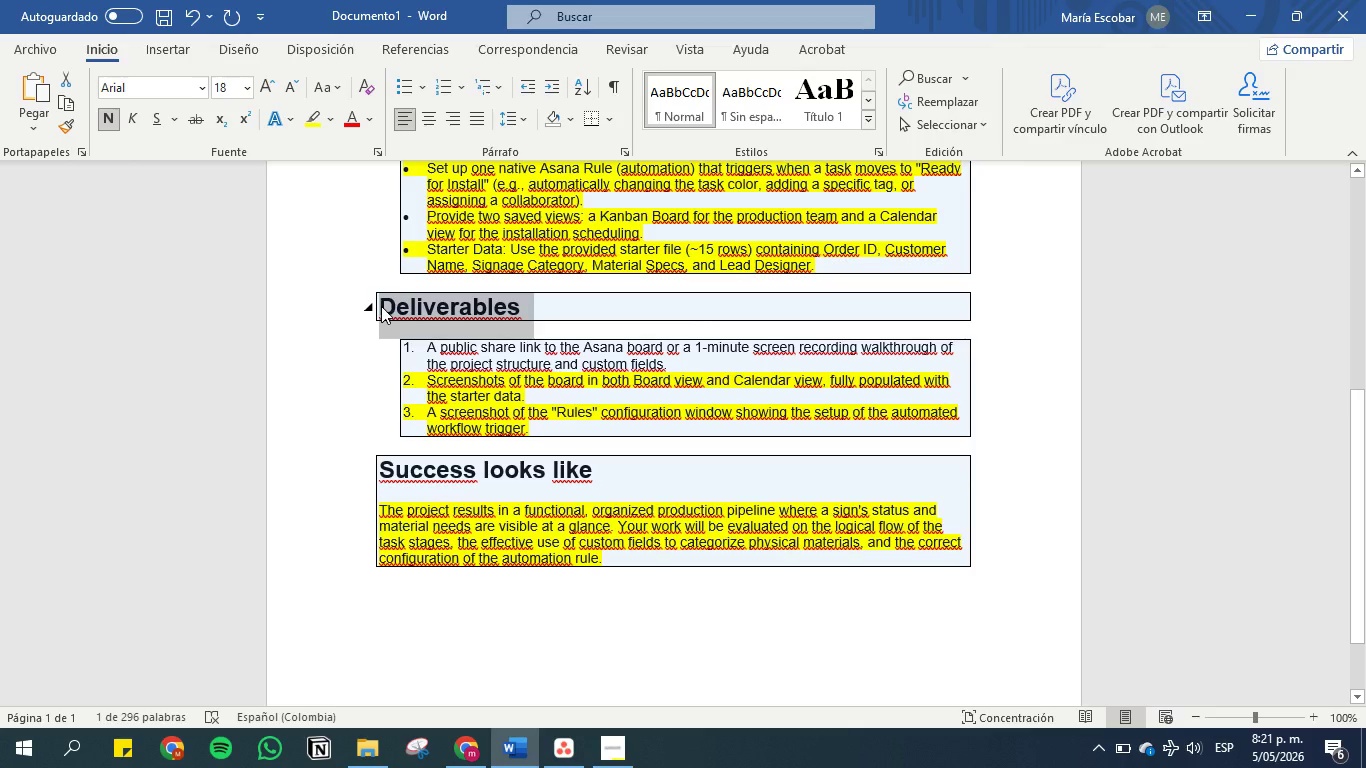 
left_click([381, 306])
 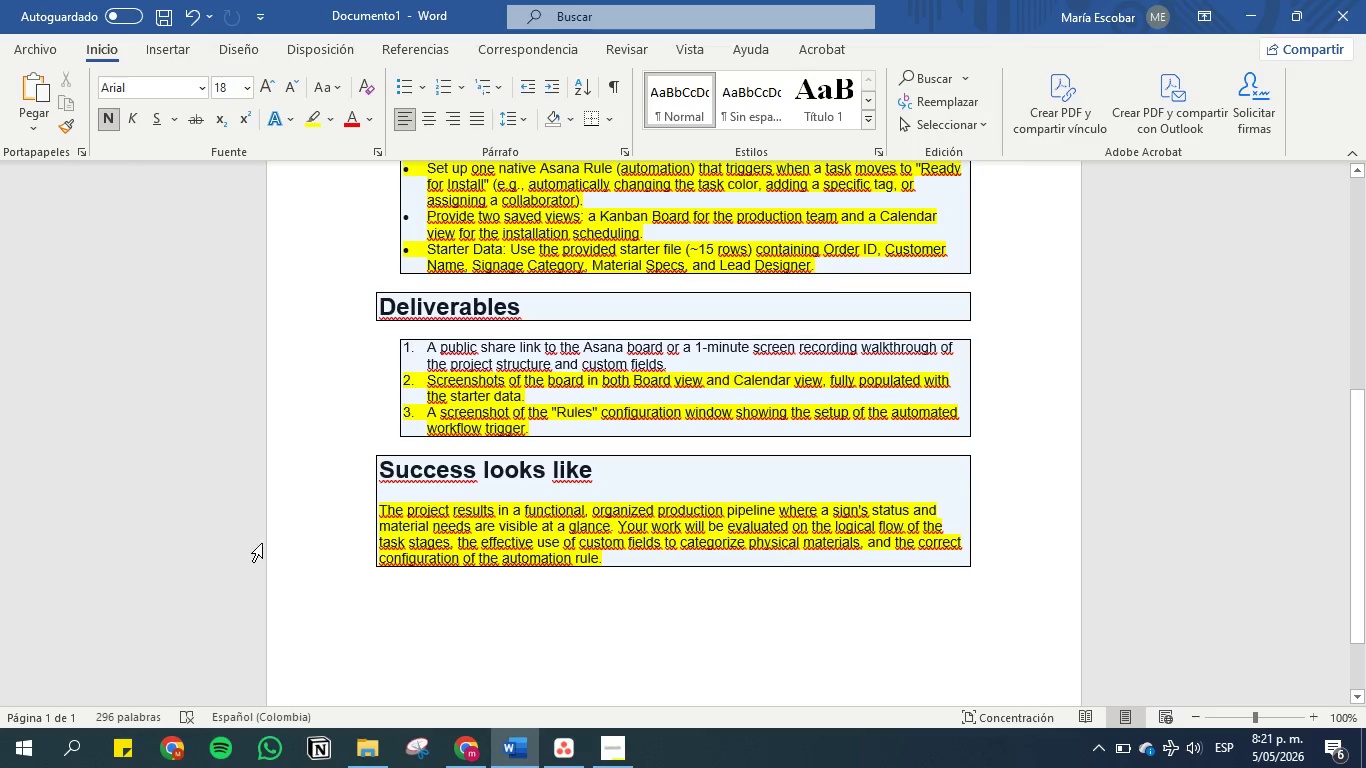 
left_click([350, 648])
 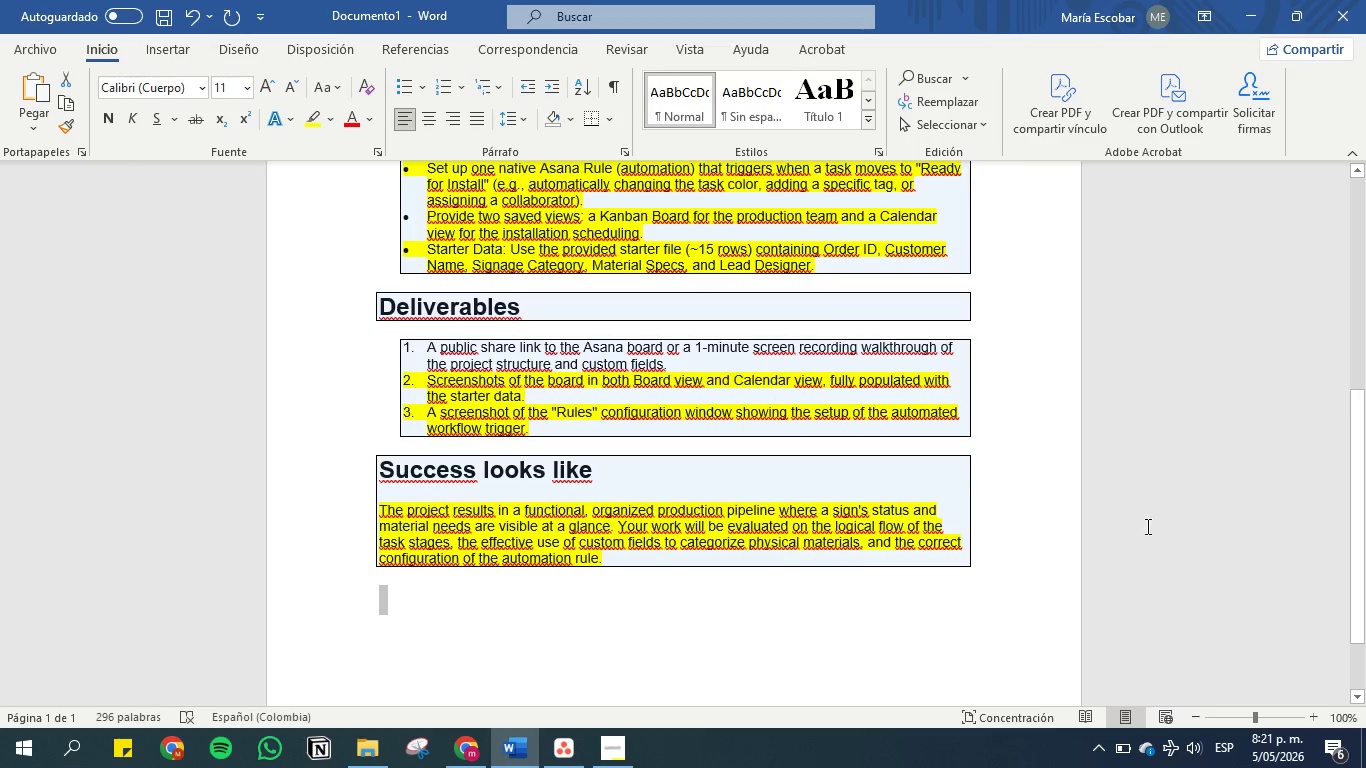 
left_click([1226, 513])
 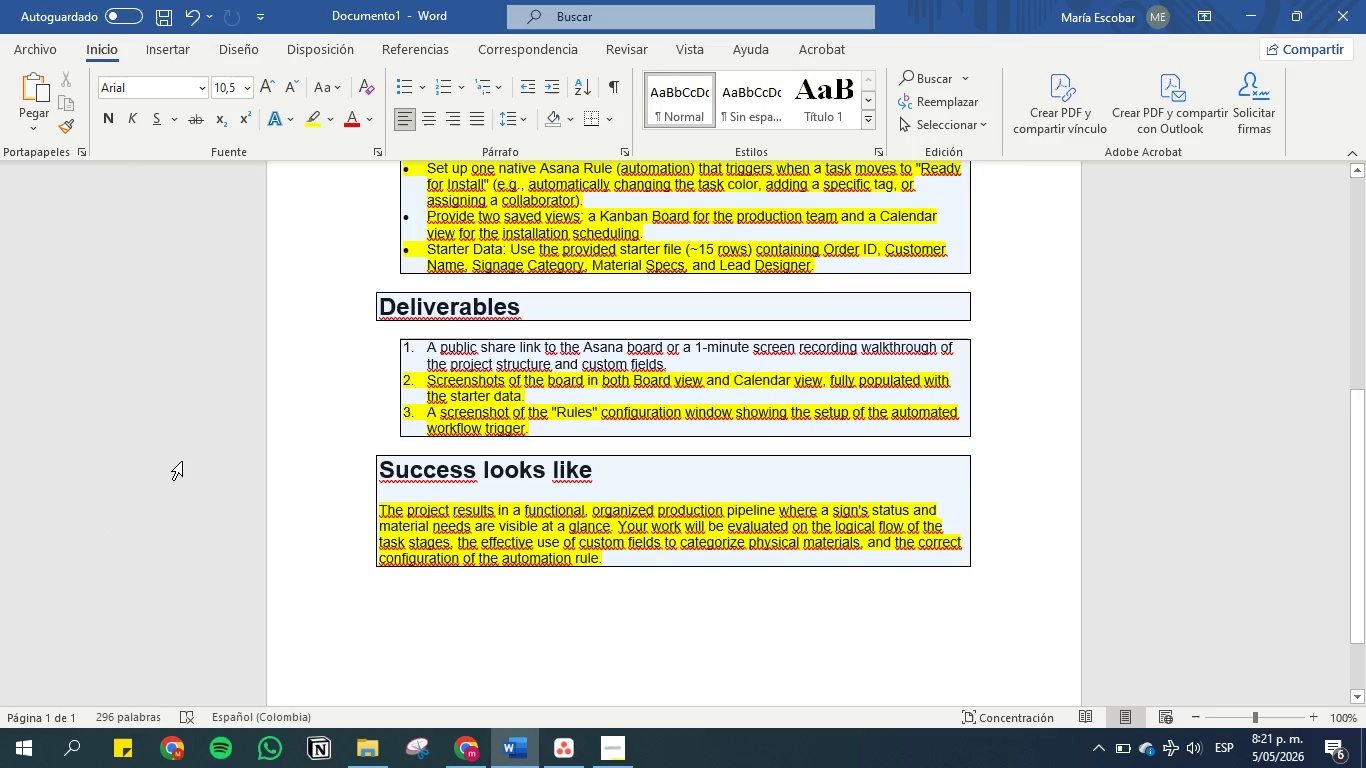 
scroll: coordinate [182, 461], scroll_direction: down, amount: 1.0
 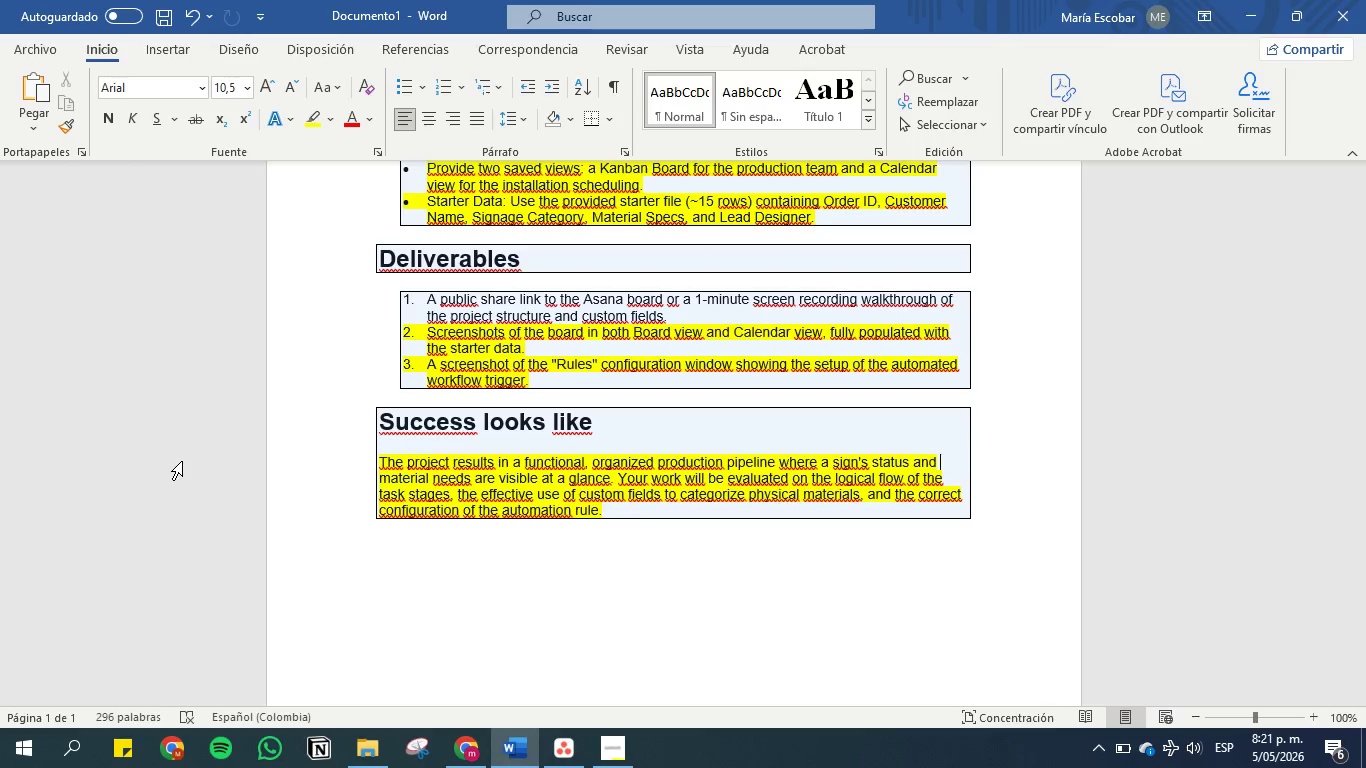 
wait(20.79)
 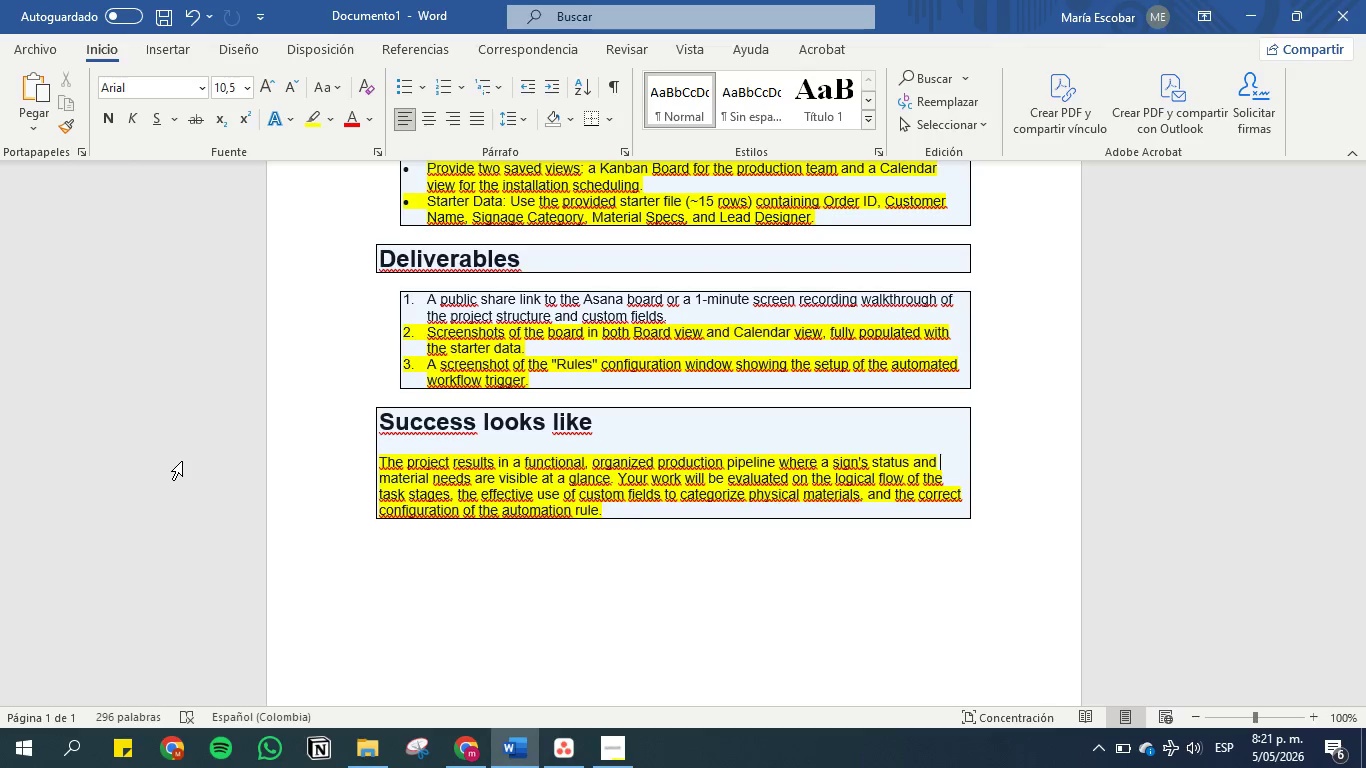 
scroll: coordinate [182, 461], scroll_direction: down, amount: 2.0
 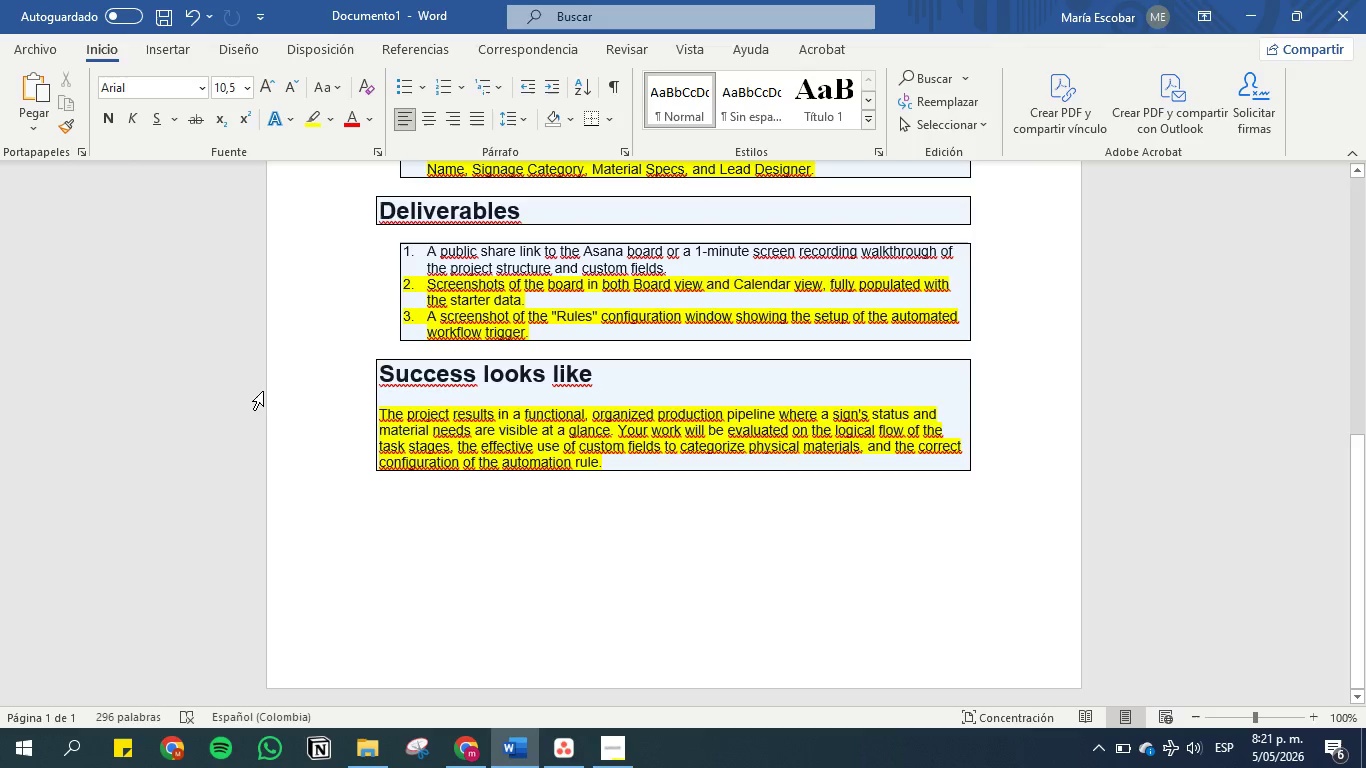 
scroll: coordinate [326, 360], scroll_direction: up, amount: 1.0
 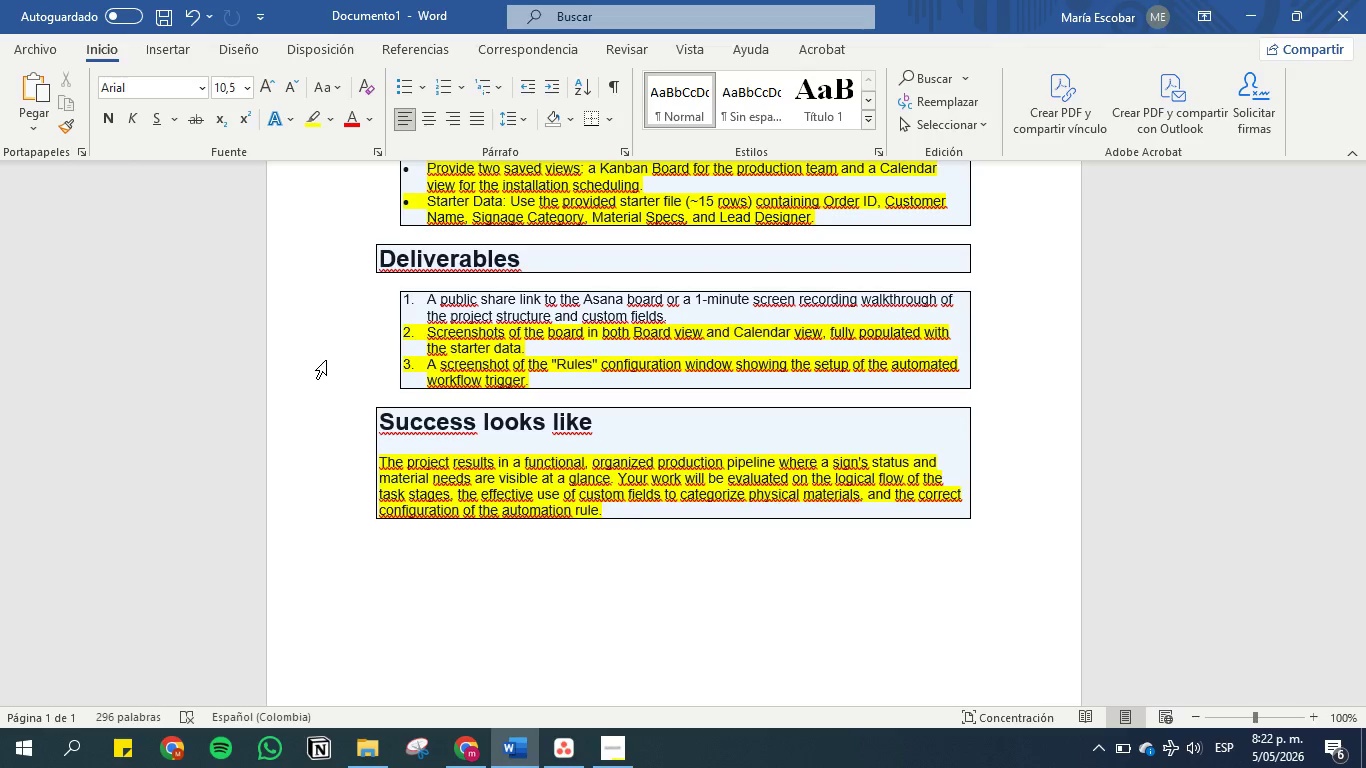 
wait(17.43)
 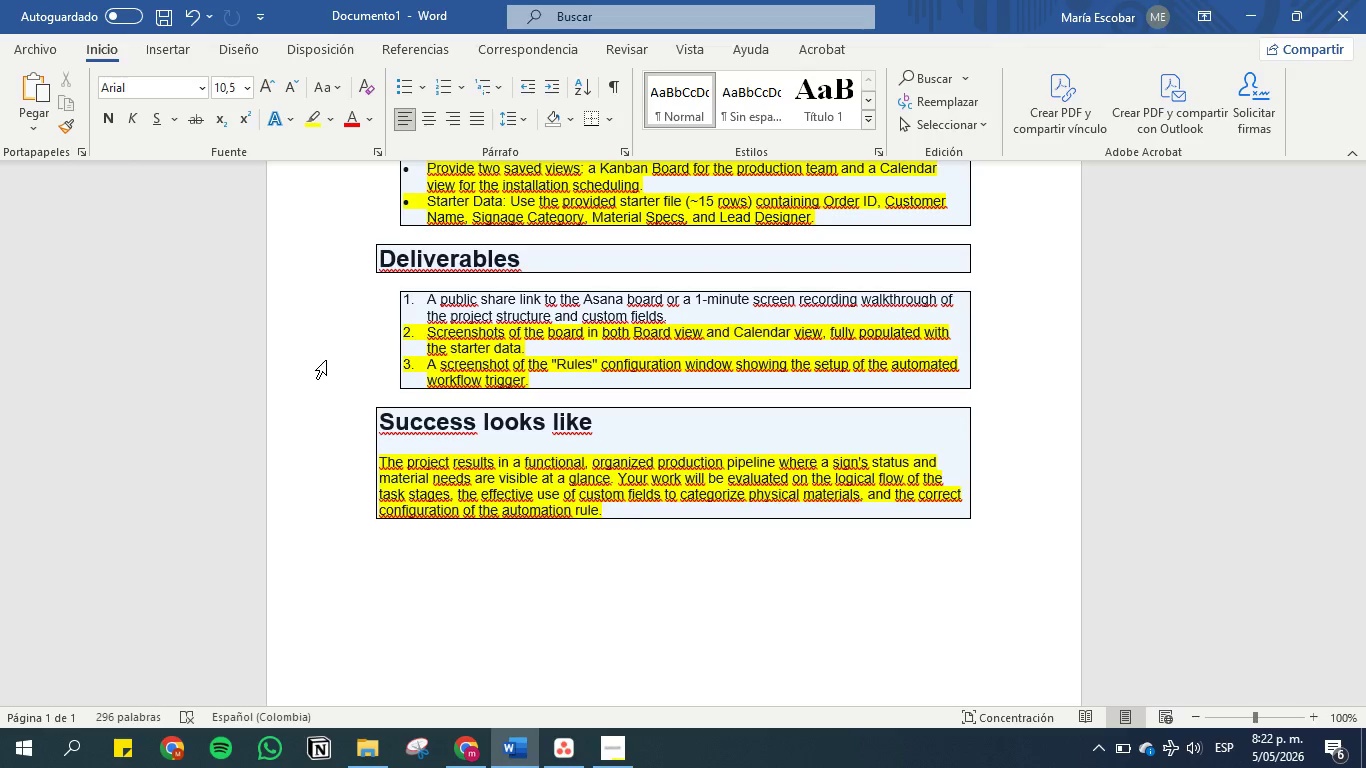 
scroll: coordinate [326, 360], scroll_direction: up, amount: 1.0
 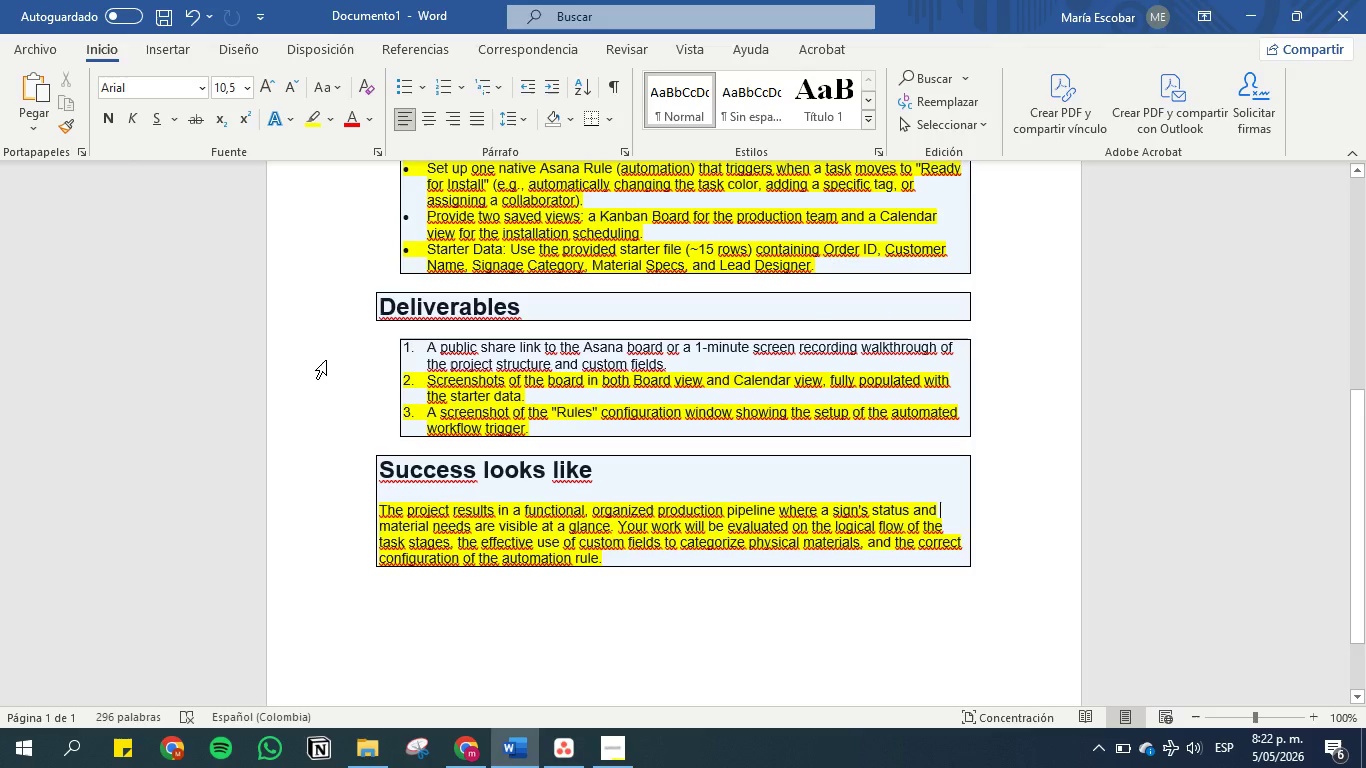 
scroll: coordinate [326, 360], scroll_direction: down, amount: 1.0
 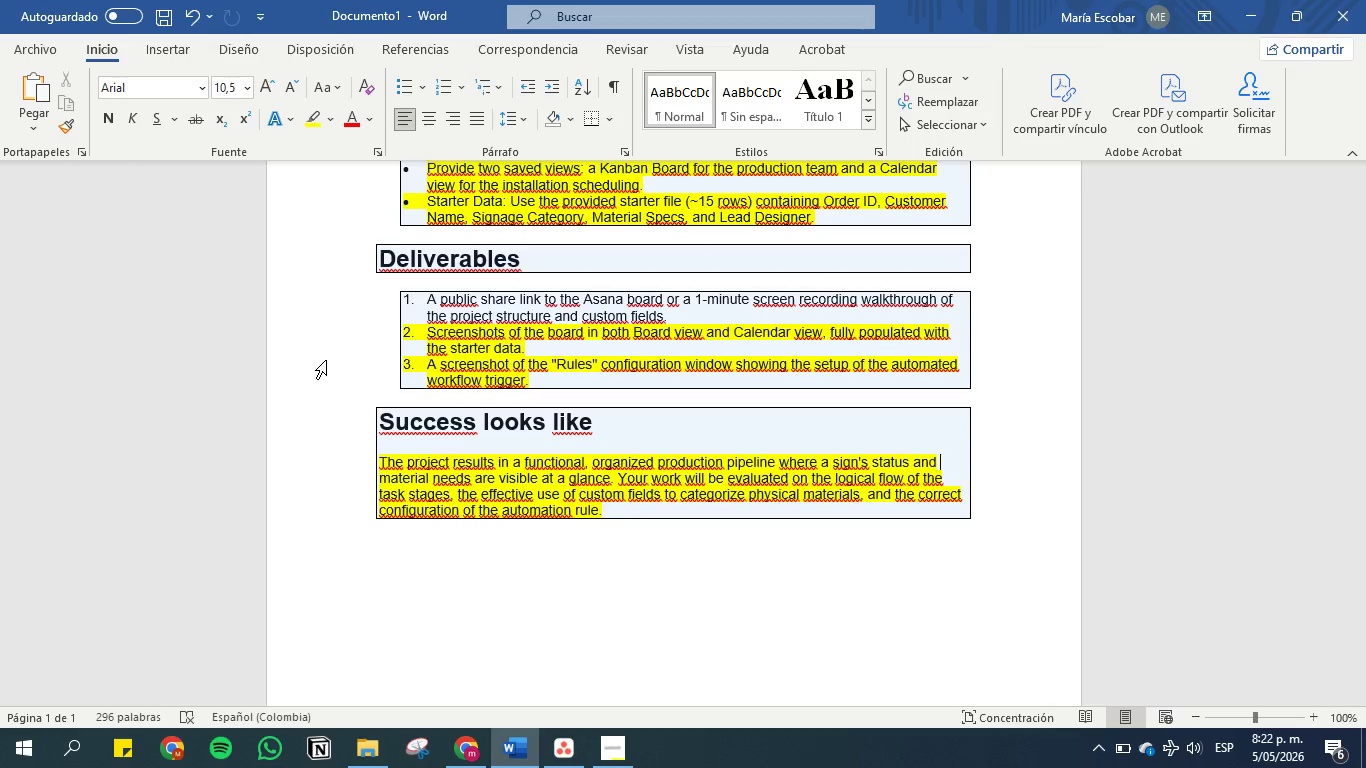 
wait(6.7)
 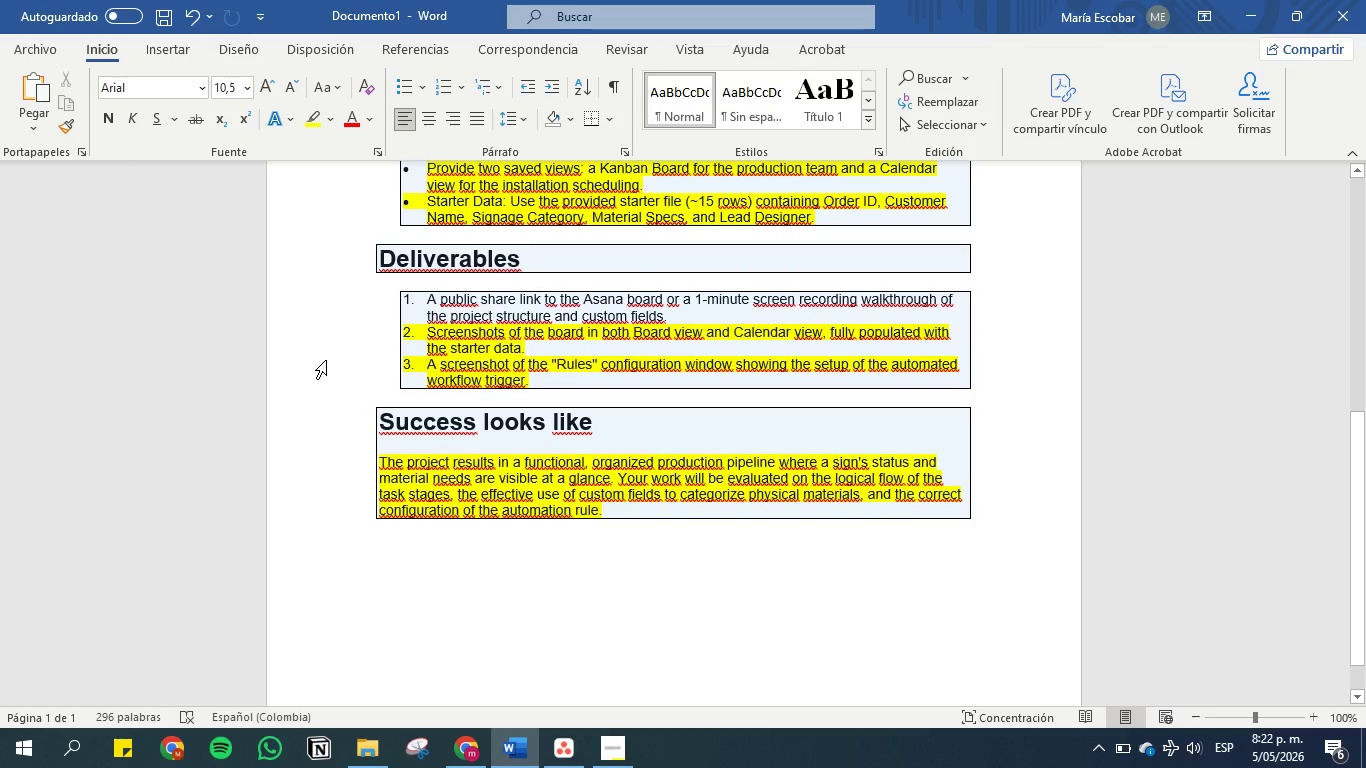 
scroll: coordinate [326, 360], scroll_direction: down, amount: 1.0
 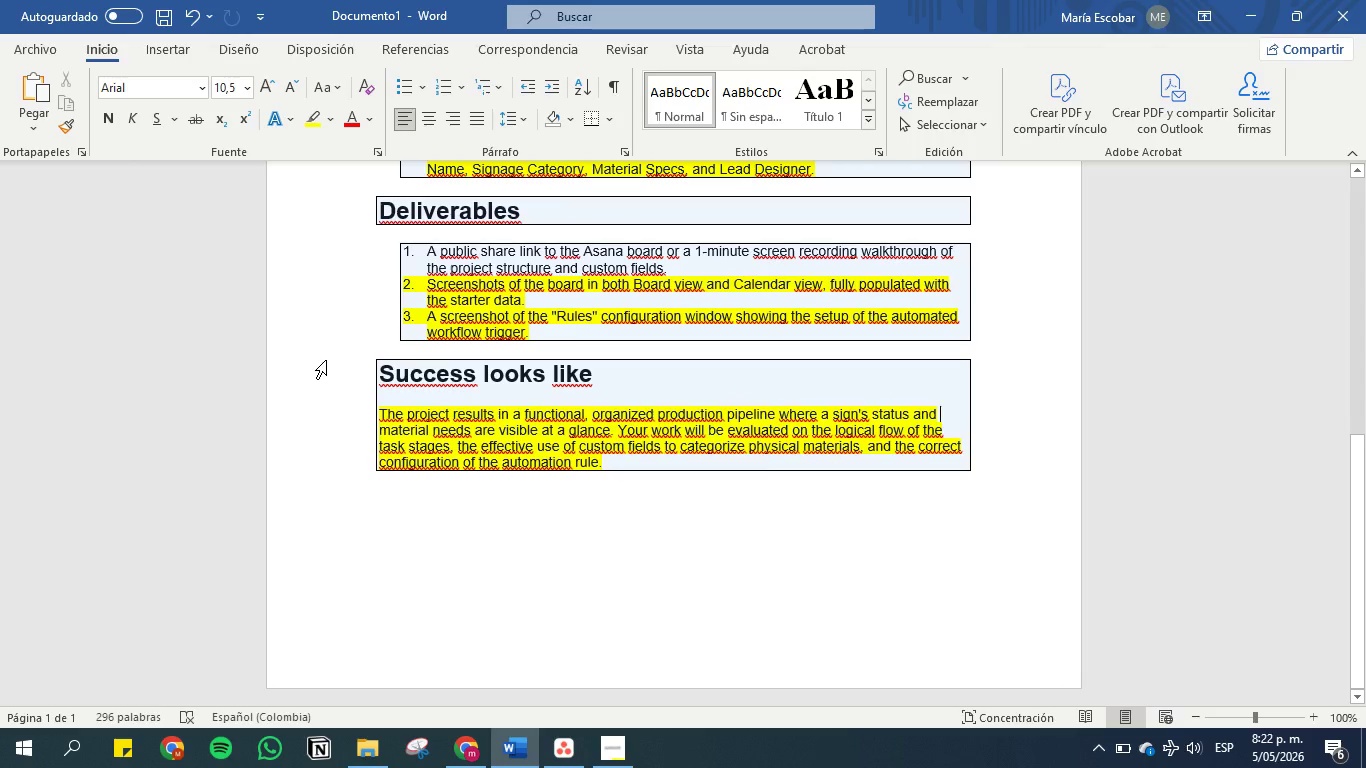 
scroll: coordinate [326, 360], scroll_direction: up, amount: 3.0
 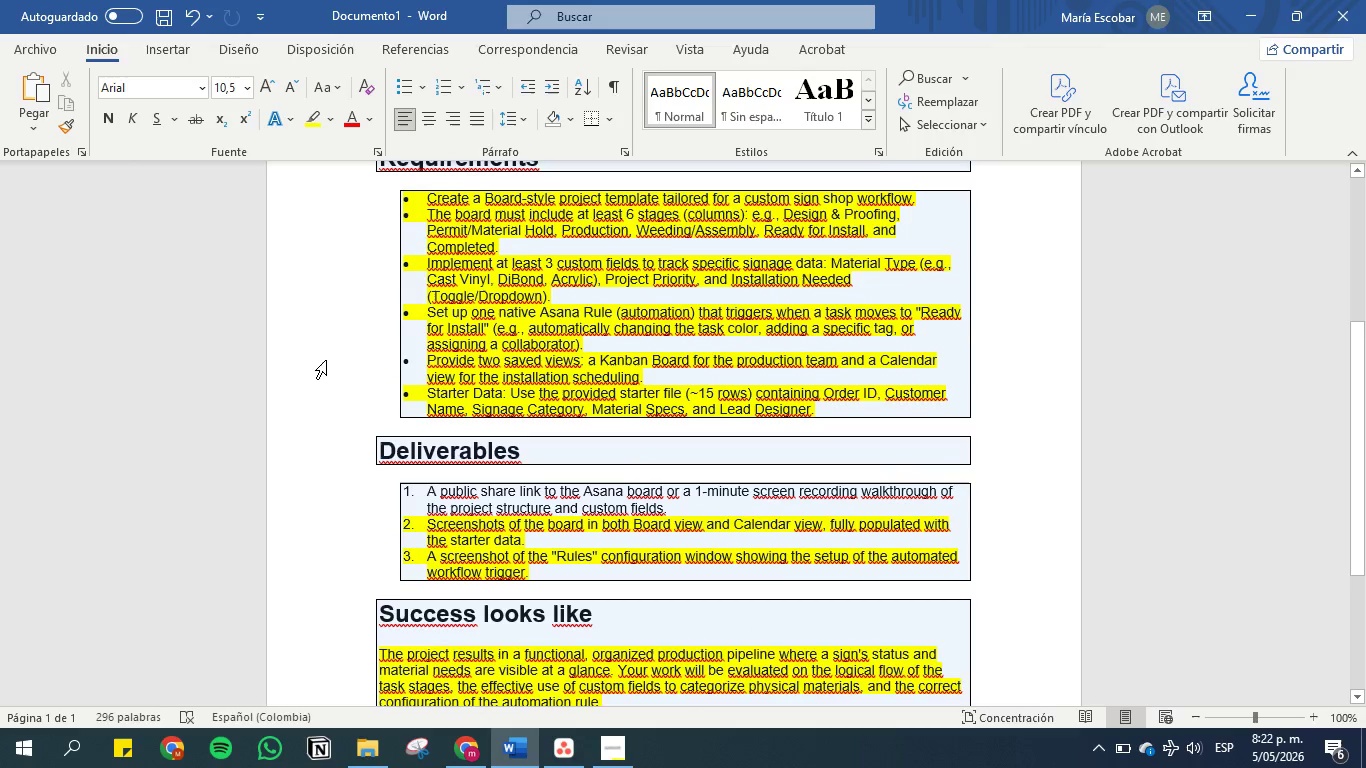 
scroll: coordinate [326, 360], scroll_direction: down, amount: 2.0
 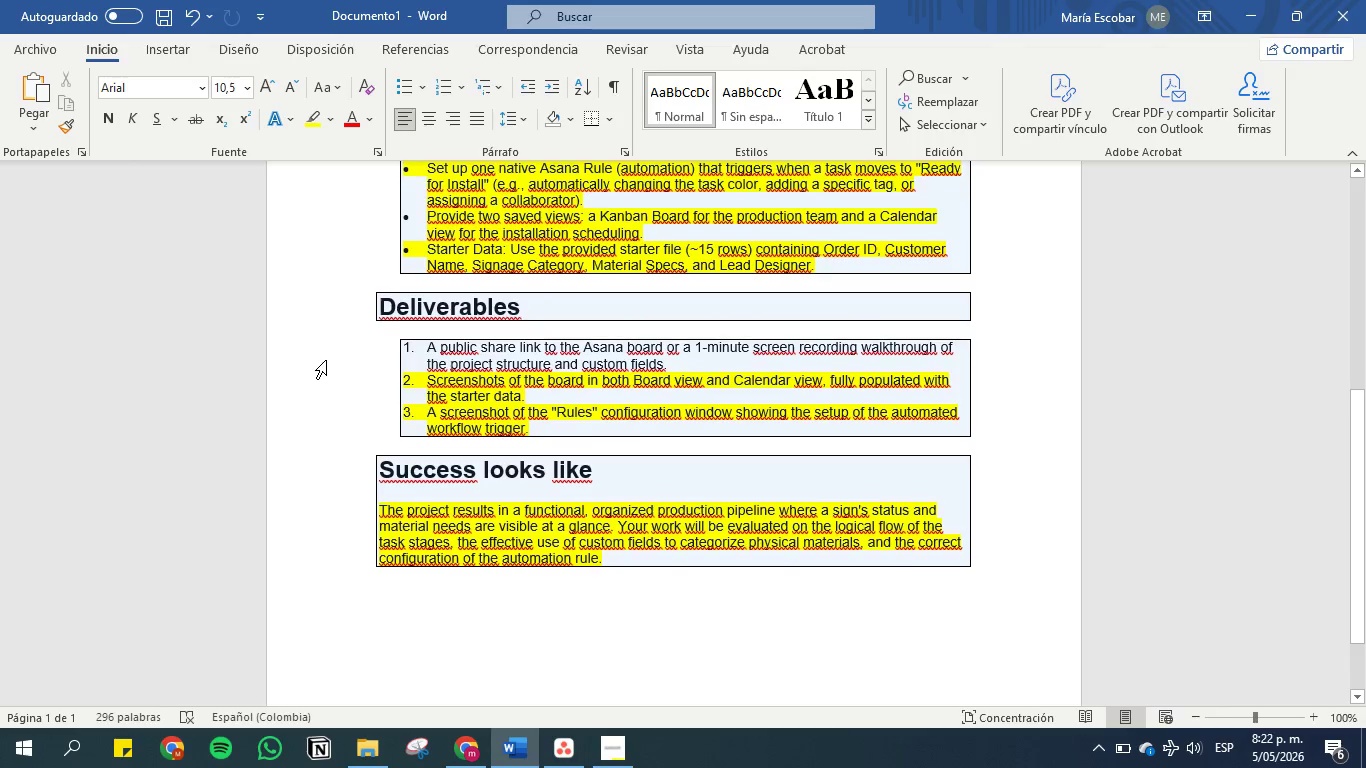 
scroll: coordinate [326, 360], scroll_direction: up, amount: 2.0
 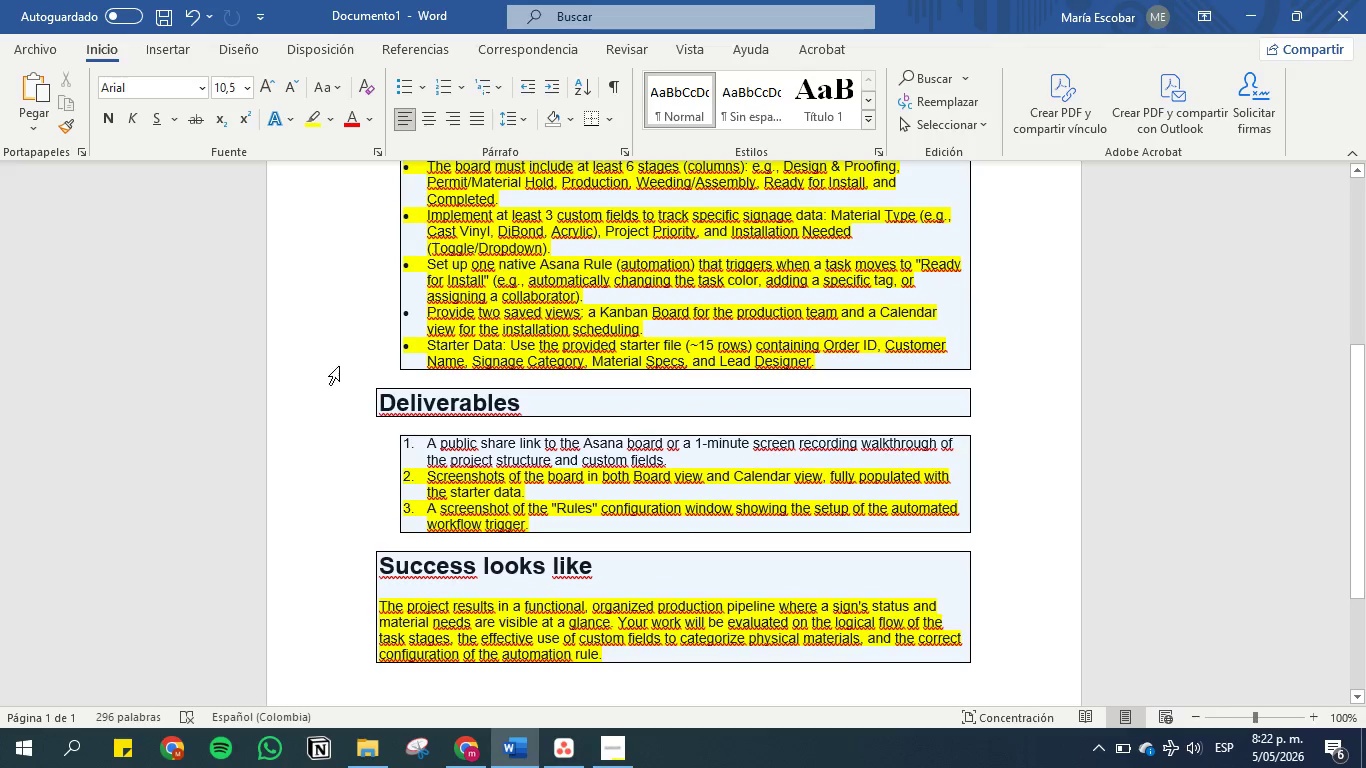 
scroll: coordinate [358, 403], scroll_direction: down, amount: 10.0
 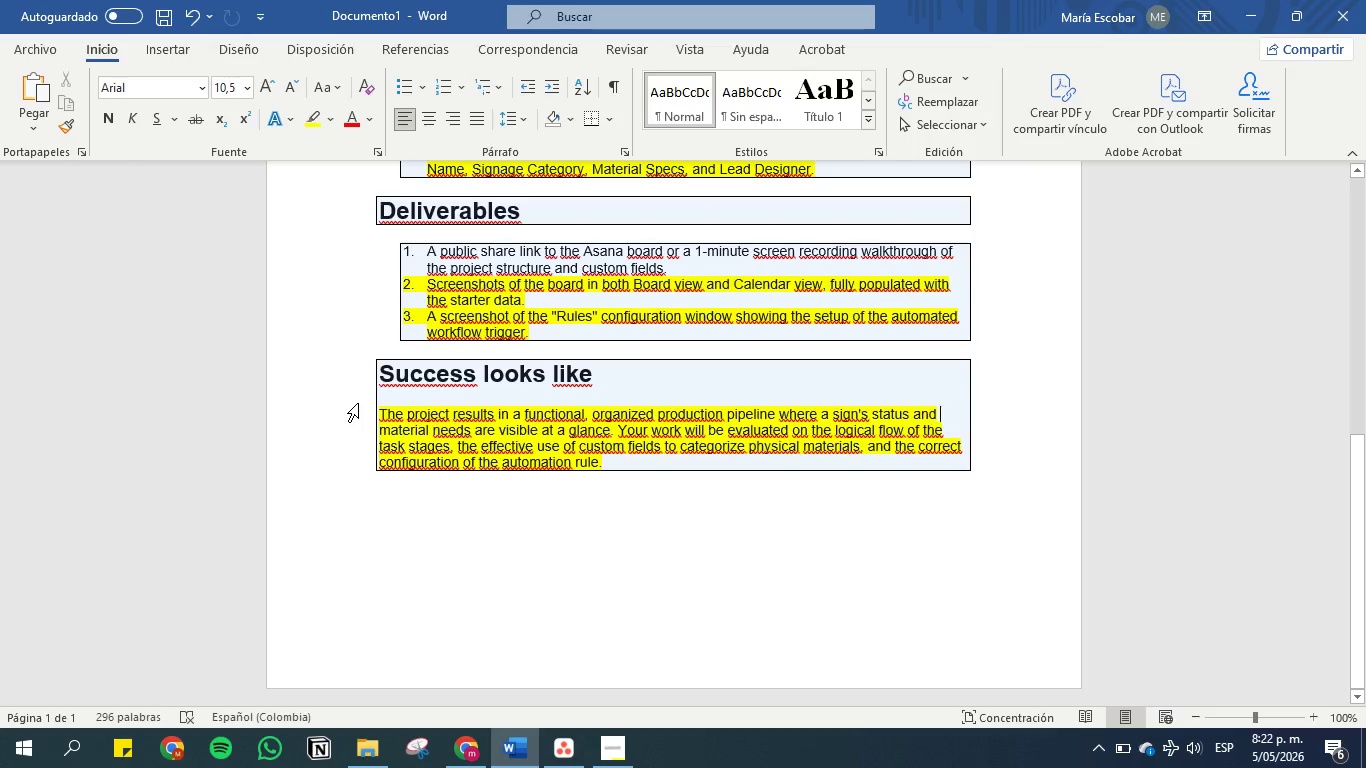 
scroll: coordinate [358, 403], scroll_direction: up, amount: 4.0
 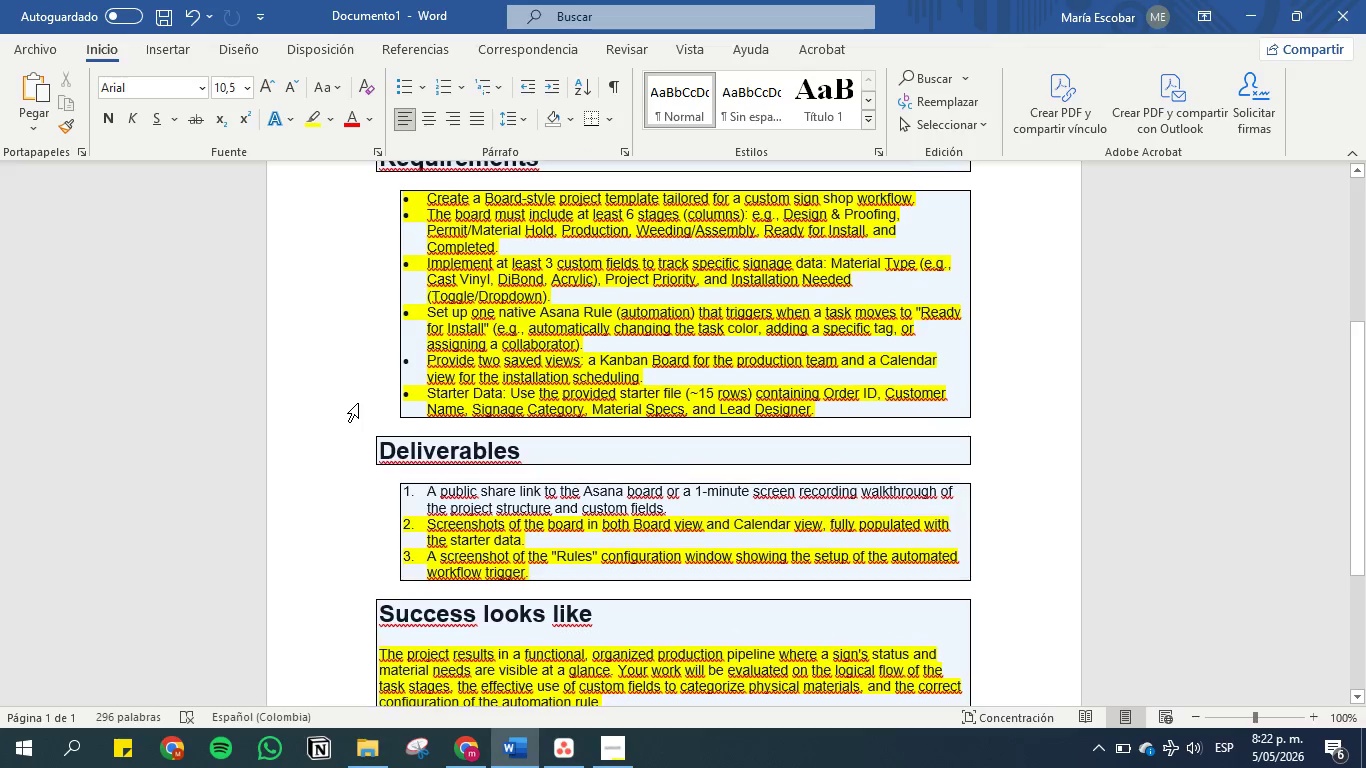 
scroll: coordinate [358, 403], scroll_direction: down, amount: 1.0
 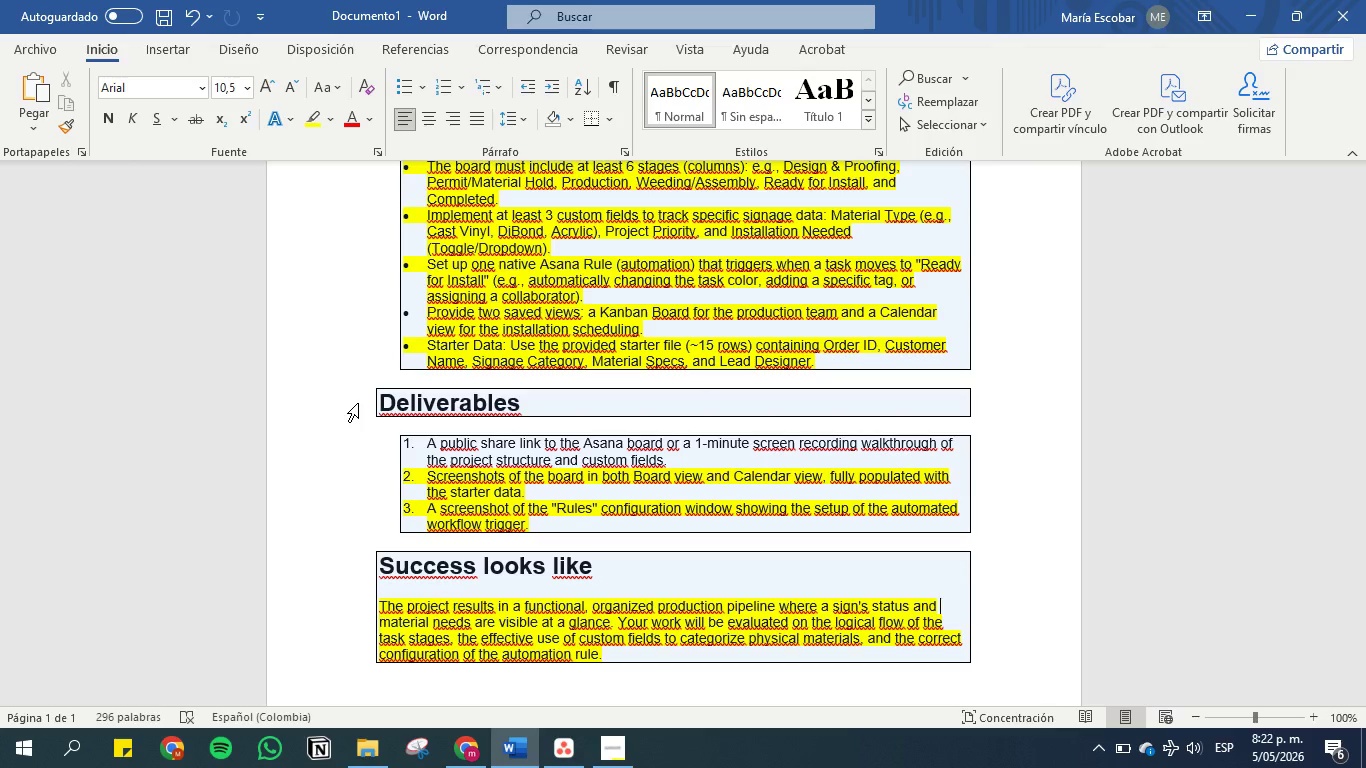 
wait(12.26)
 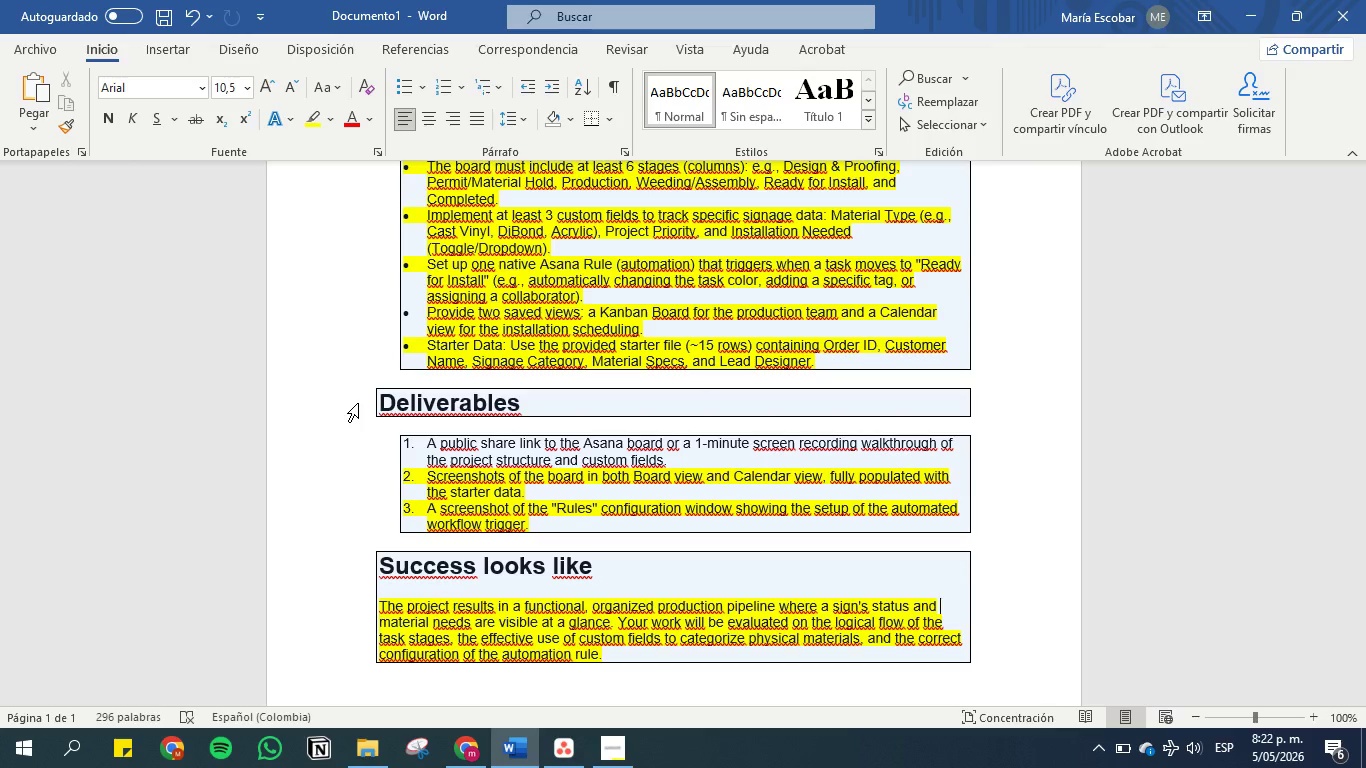 
scroll: coordinate [358, 403], scroll_direction: down, amount: 5.0
 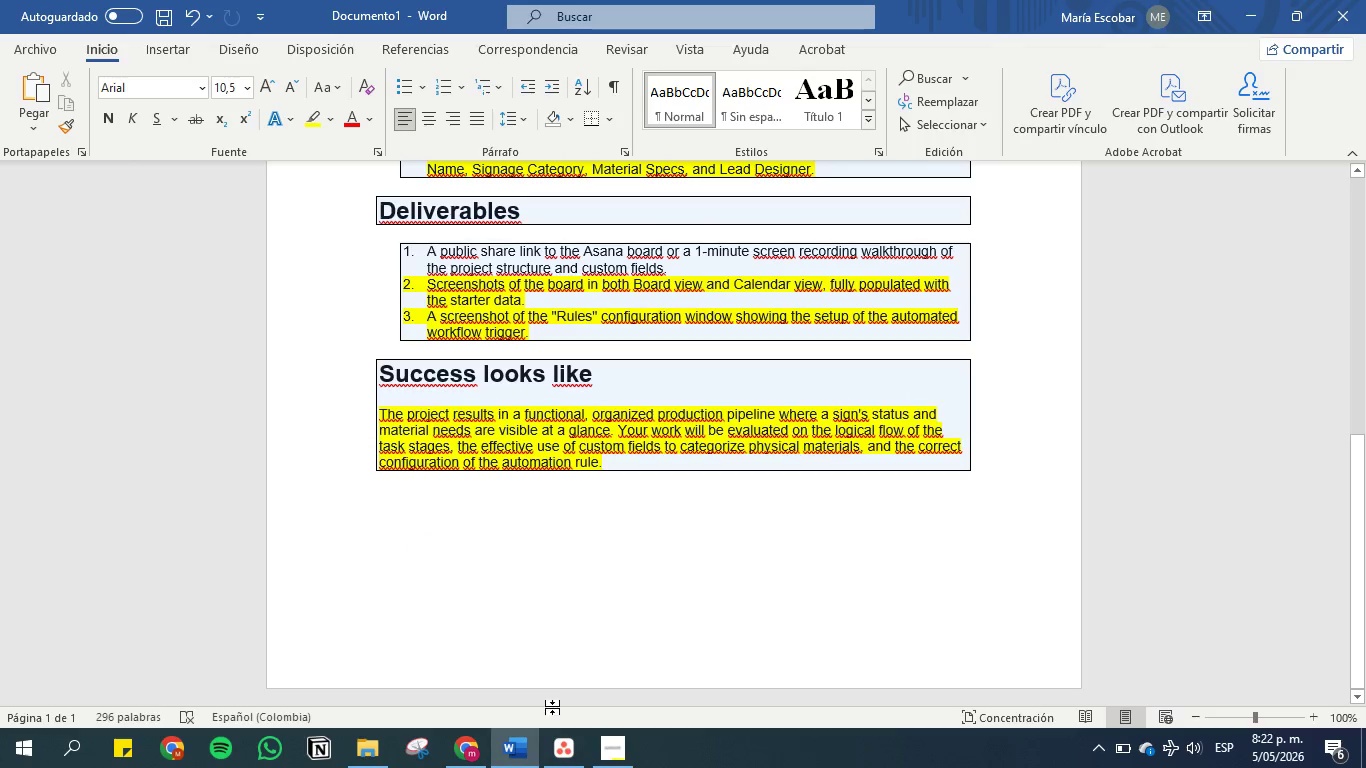 
mouse_move([532, 722])
 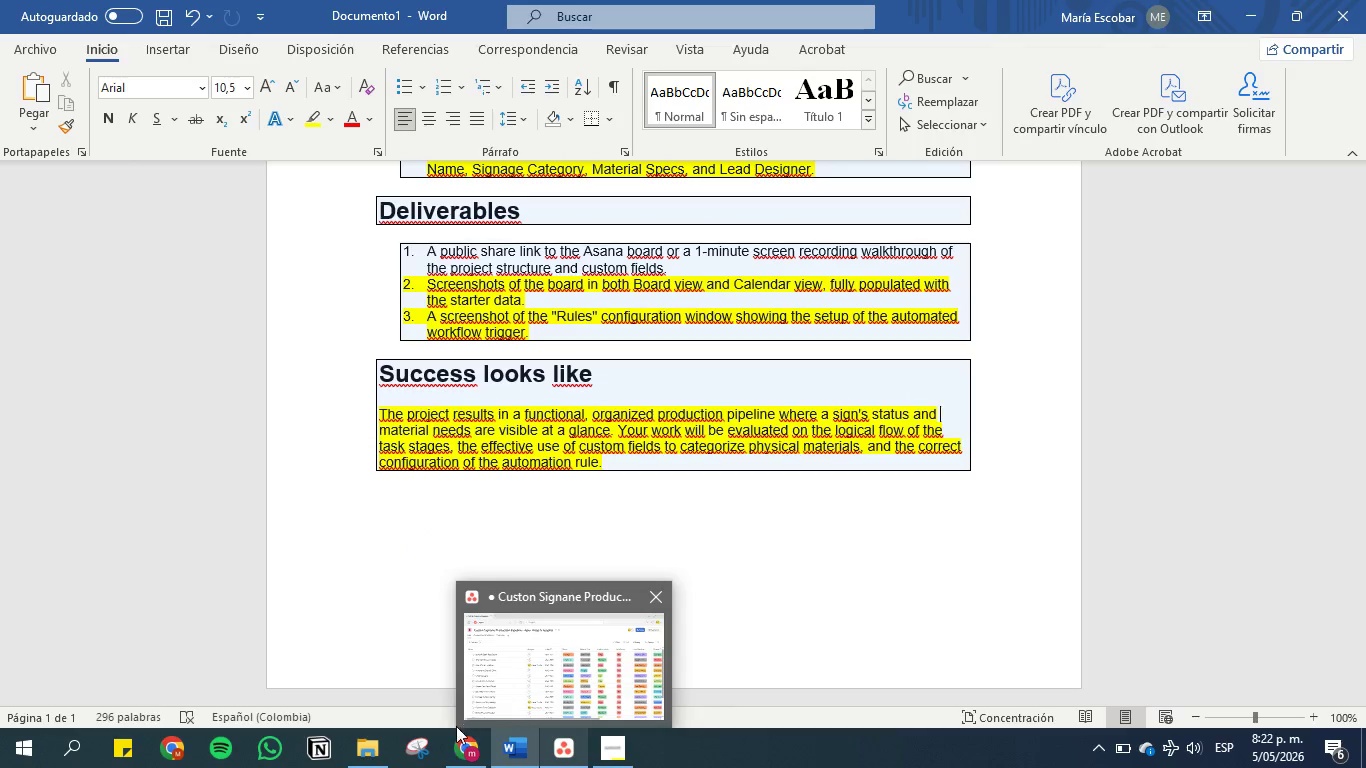 
mouse_move([465, 715])
 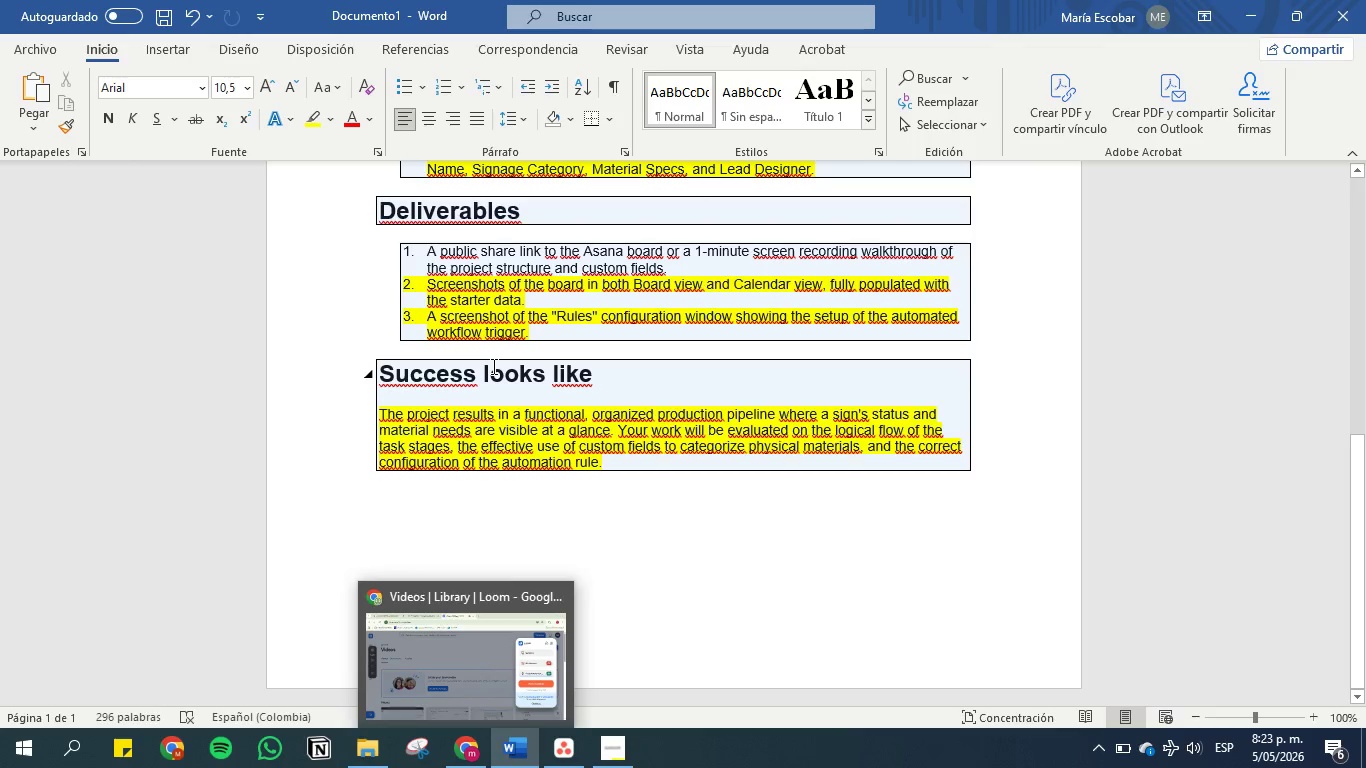 
left_click([492, 366])
 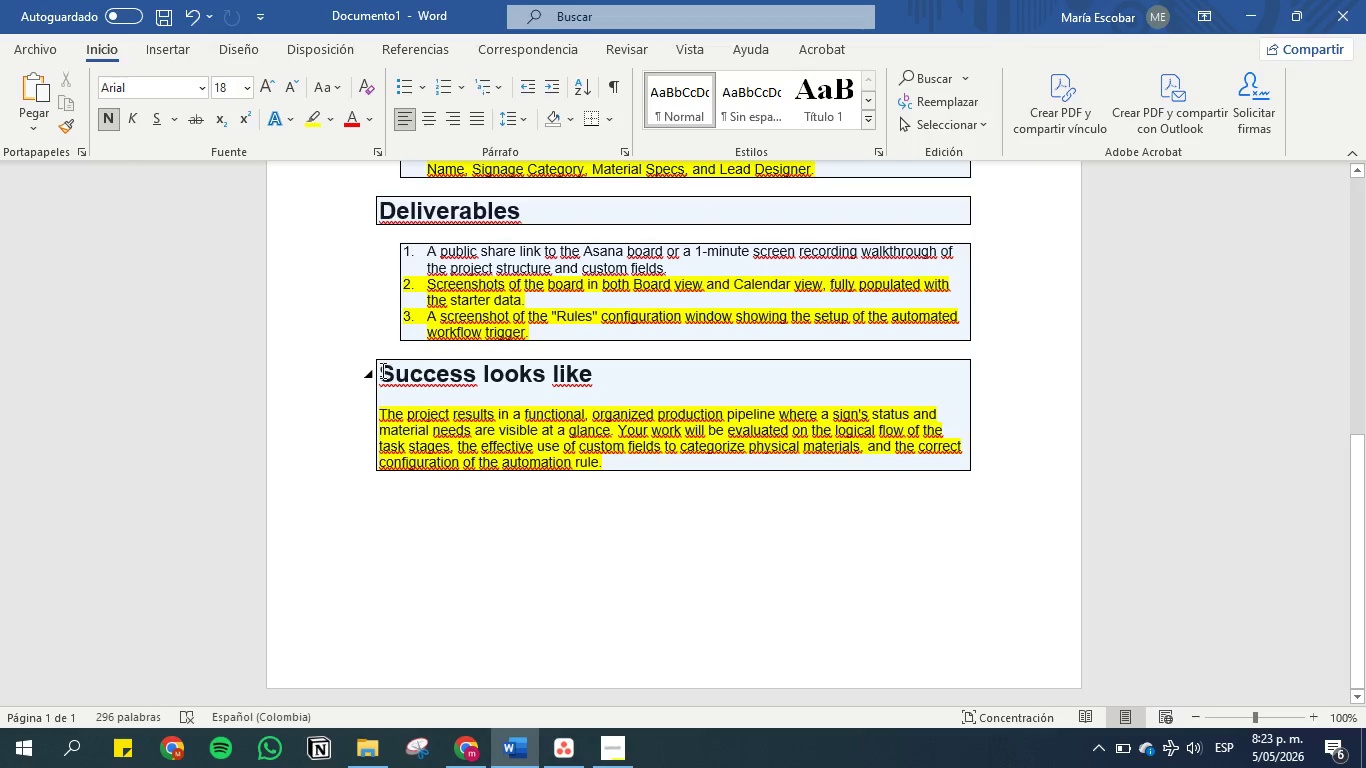 
left_click([344, 462])
 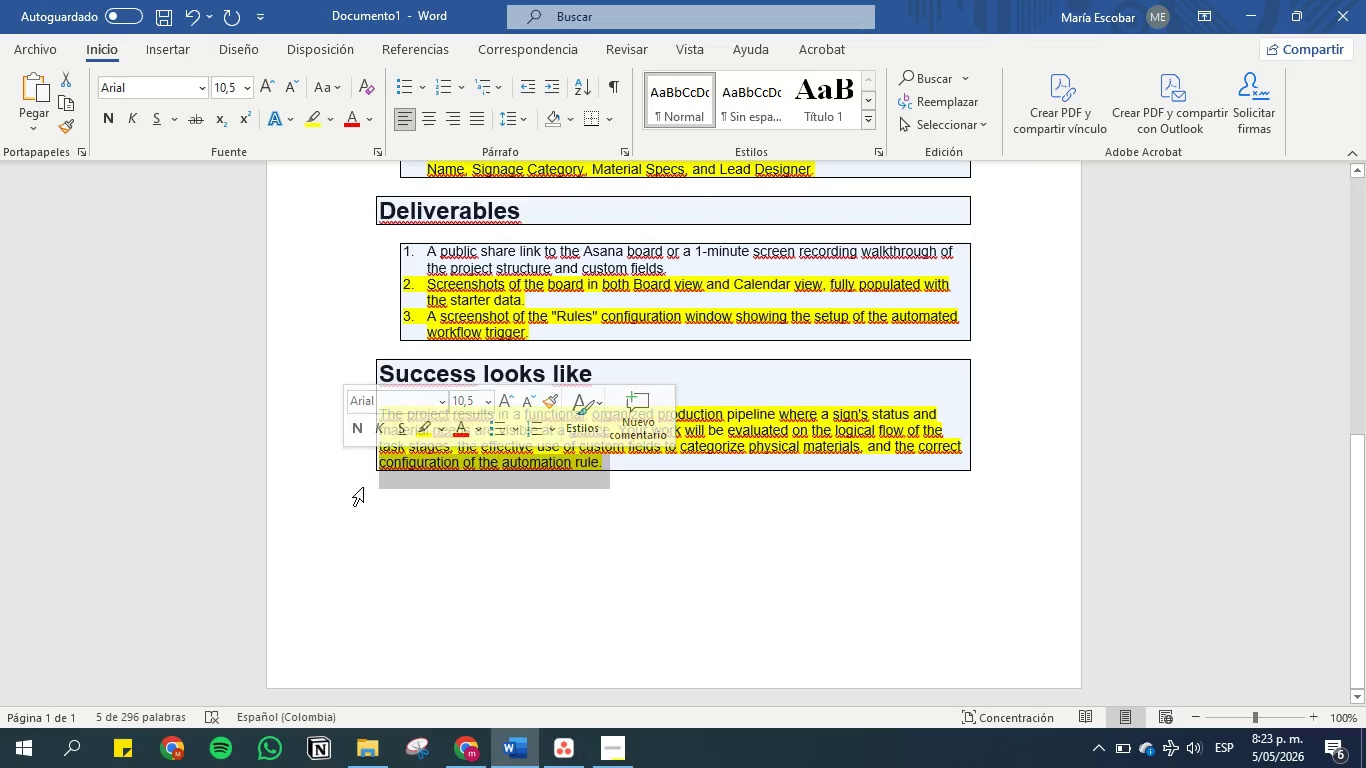 
left_click([384, 525])
 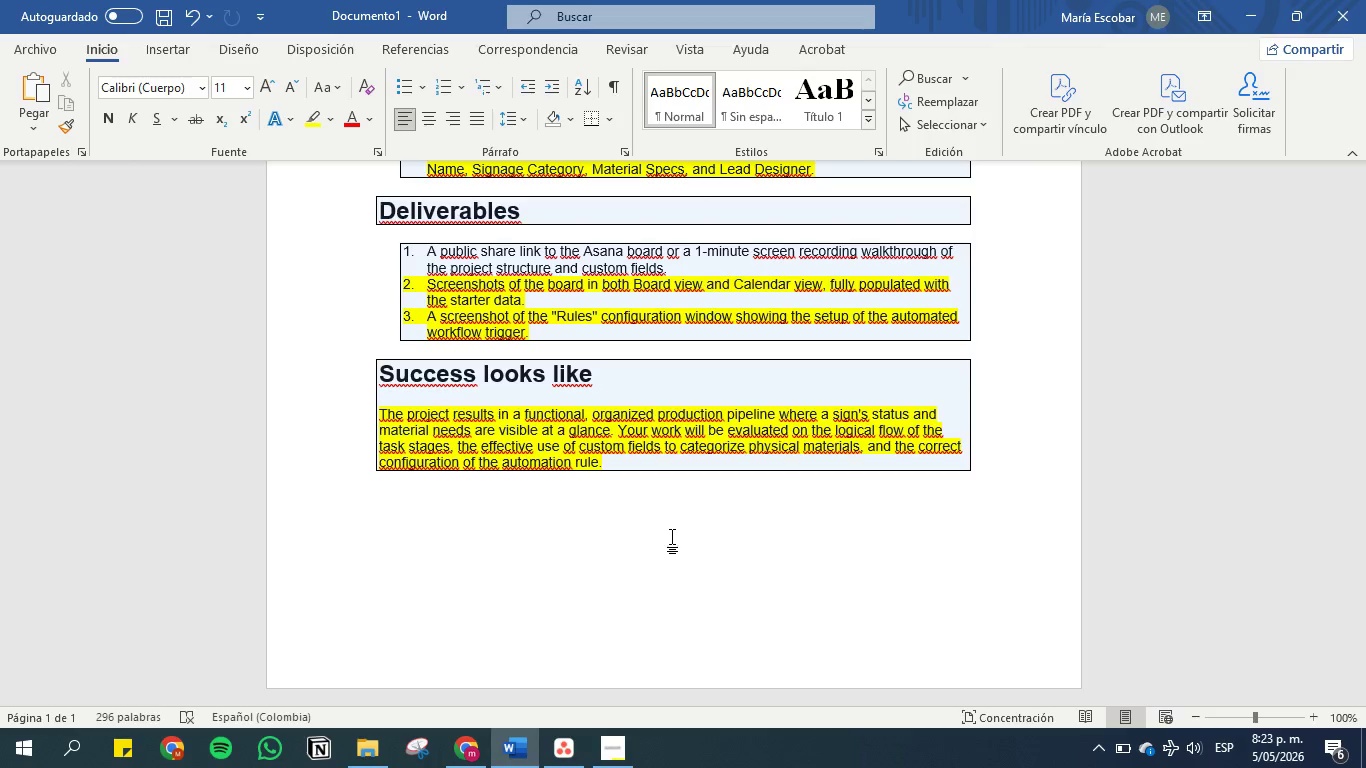 
wait(37.19)
 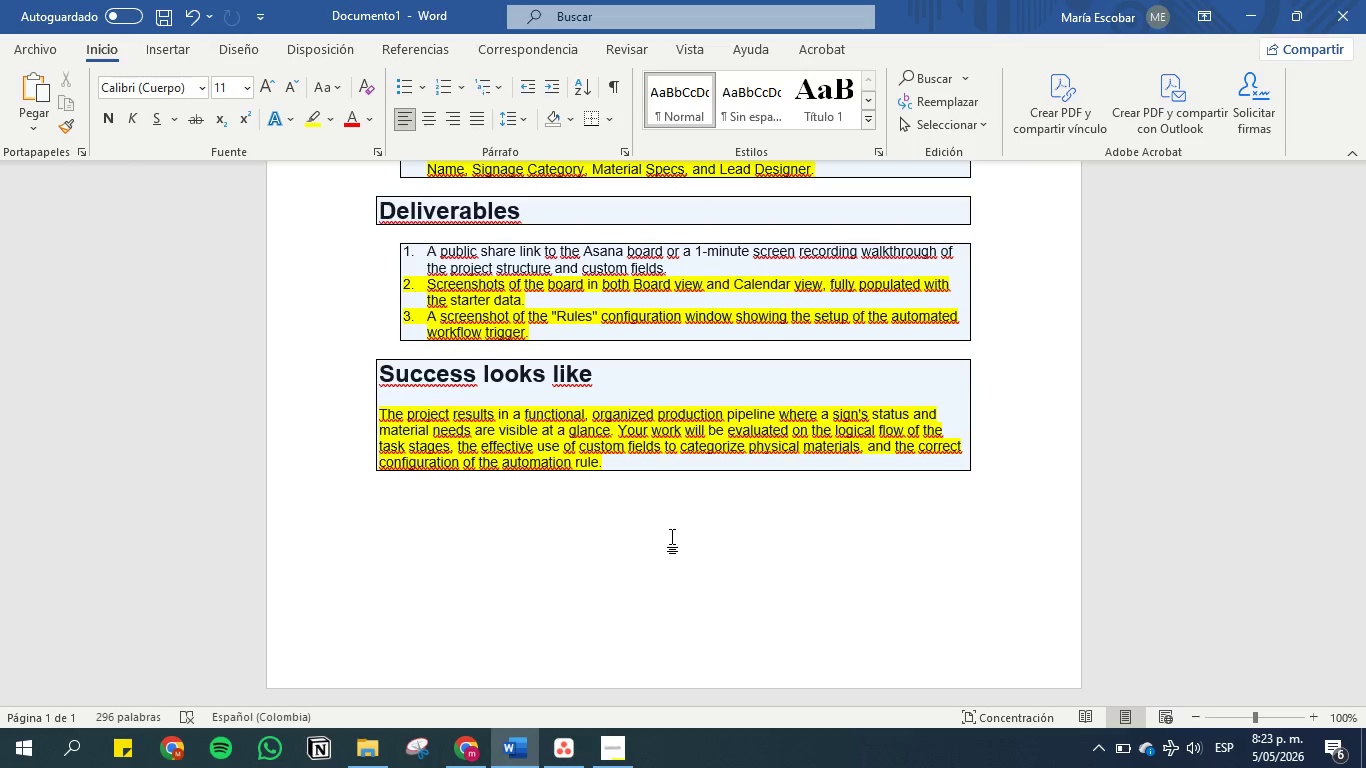 
scroll: coordinate [672, 537], scroll_direction: down, amount: 2.0
 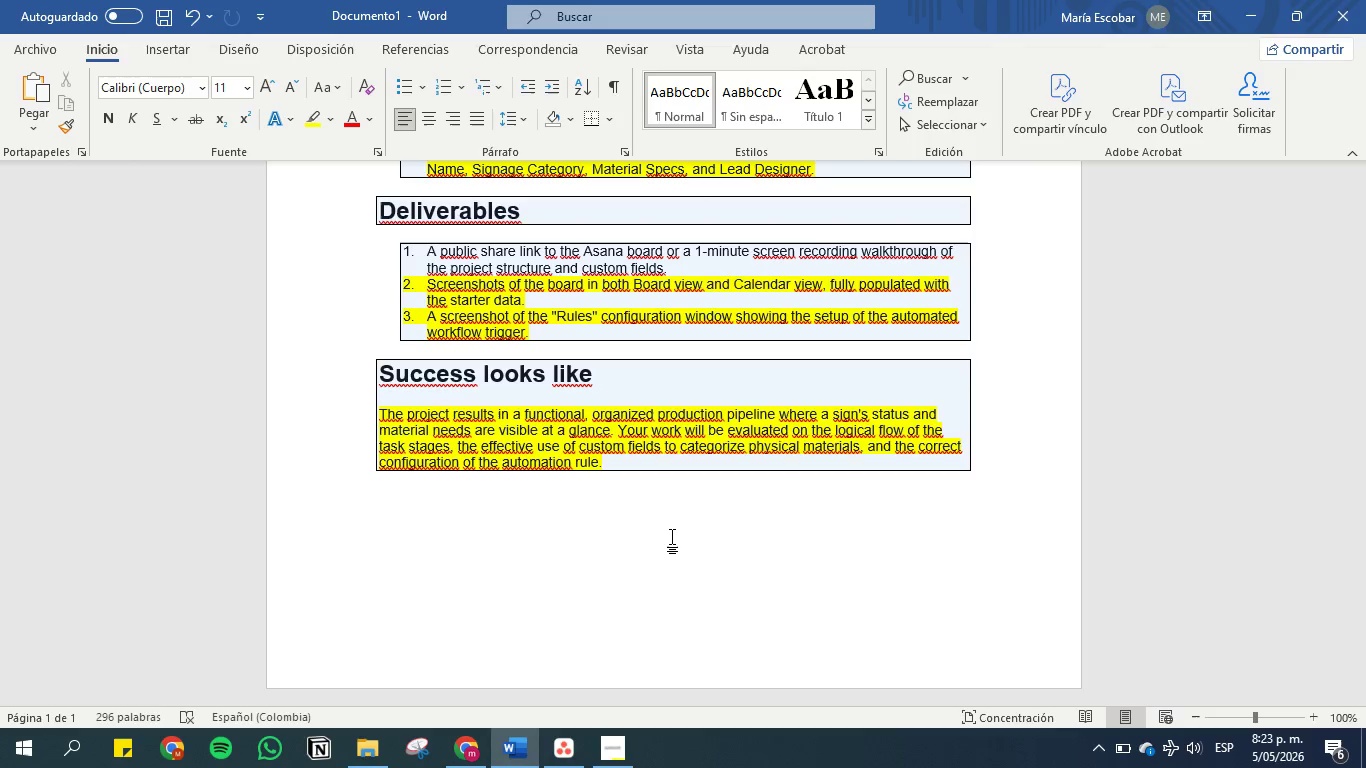 
wait(8.93)
 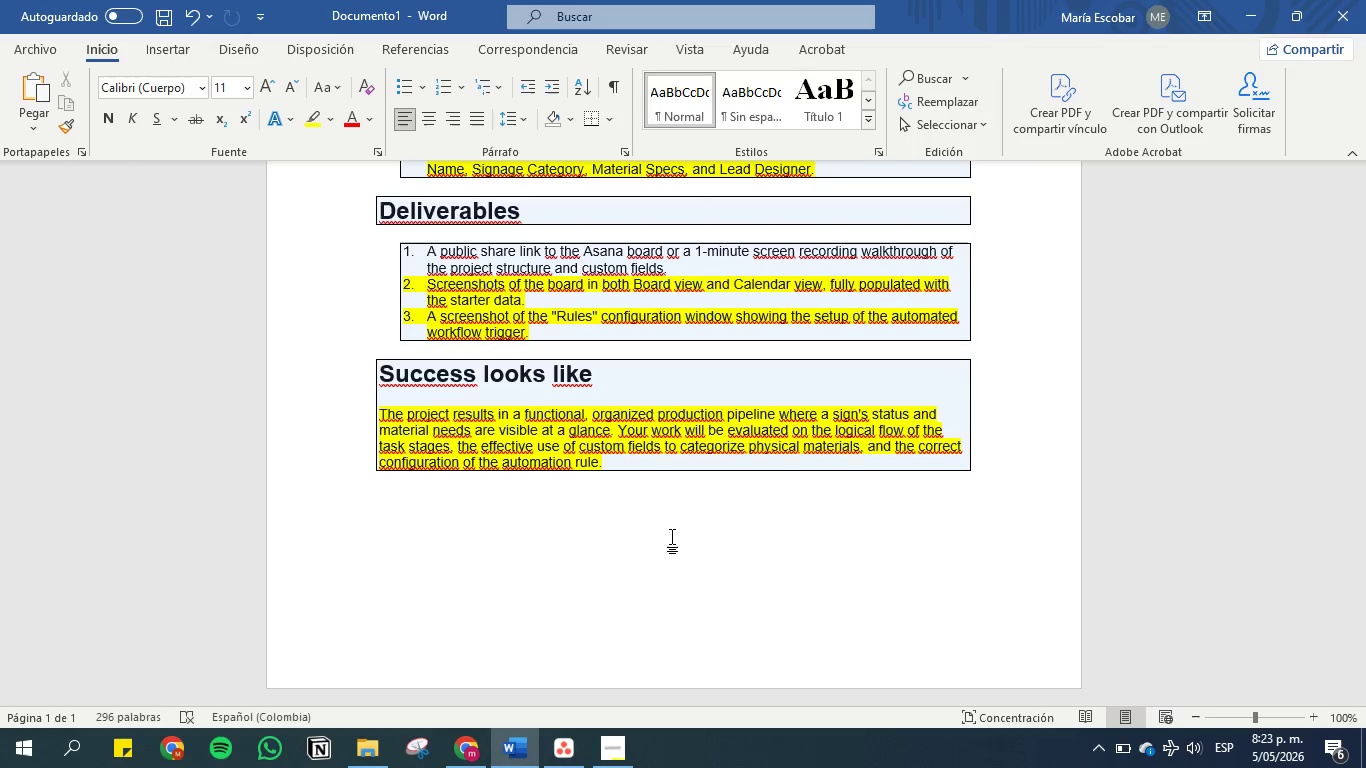 
left_click([560, 760])
 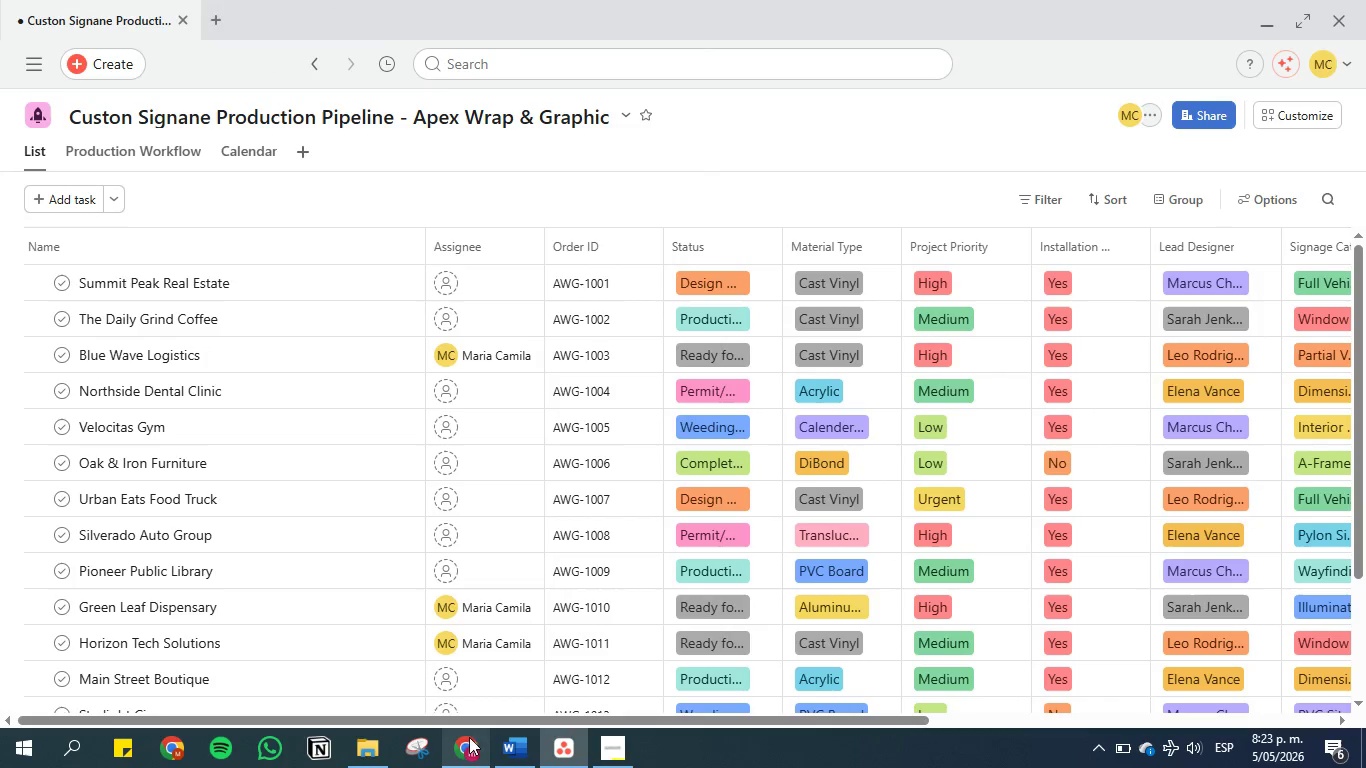 
left_click([467, 744])
 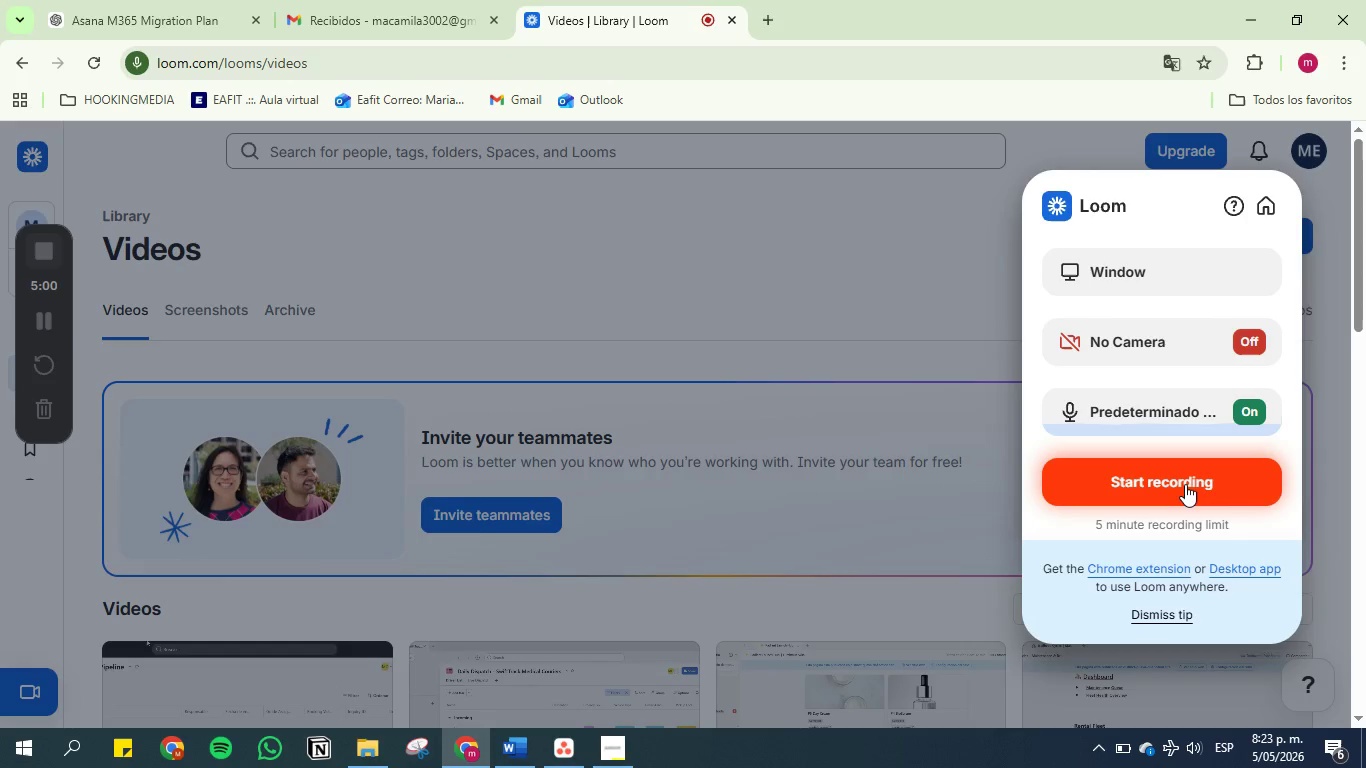 
left_click([1185, 484])
 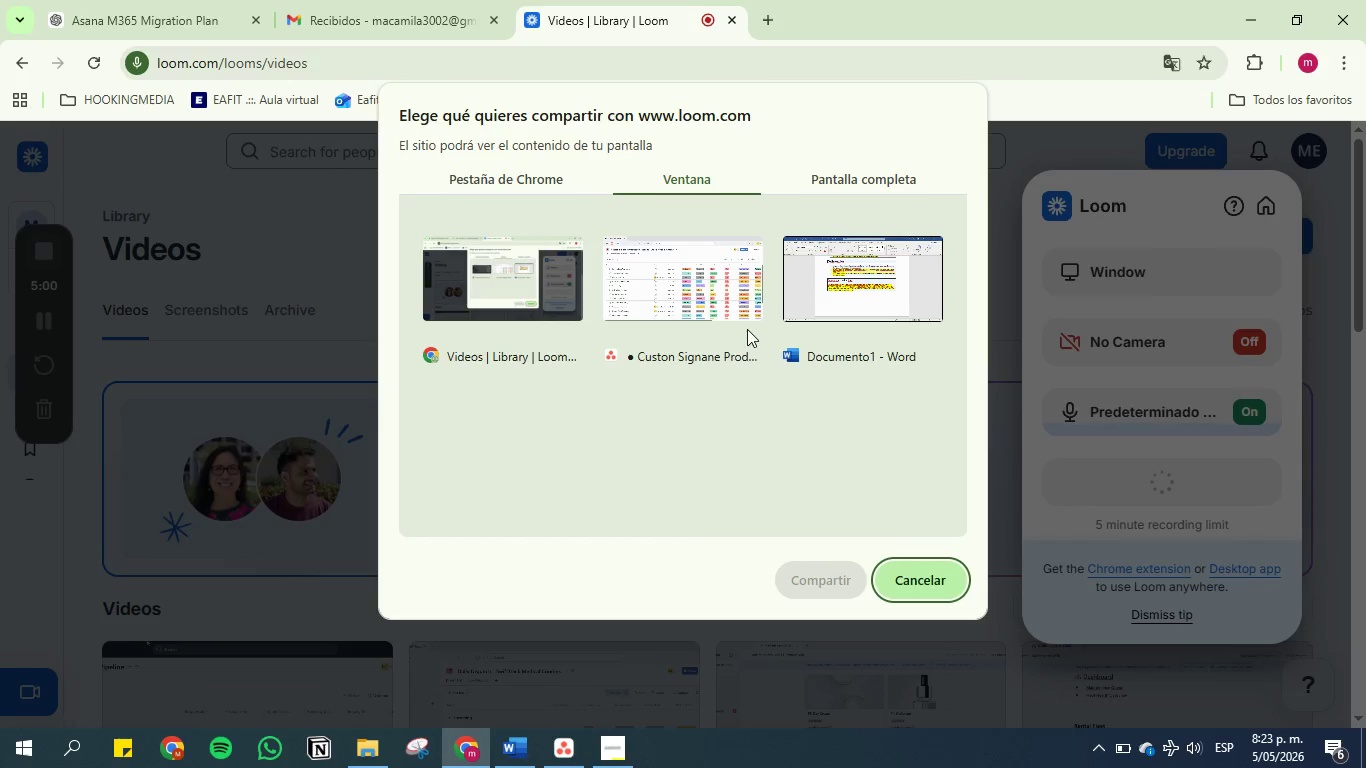 
left_click([682, 269])
 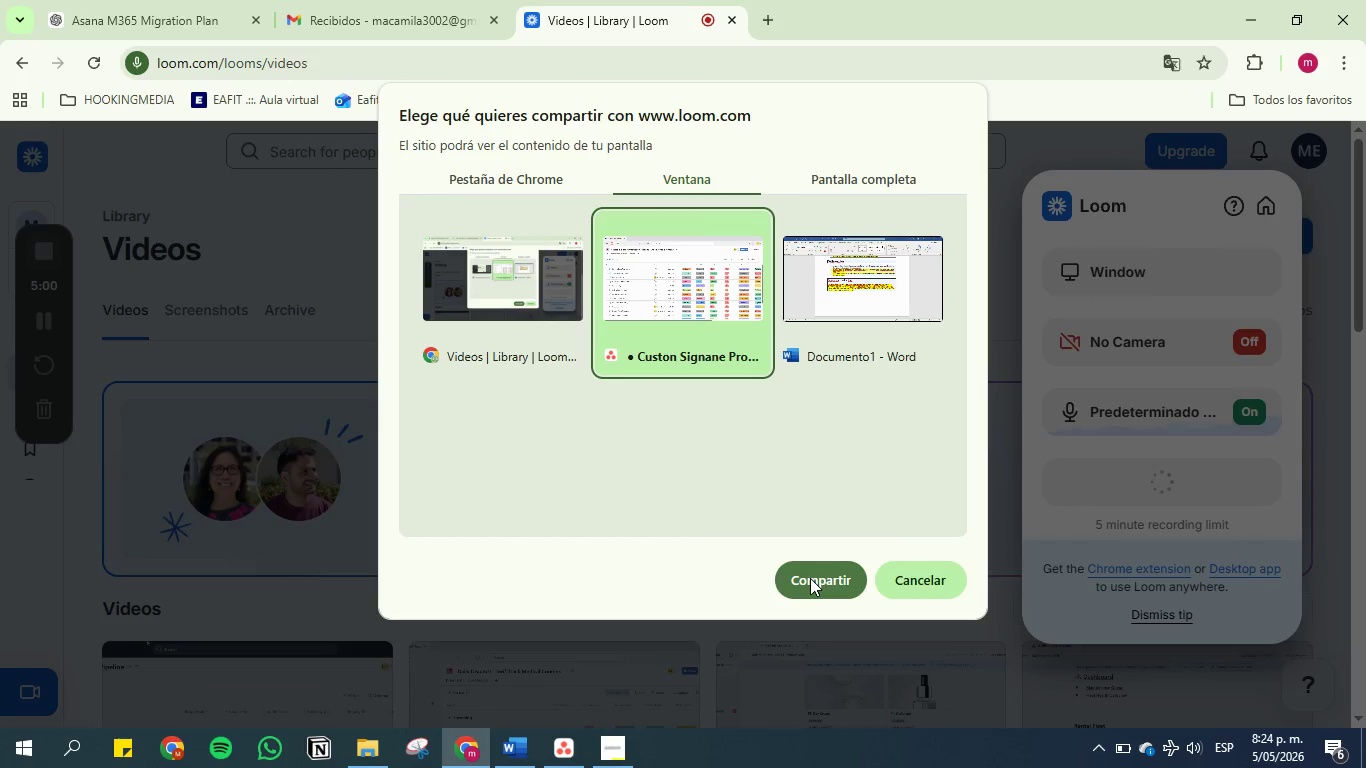 
left_click([810, 578])
 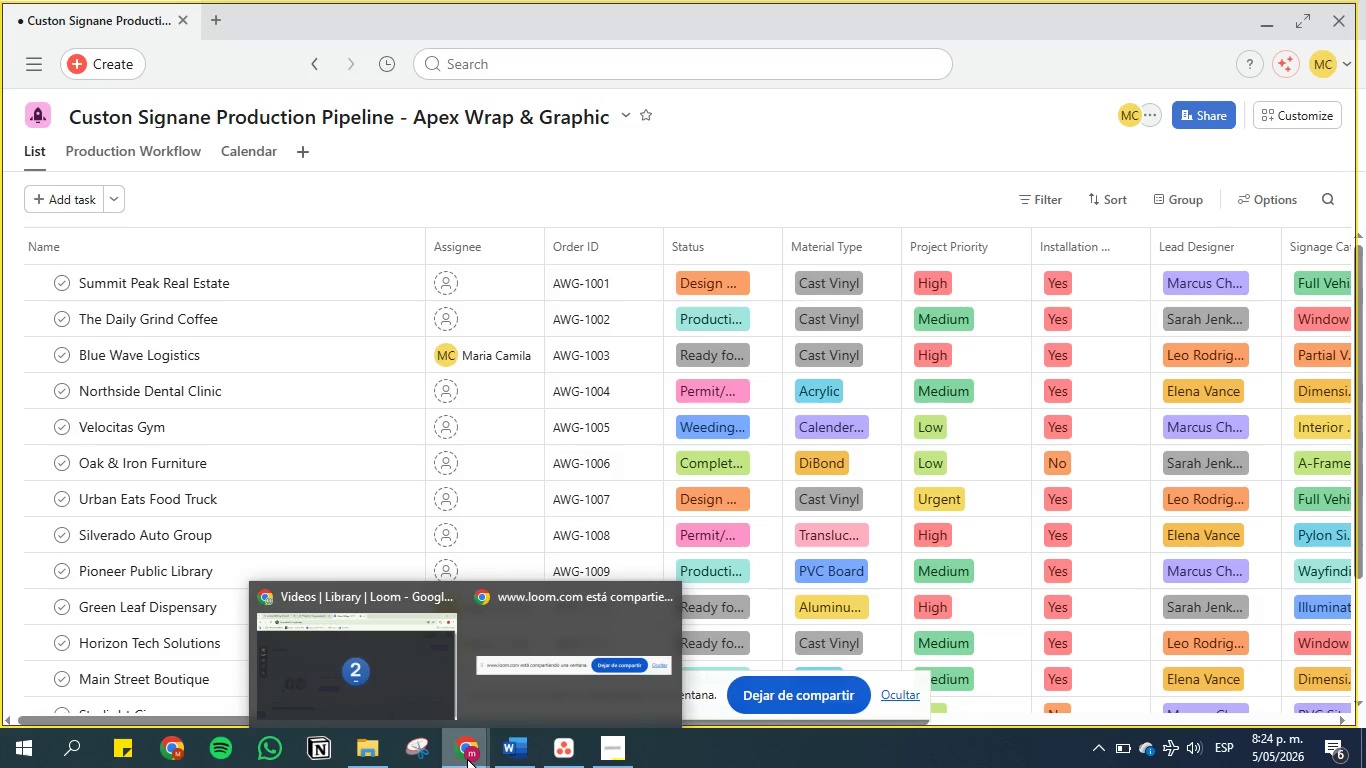 
wait(7.97)
 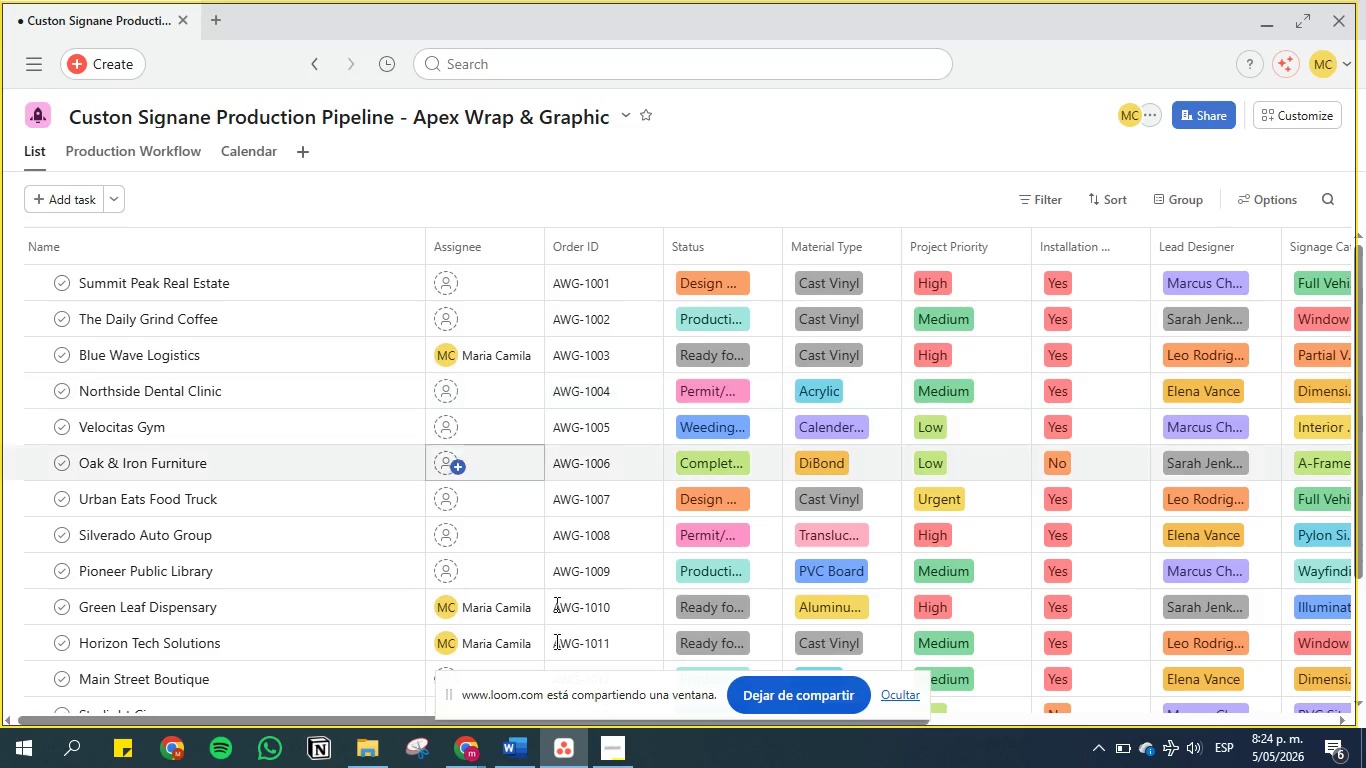 
left_click([467, 759])
 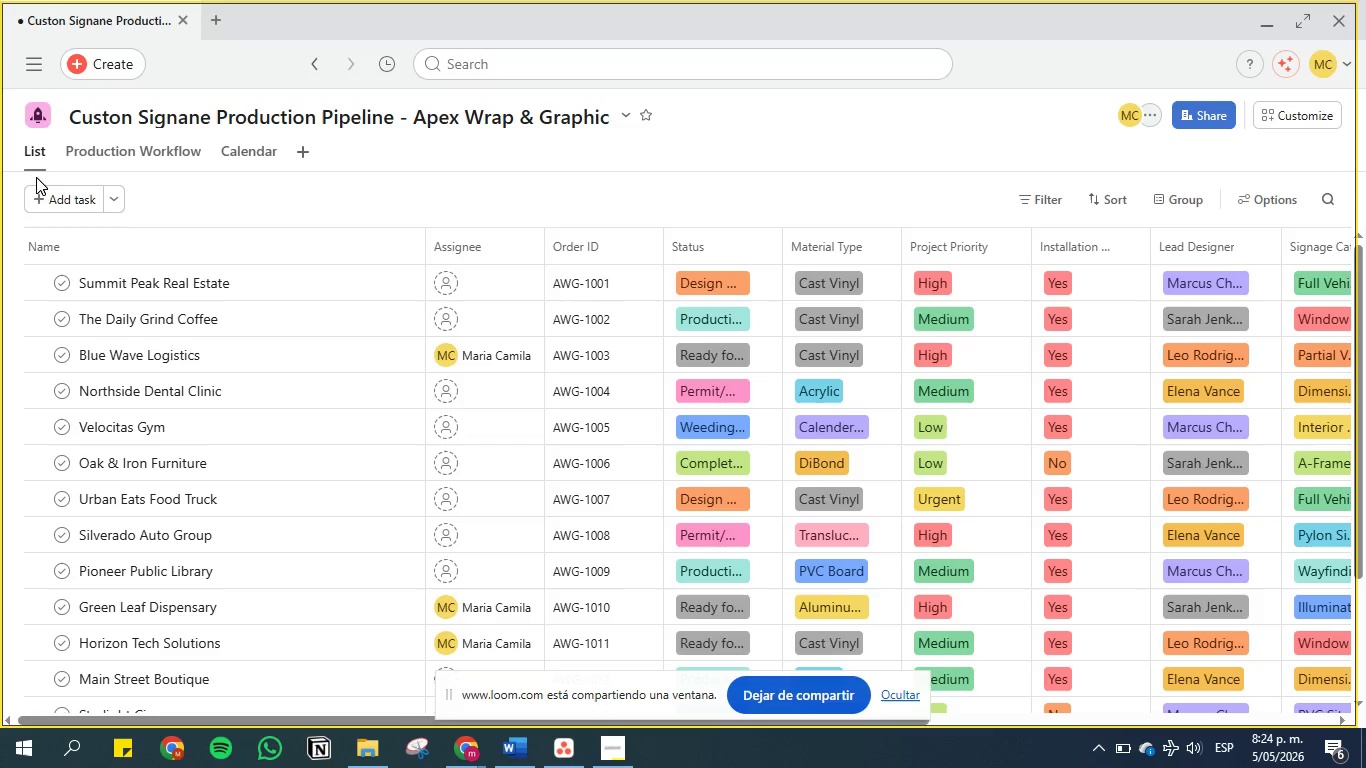 
scroll: coordinate [408, 532], scroll_direction: down, amount: 10.0
 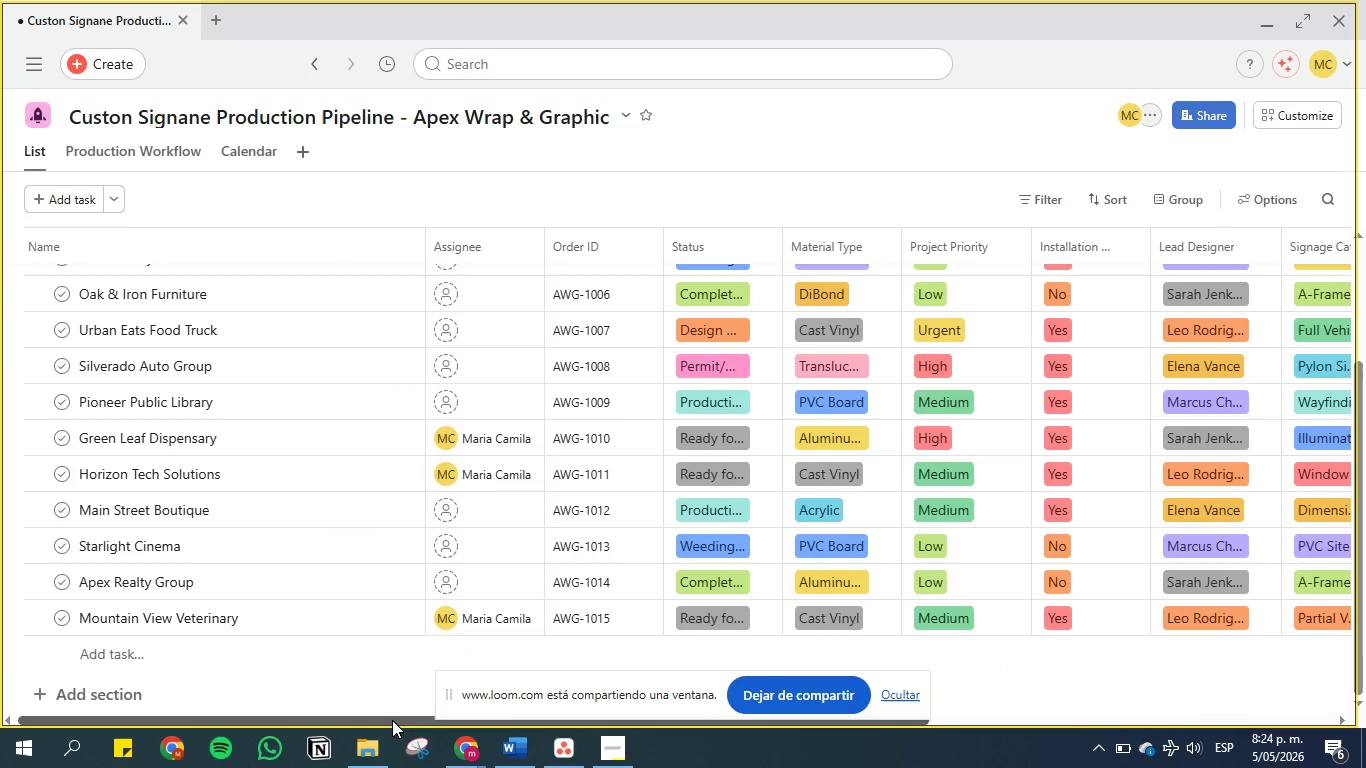 
left_click_drag(start_coordinate=[392, 720], to_coordinate=[278, 691])
 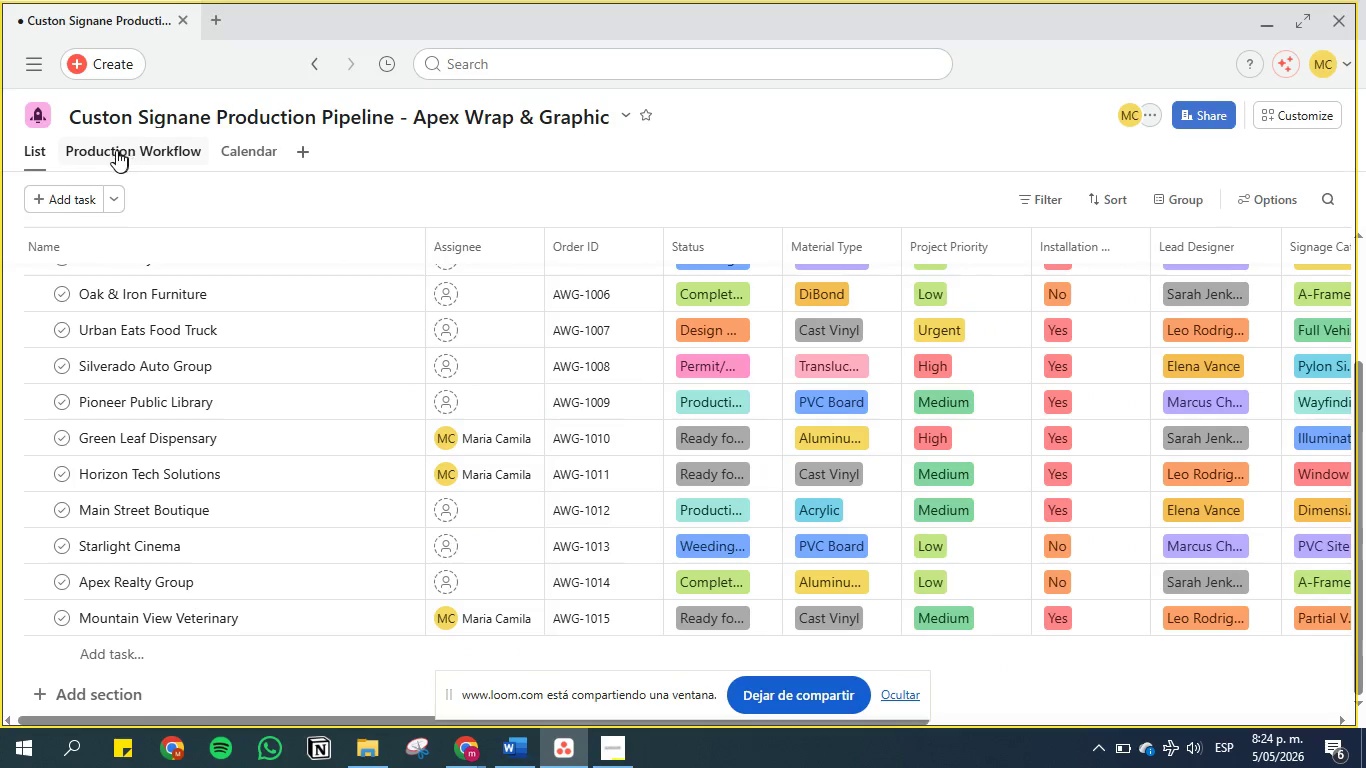 
left_click([116, 150])
 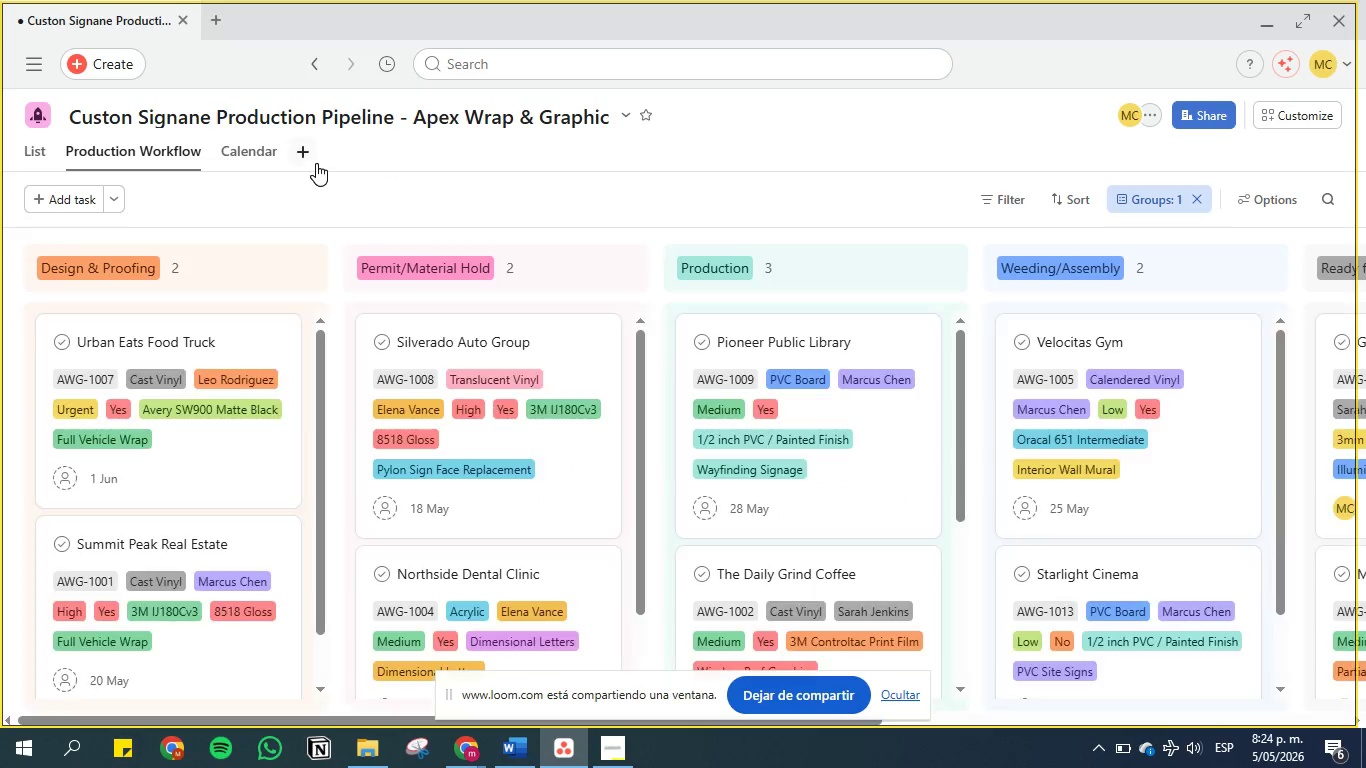 
scroll: coordinate [461, 571], scroll_direction: down, amount: 1.0
 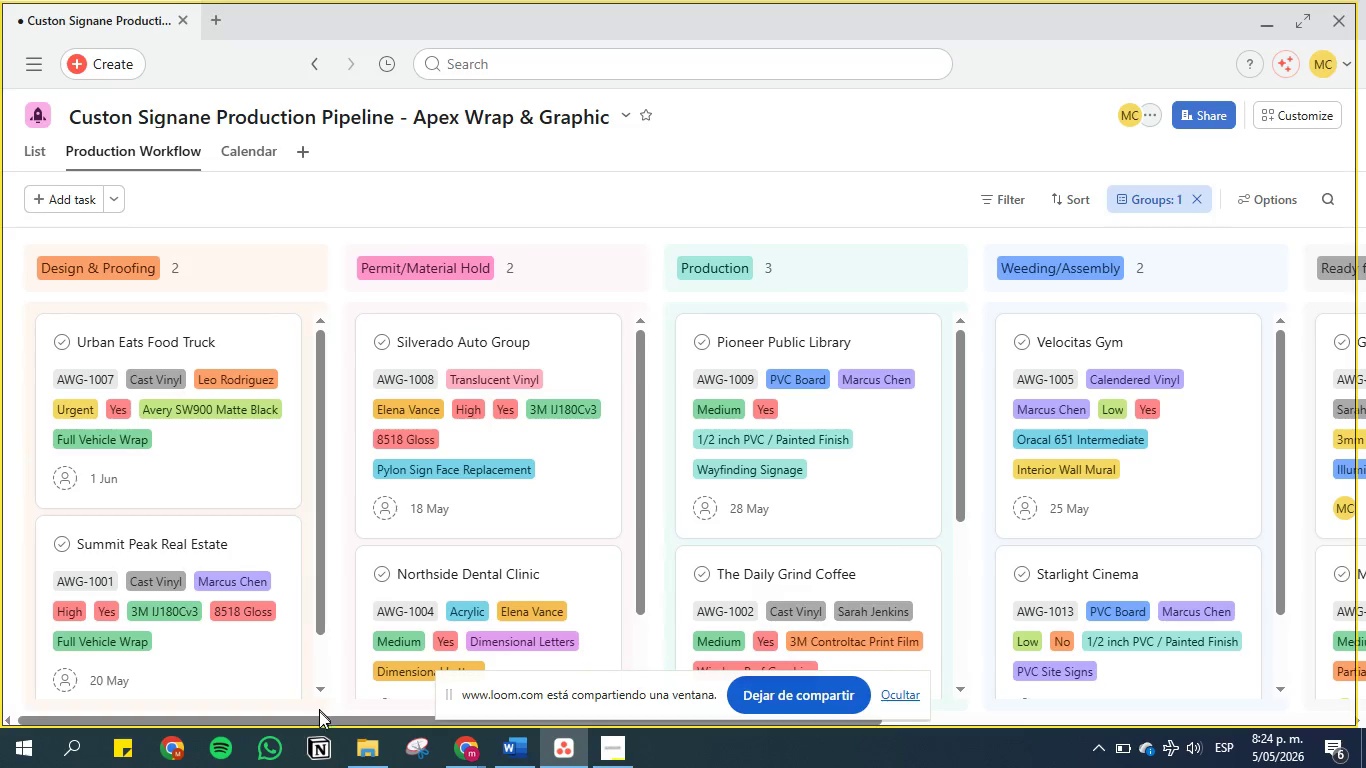 
left_click_drag(start_coordinate=[317, 721], to_coordinate=[386, 677])
 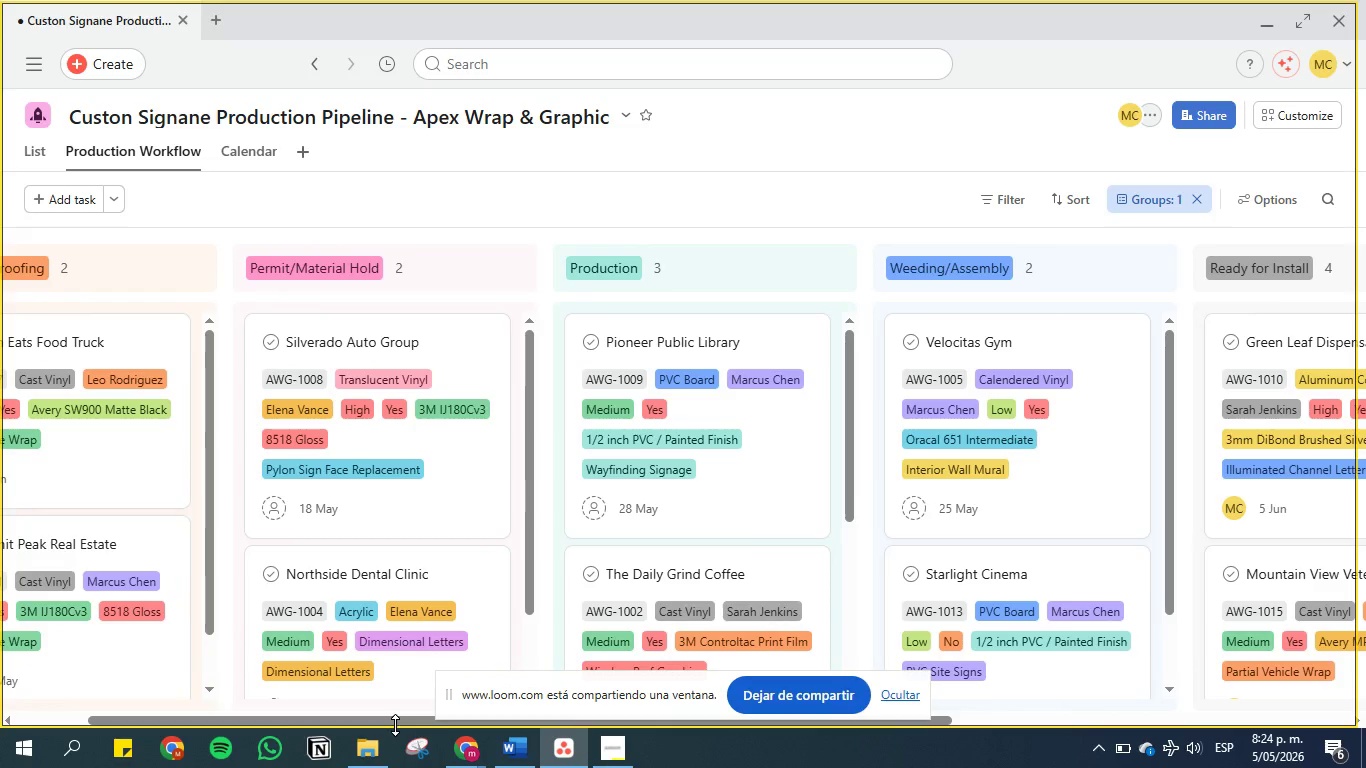 
left_click_drag(start_coordinate=[389, 715], to_coordinate=[238, 690])
 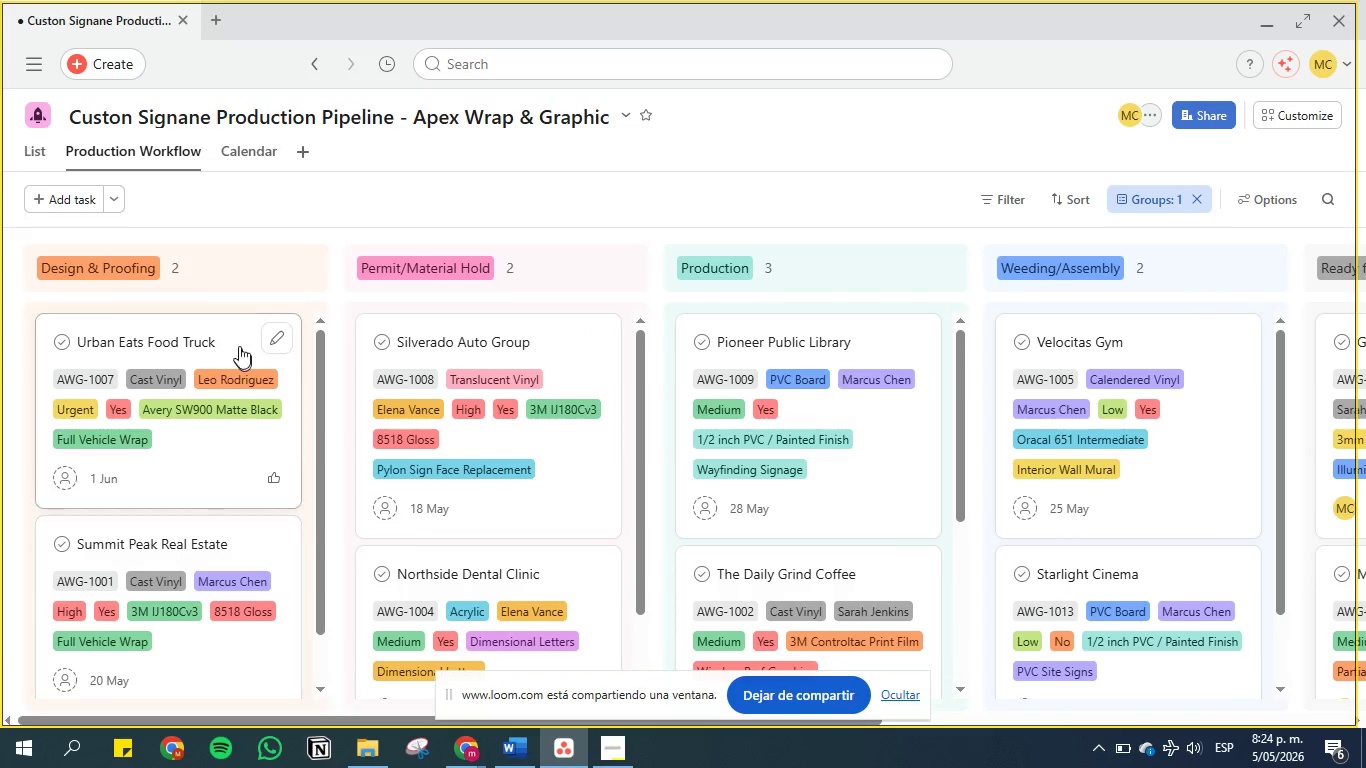 
scroll: coordinate [231, 306], scroll_direction: up, amount: 3.0
 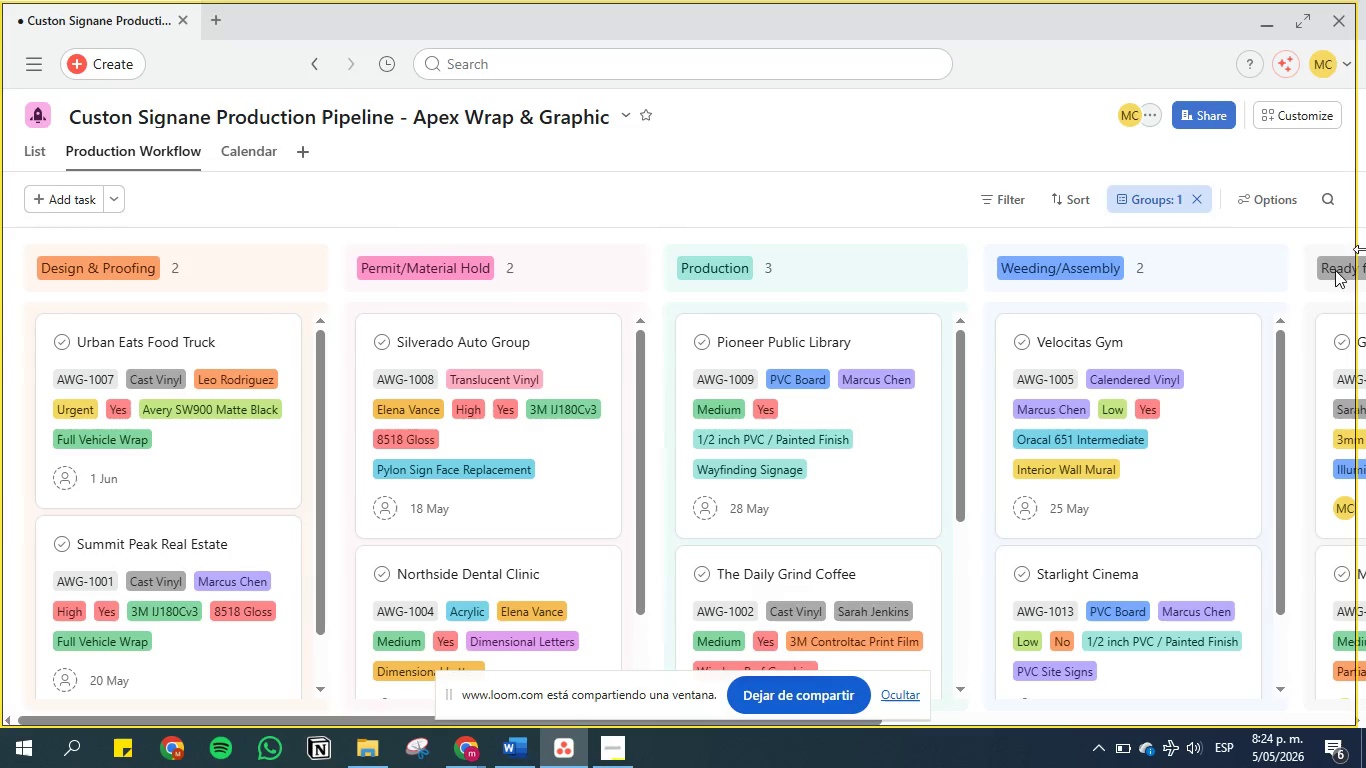 
wait(6.42)
 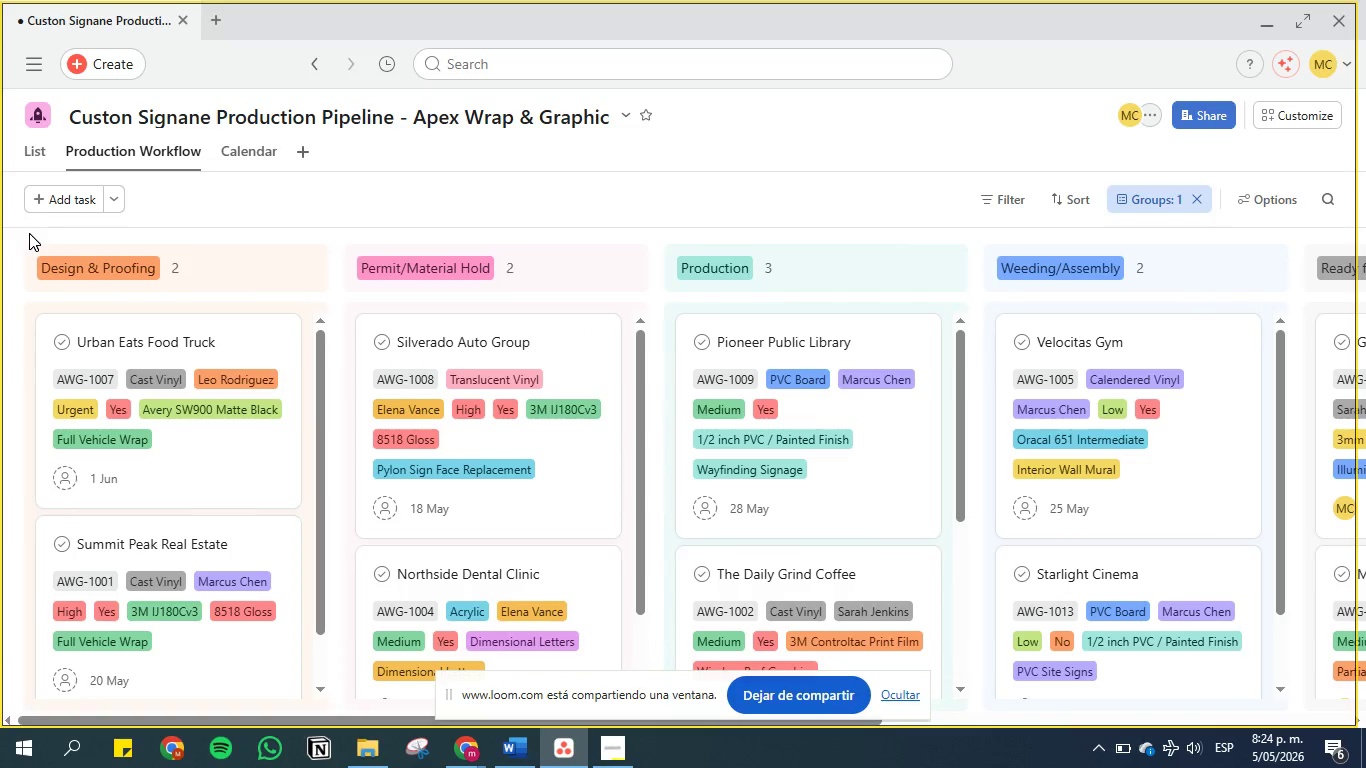 
left_click_drag(start_coordinate=[180, 718], to_coordinate=[740, 743])
 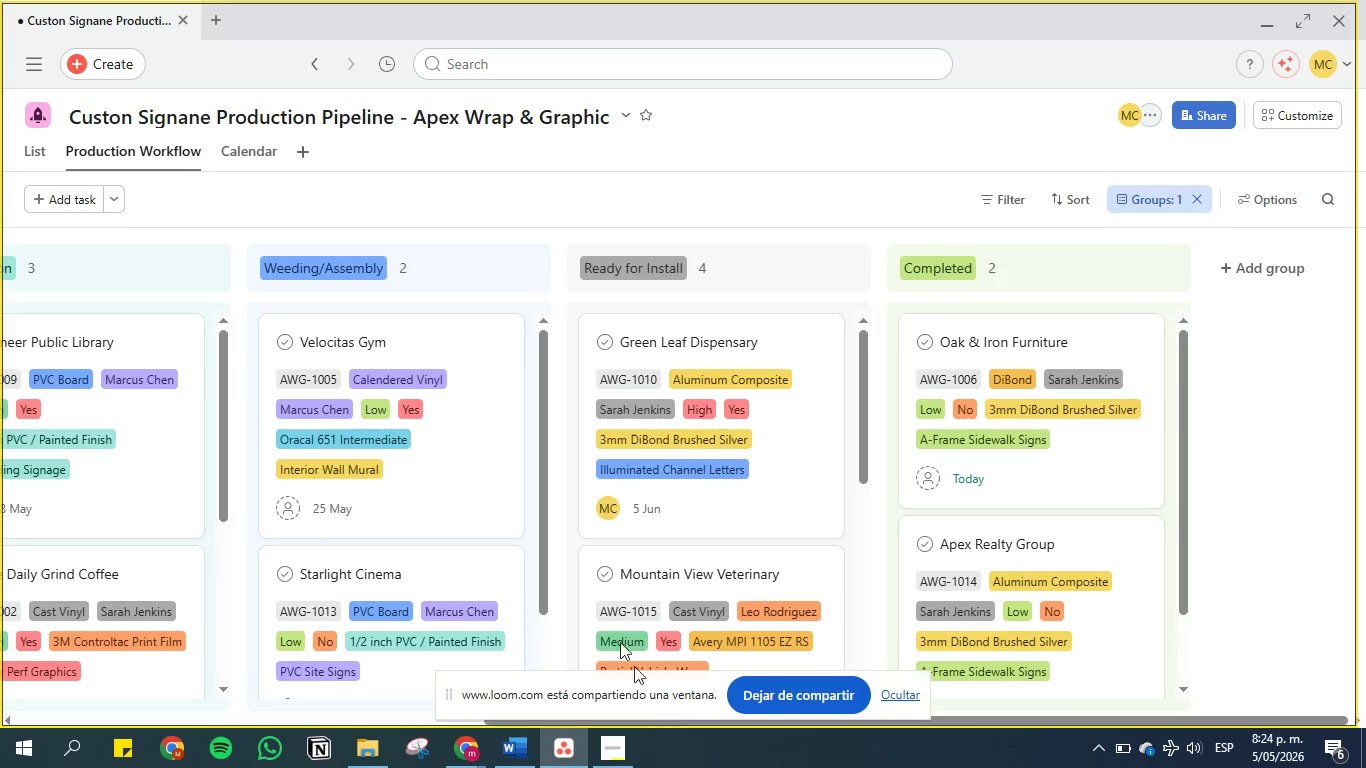 
left_click([242, 154])
 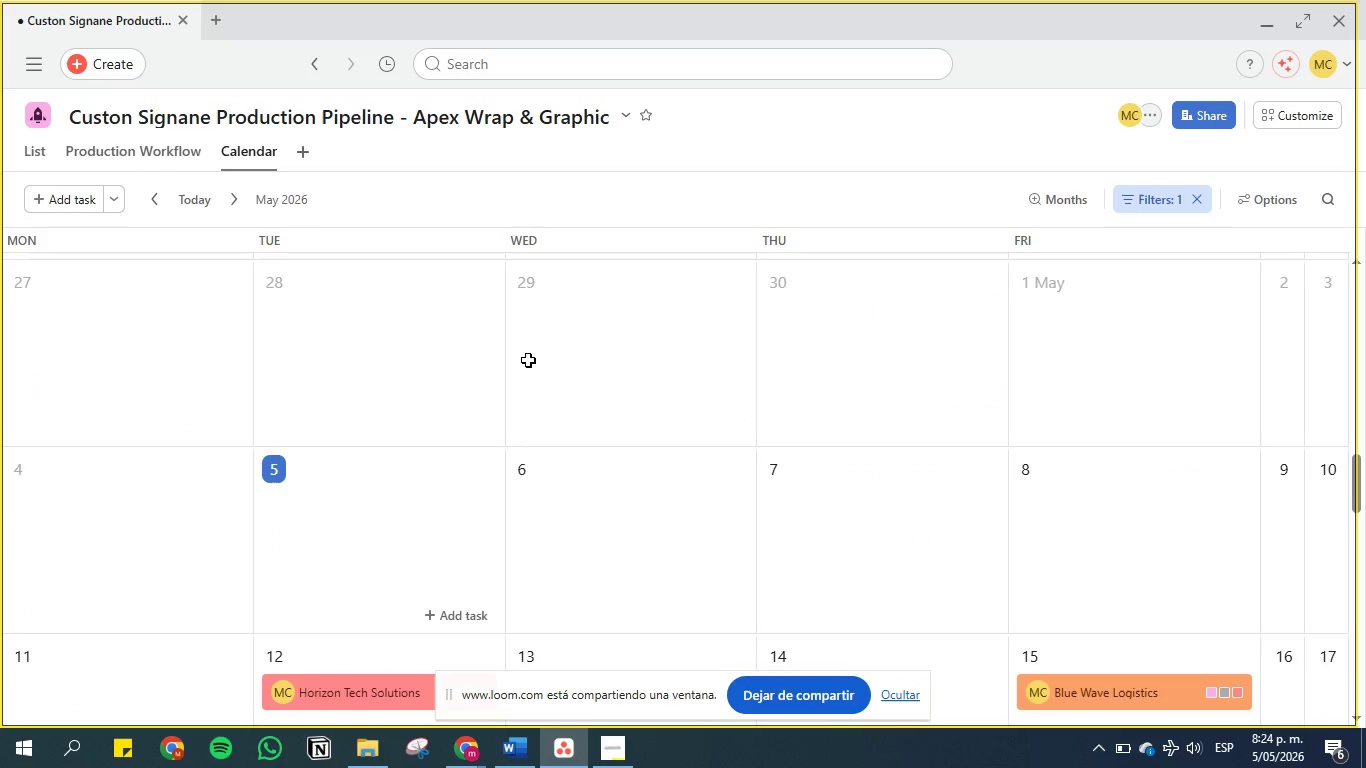 
scroll: coordinate [680, 389], scroll_direction: down, amount: 3.0
 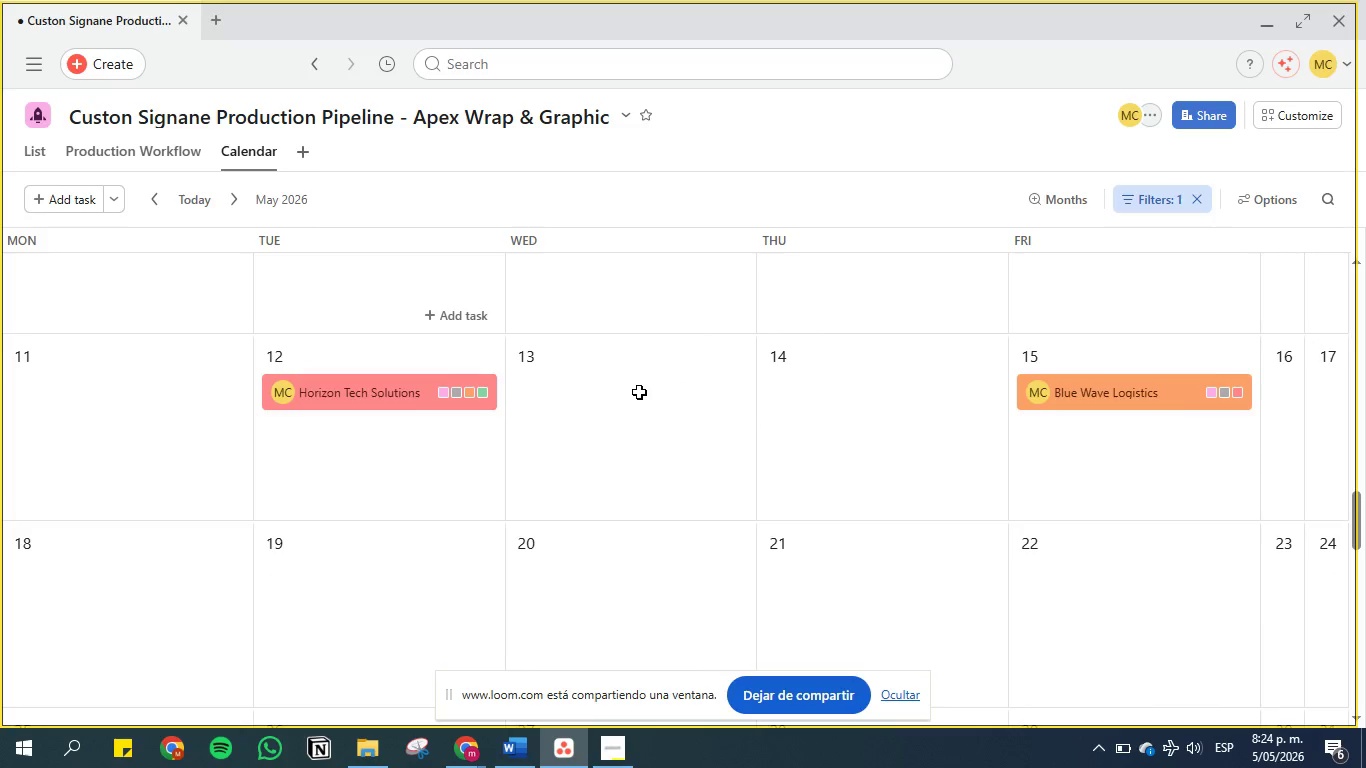 
scroll: coordinate [491, 407], scroll_direction: up, amount: 4.0
 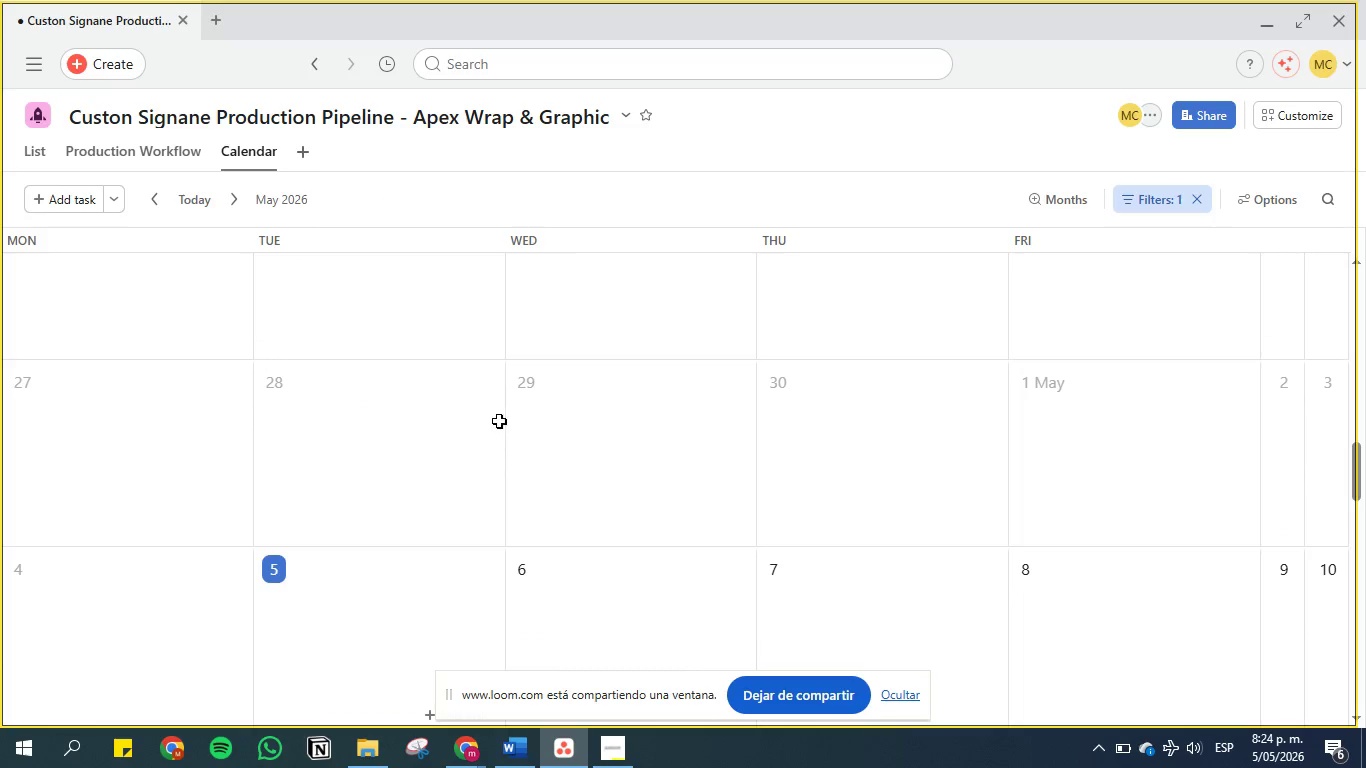 
scroll: coordinate [499, 424], scroll_direction: down, amount: 2.0
 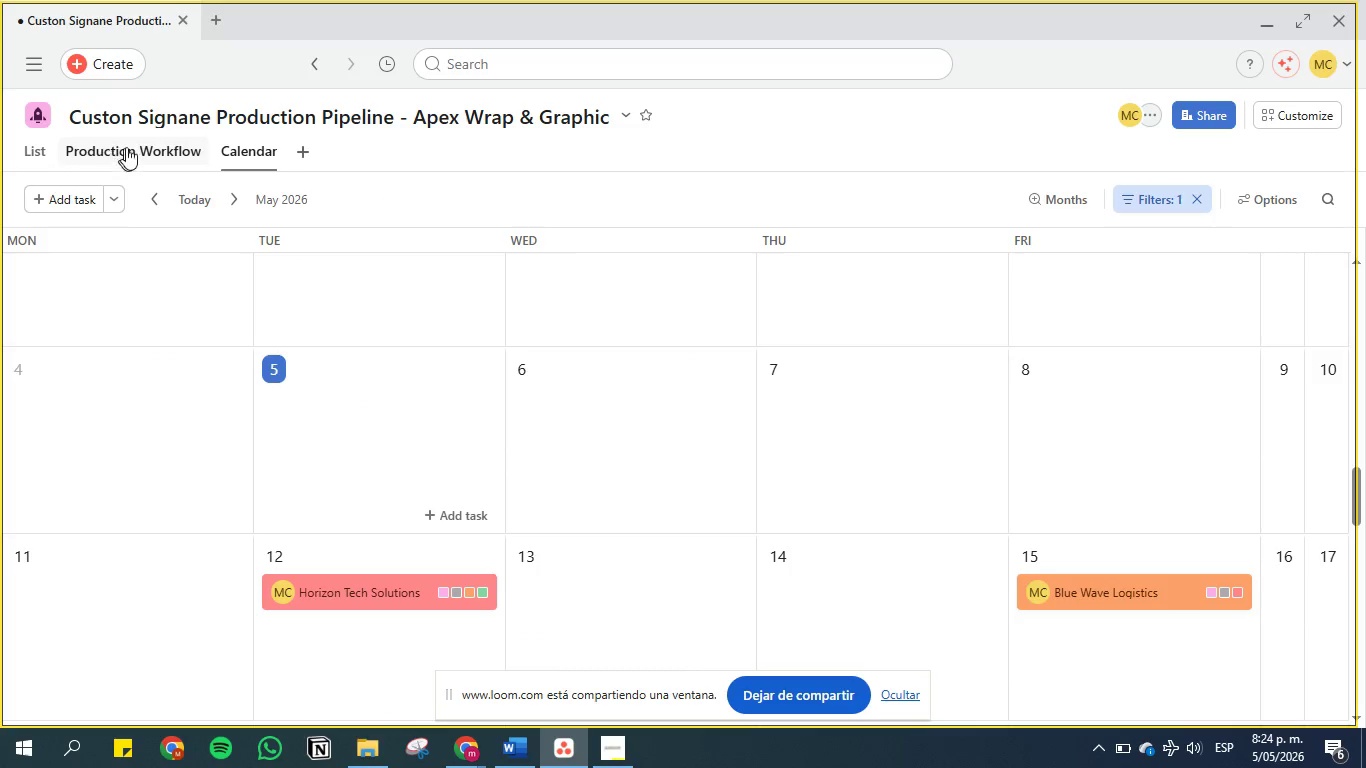 
left_click([131, 147])
 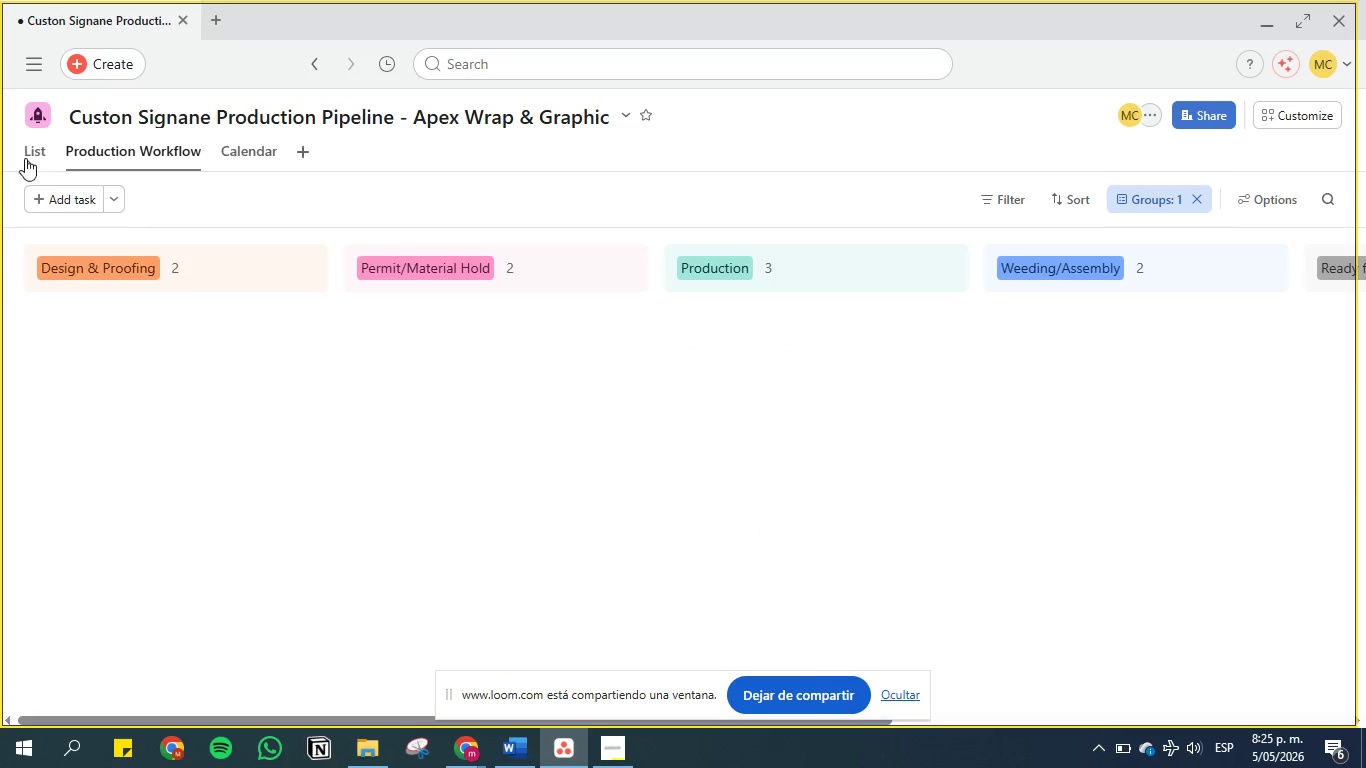 
left_click([29, 141])
 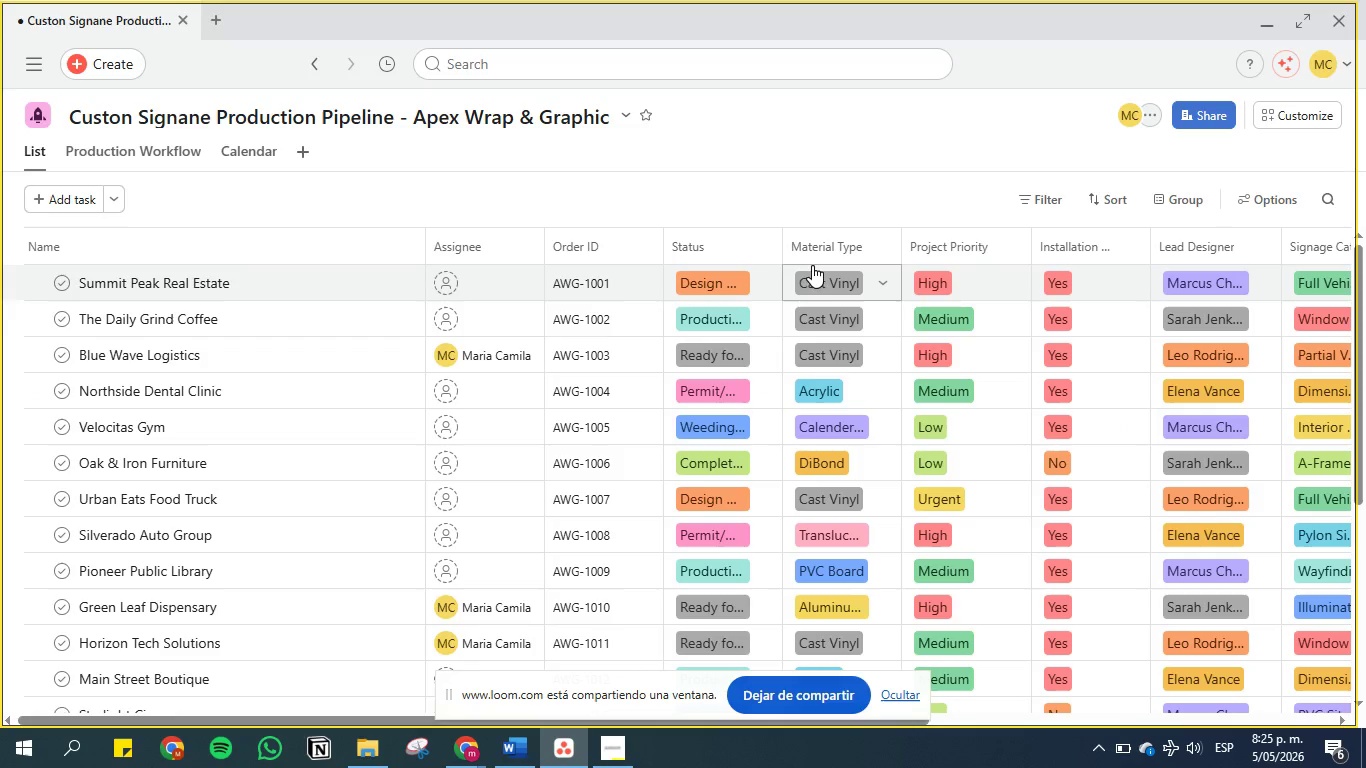 
scroll: coordinate [727, 598], scroll_direction: down, amount: 11.0
 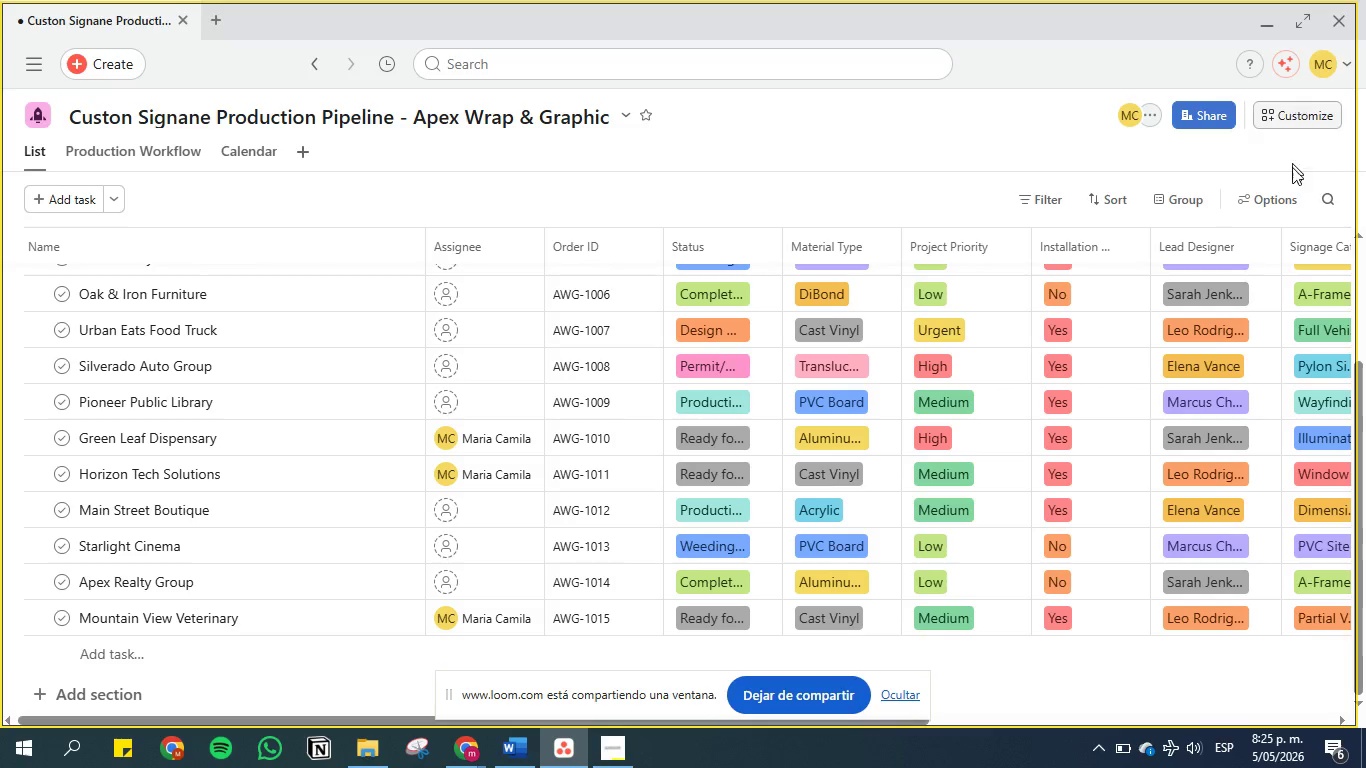 
scroll: coordinate [1286, 196], scroll_direction: up, amount: 11.0
 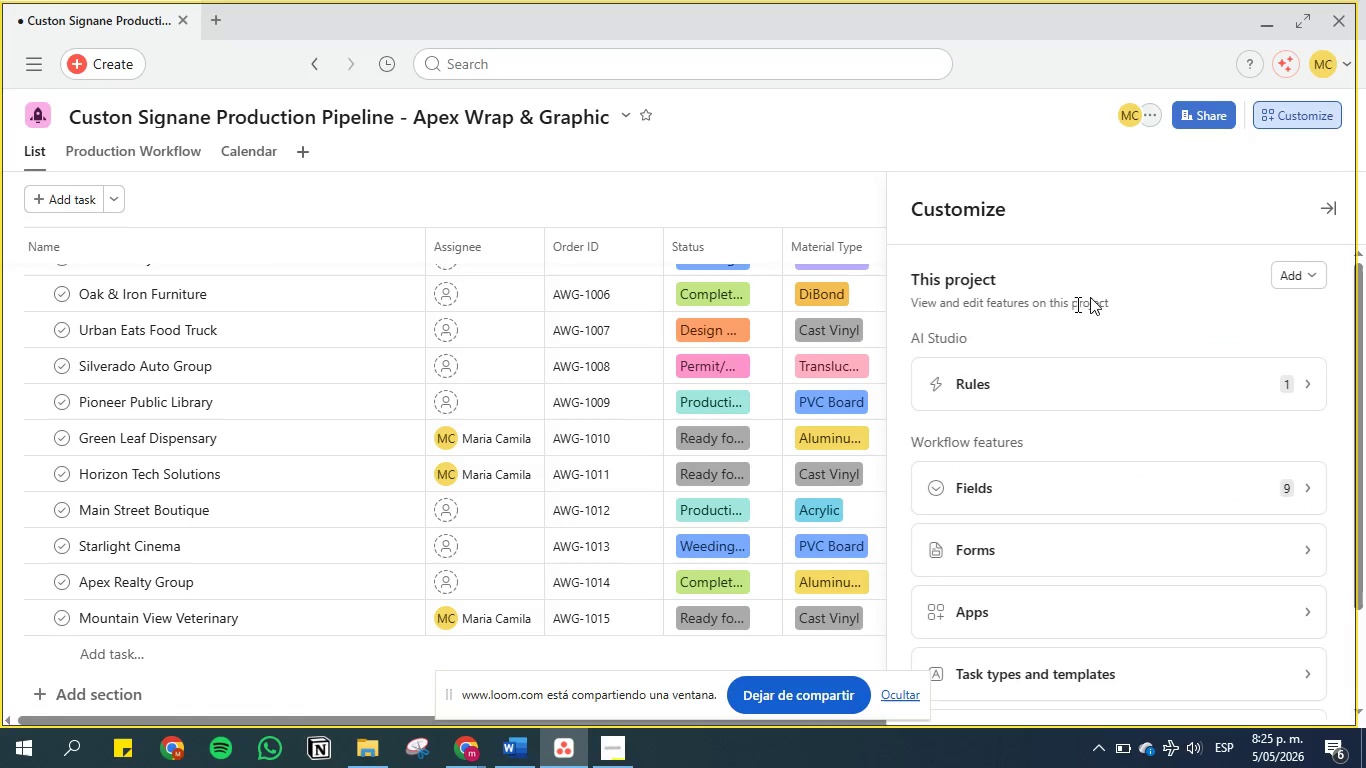 
left_click([1030, 384])
 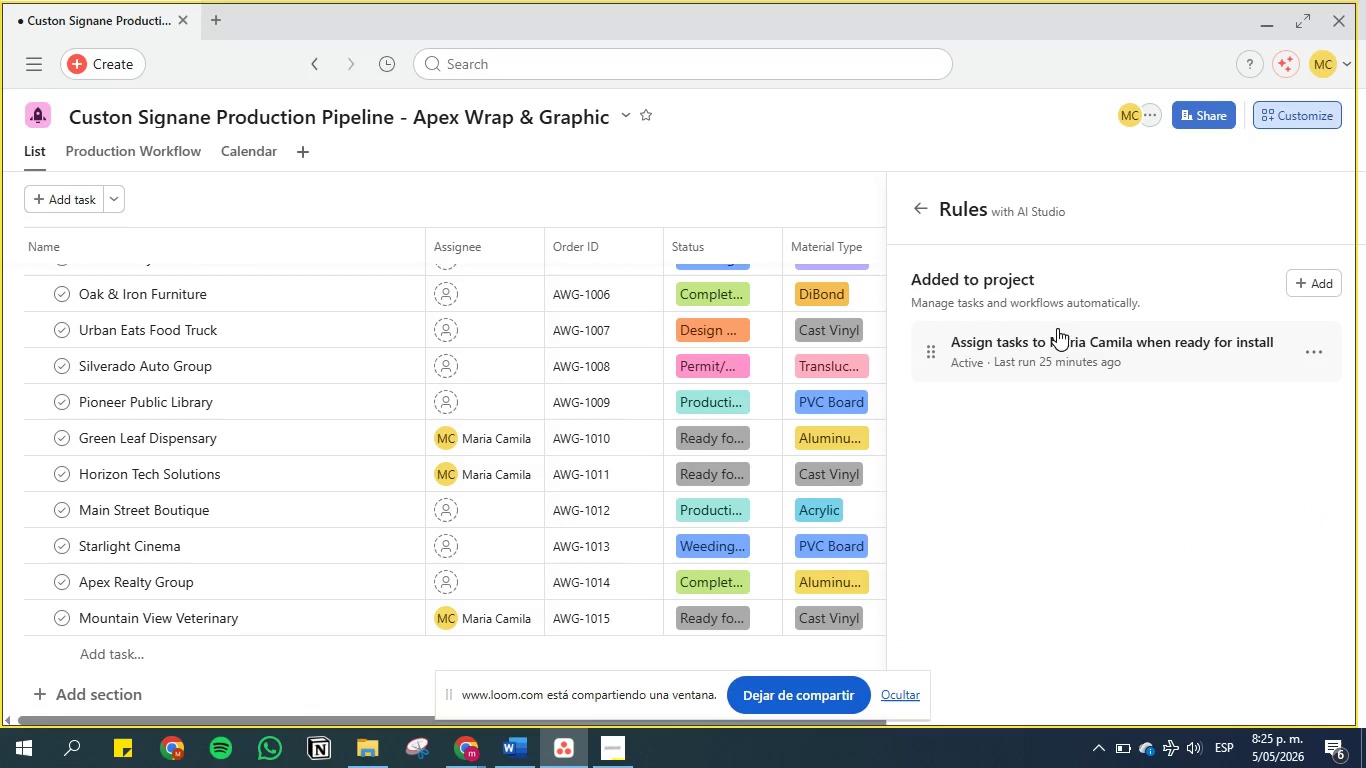 
left_click([1058, 349])
 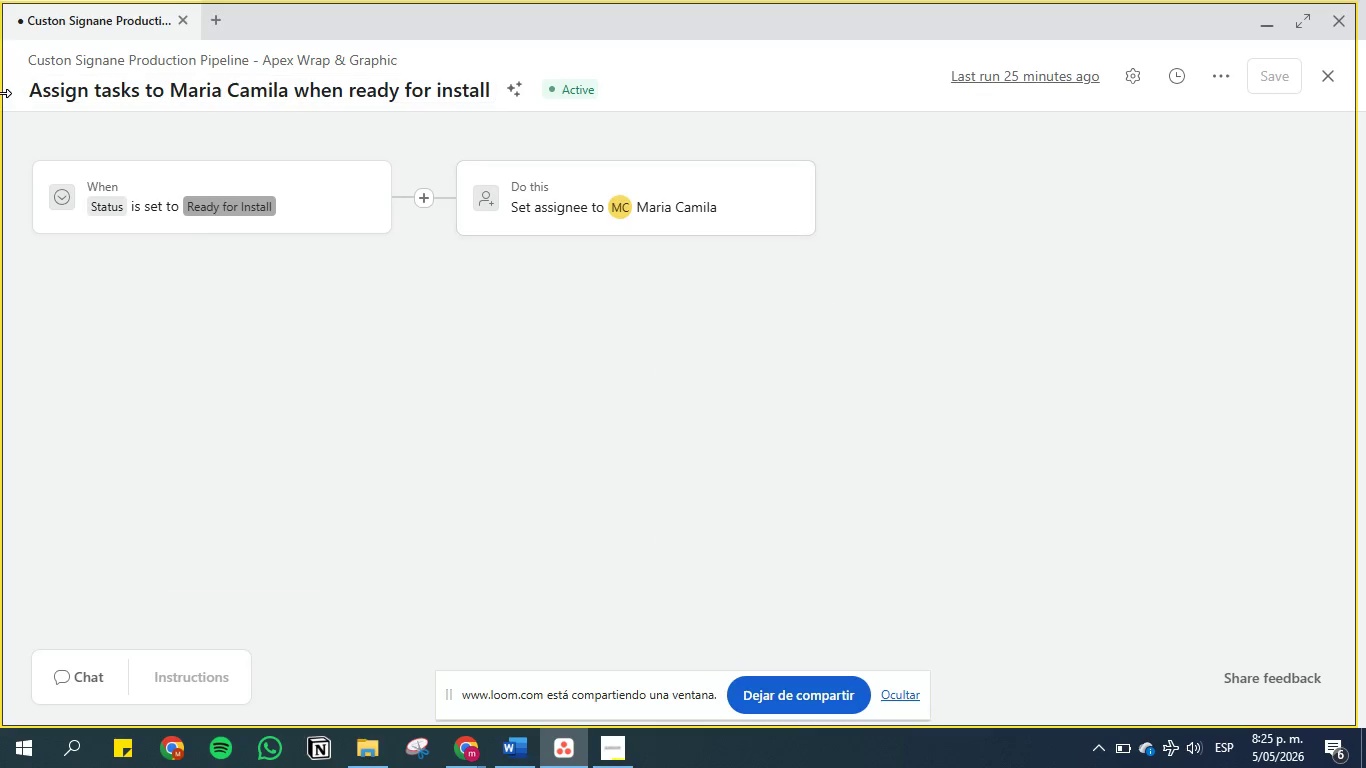 
left_click([1329, 77])
 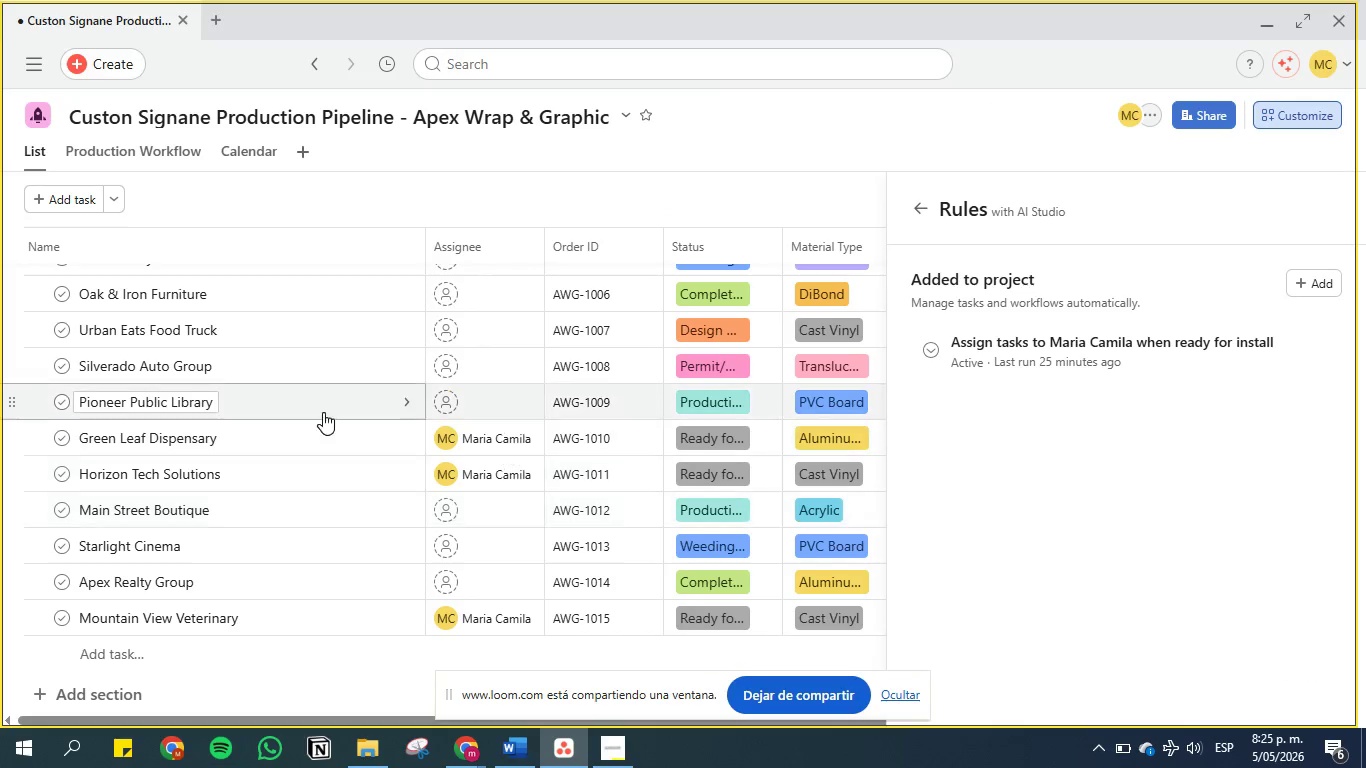 
scroll: coordinate [415, 573], scroll_direction: down, amount: 2.0
 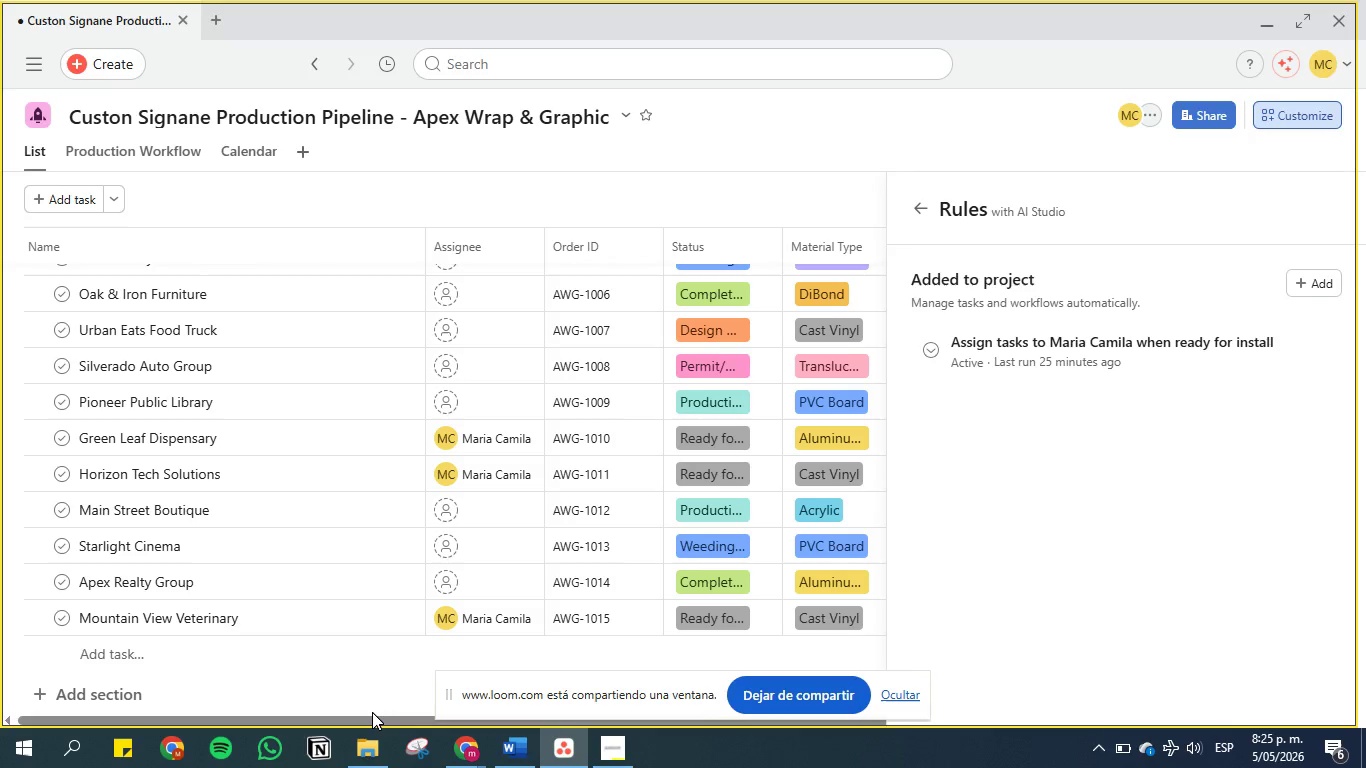 
left_click_drag(start_coordinate=[372, 712], to_coordinate=[316, 713])
 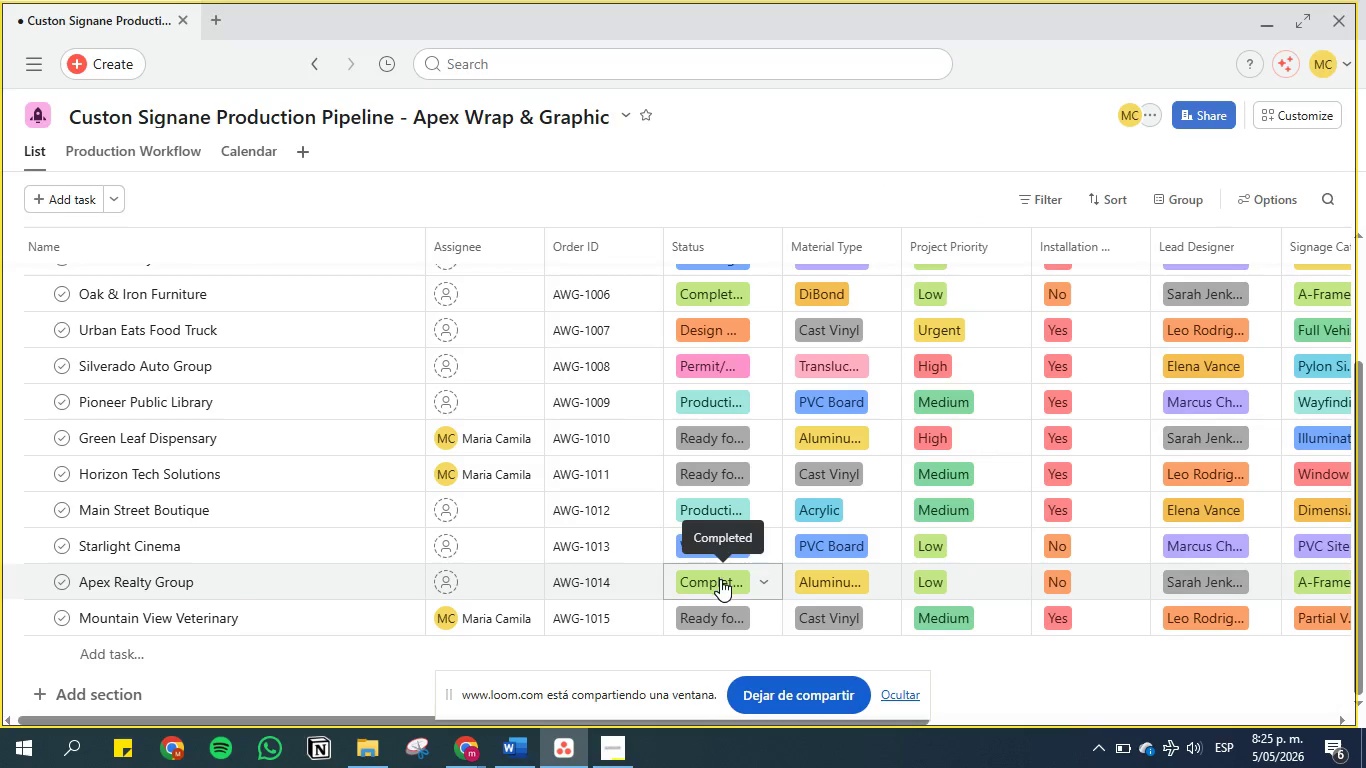 
left_click([720, 579])
 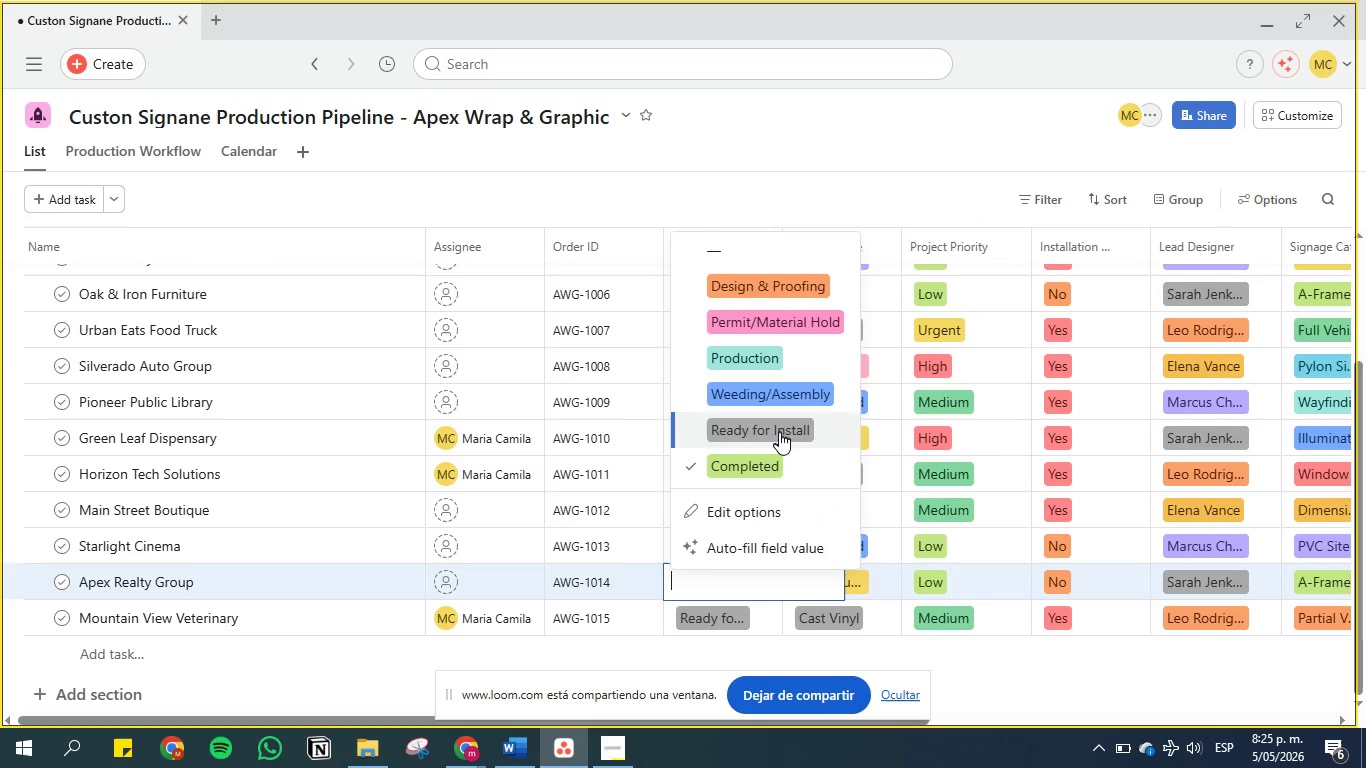 
left_click([779, 426])
 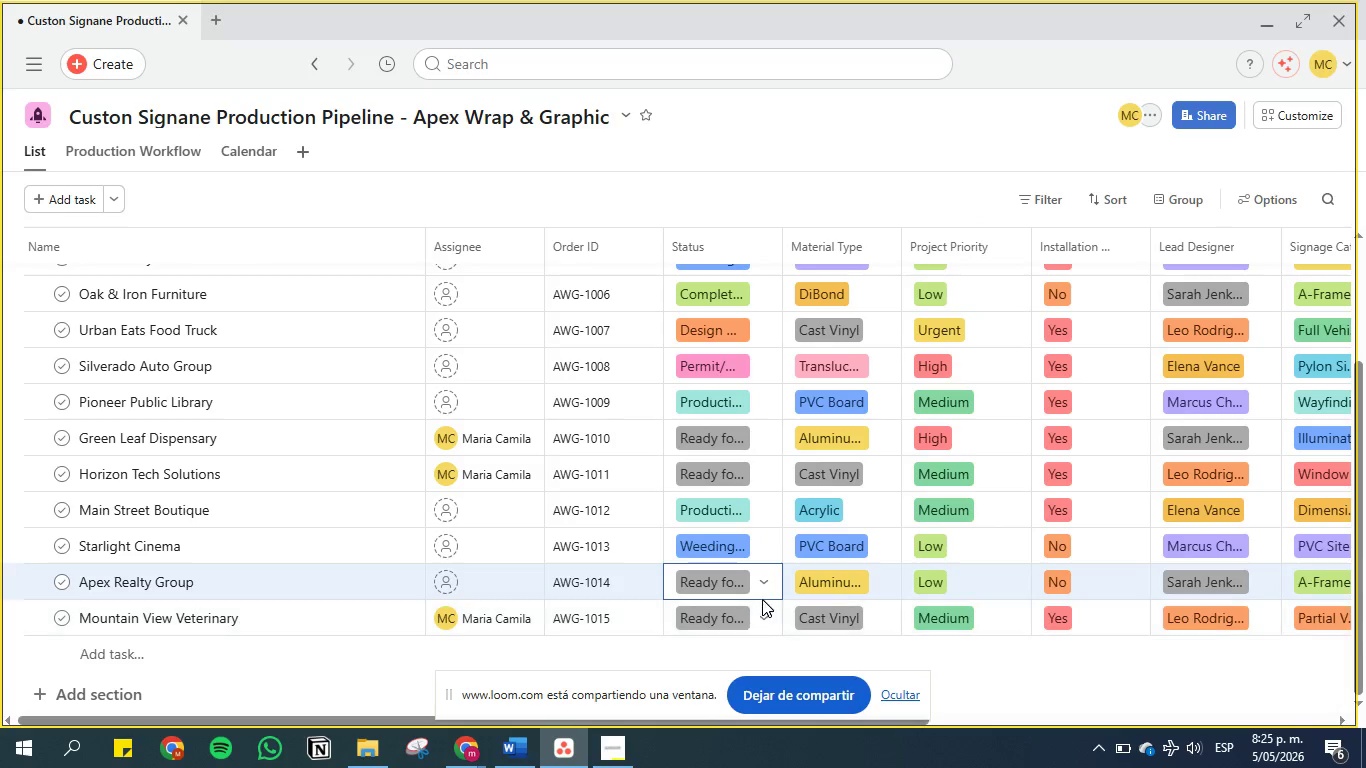 
mouse_move([722, 593])
 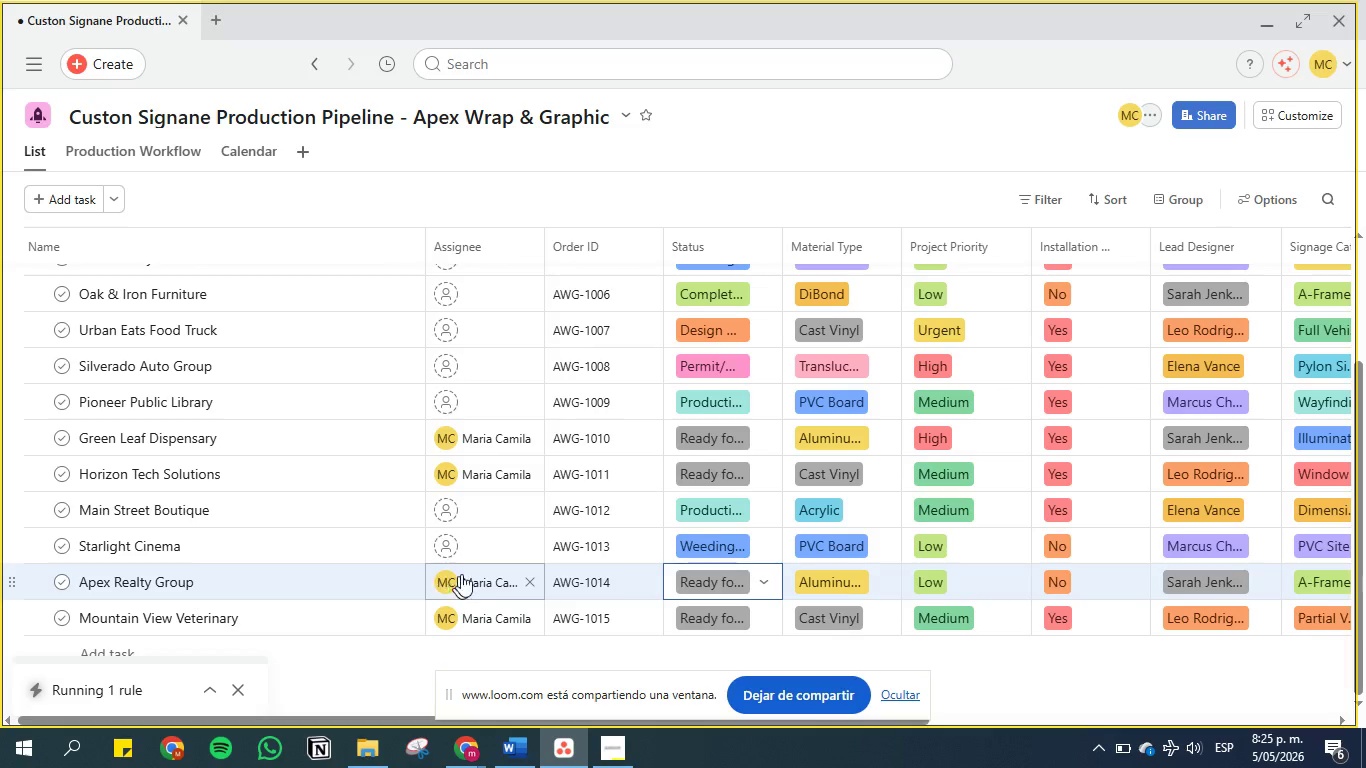 
wait(5.03)
 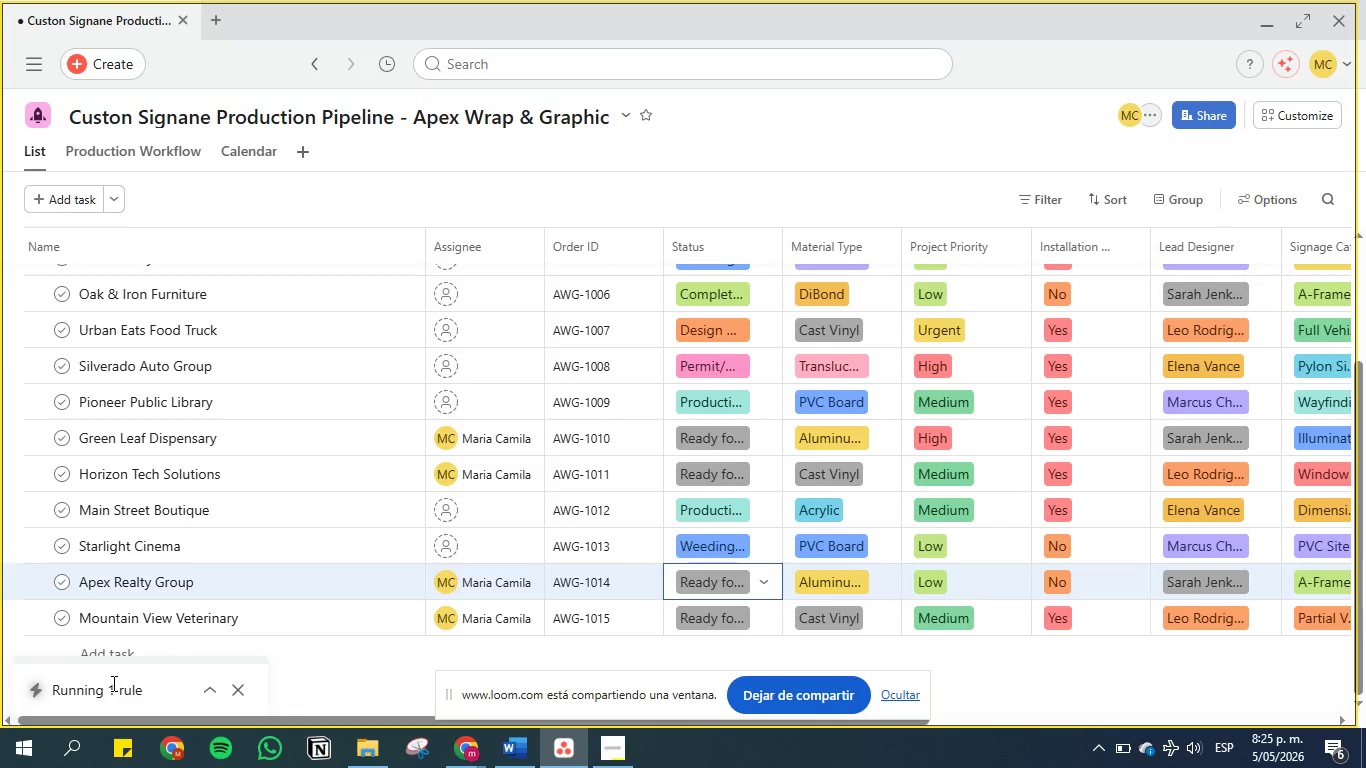 
scroll: coordinate [371, 402], scroll_direction: up, amount: 19.0
 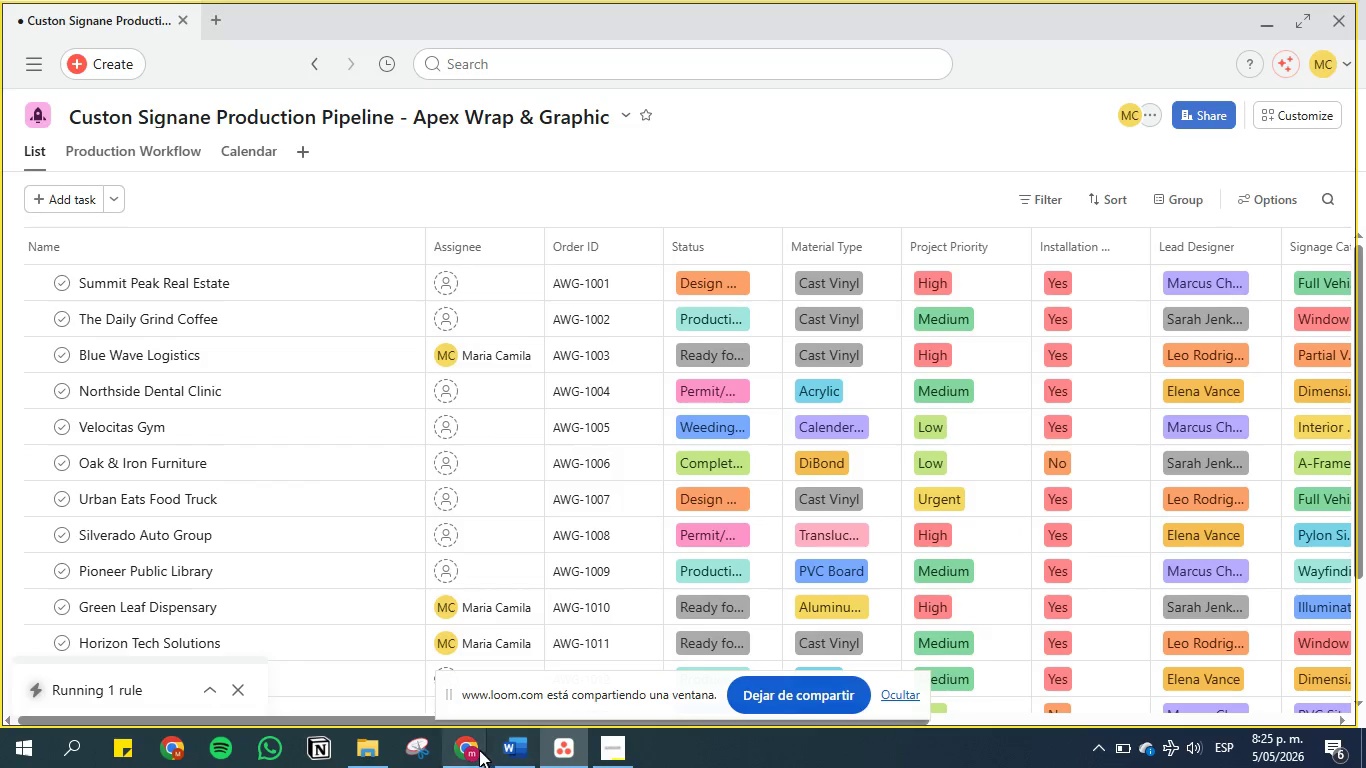 
left_click([480, 750])
 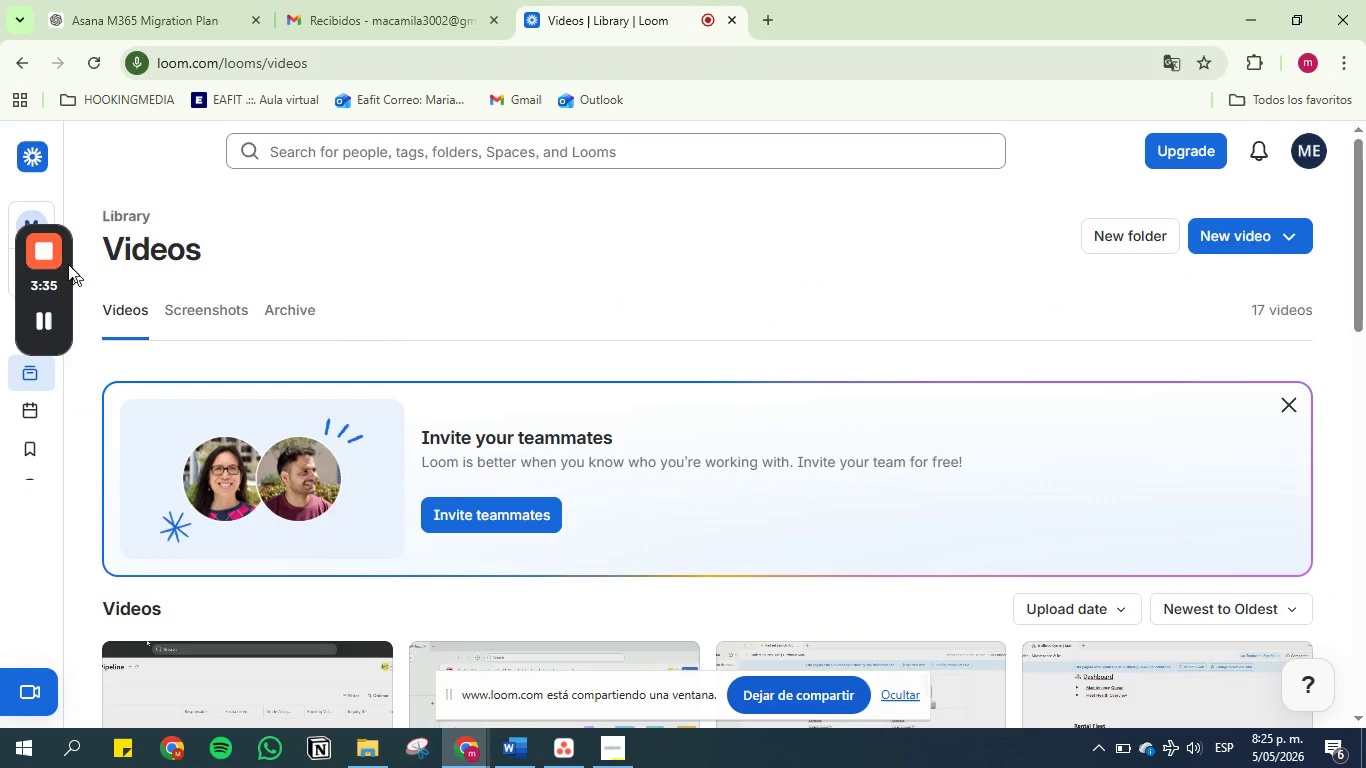 
left_click([38, 247])
 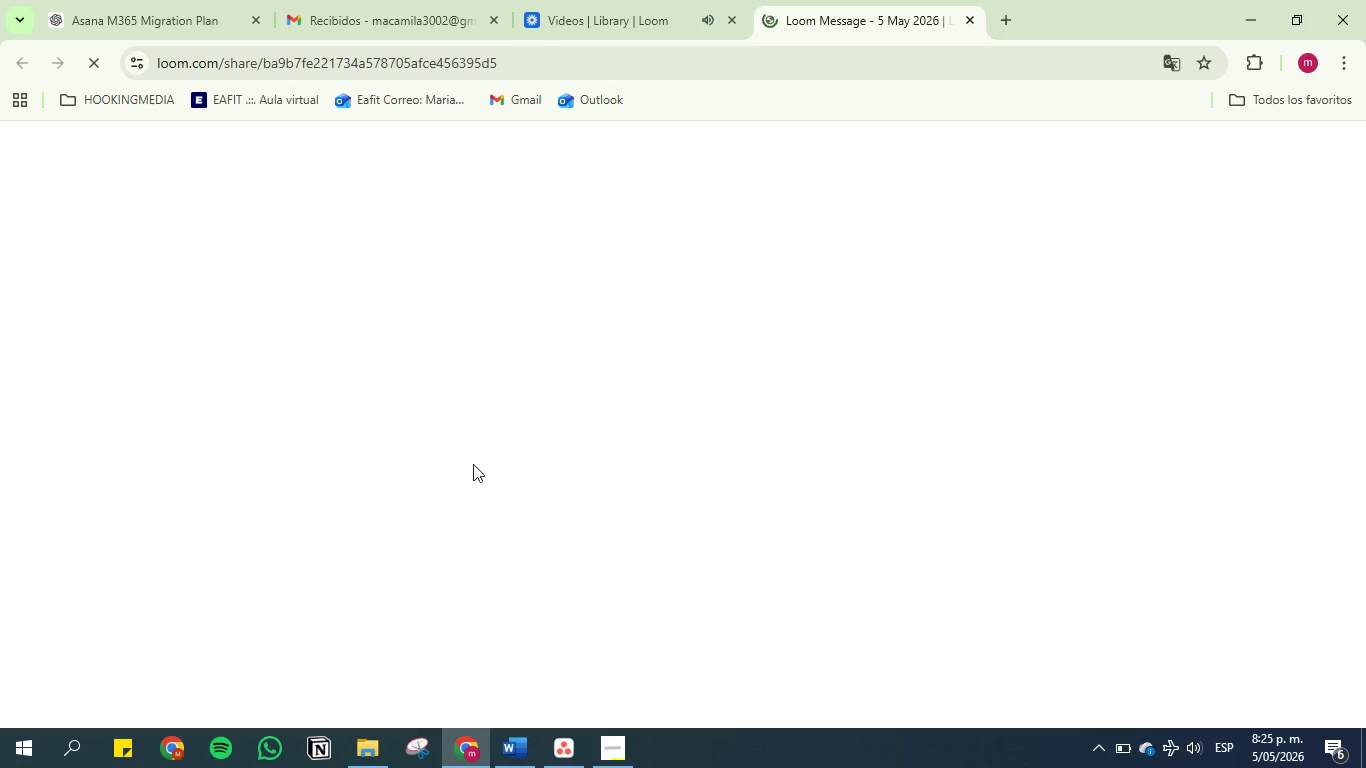 
left_click([505, 742])
 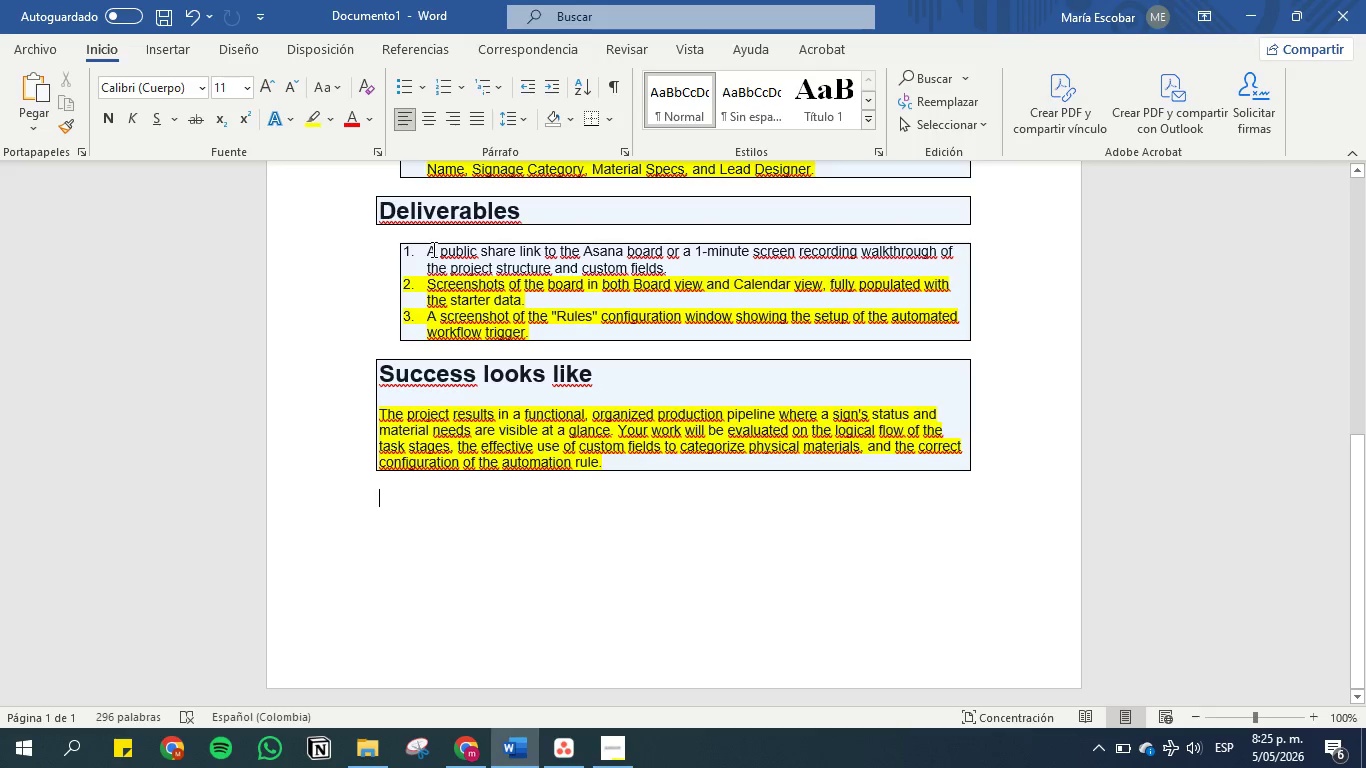 
left_click_drag(start_coordinate=[428, 249], to_coordinate=[701, 245])
 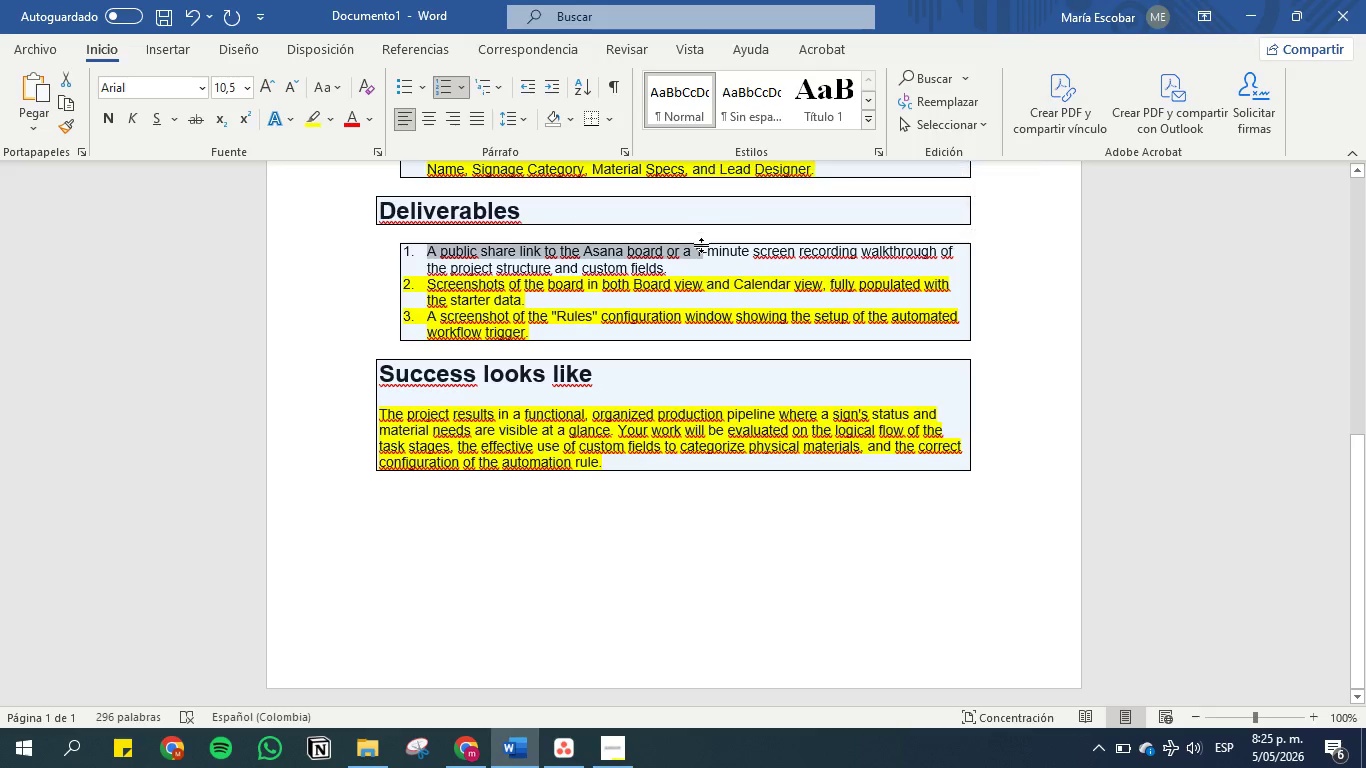 
left_click([701, 245])
 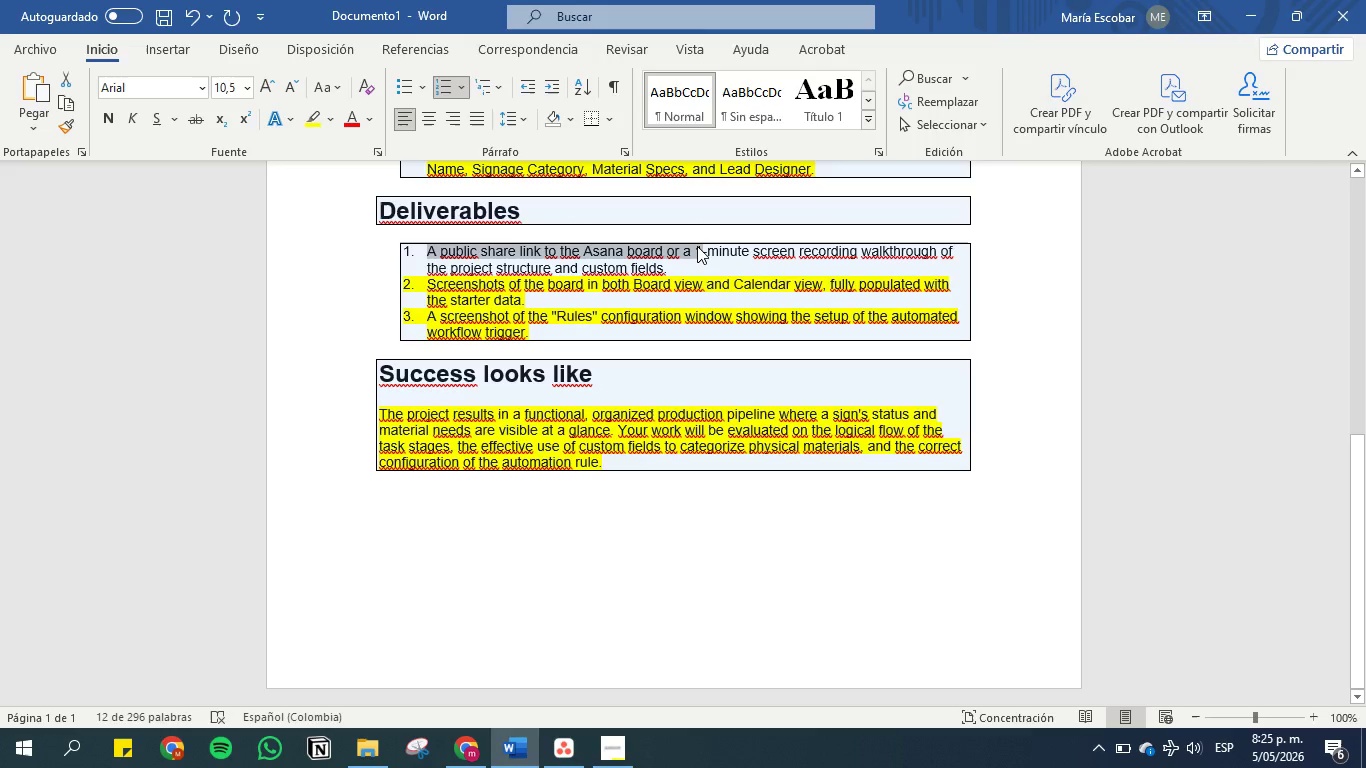 
left_click([697, 246])
 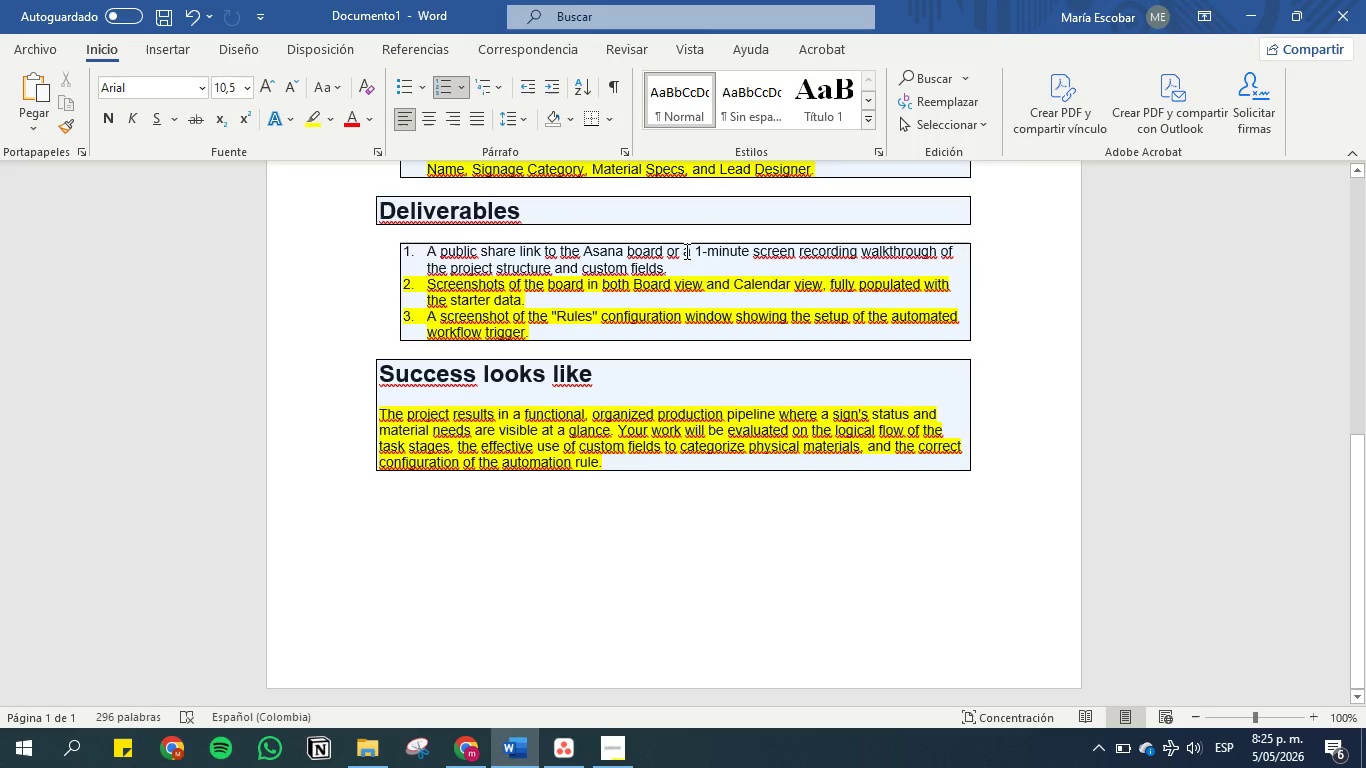 
left_click_drag(start_coordinate=[685, 251], to_coordinate=[695, 270])
 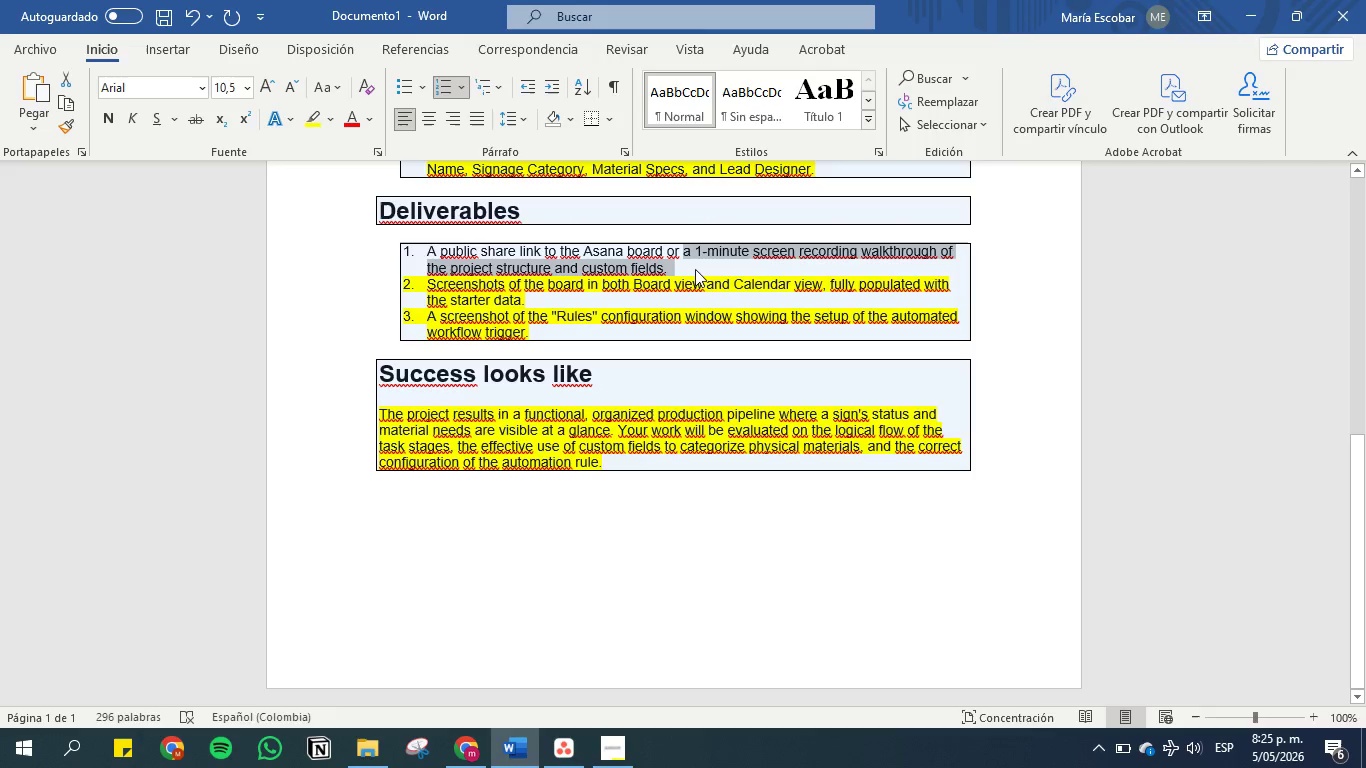 
key(Control+C)
 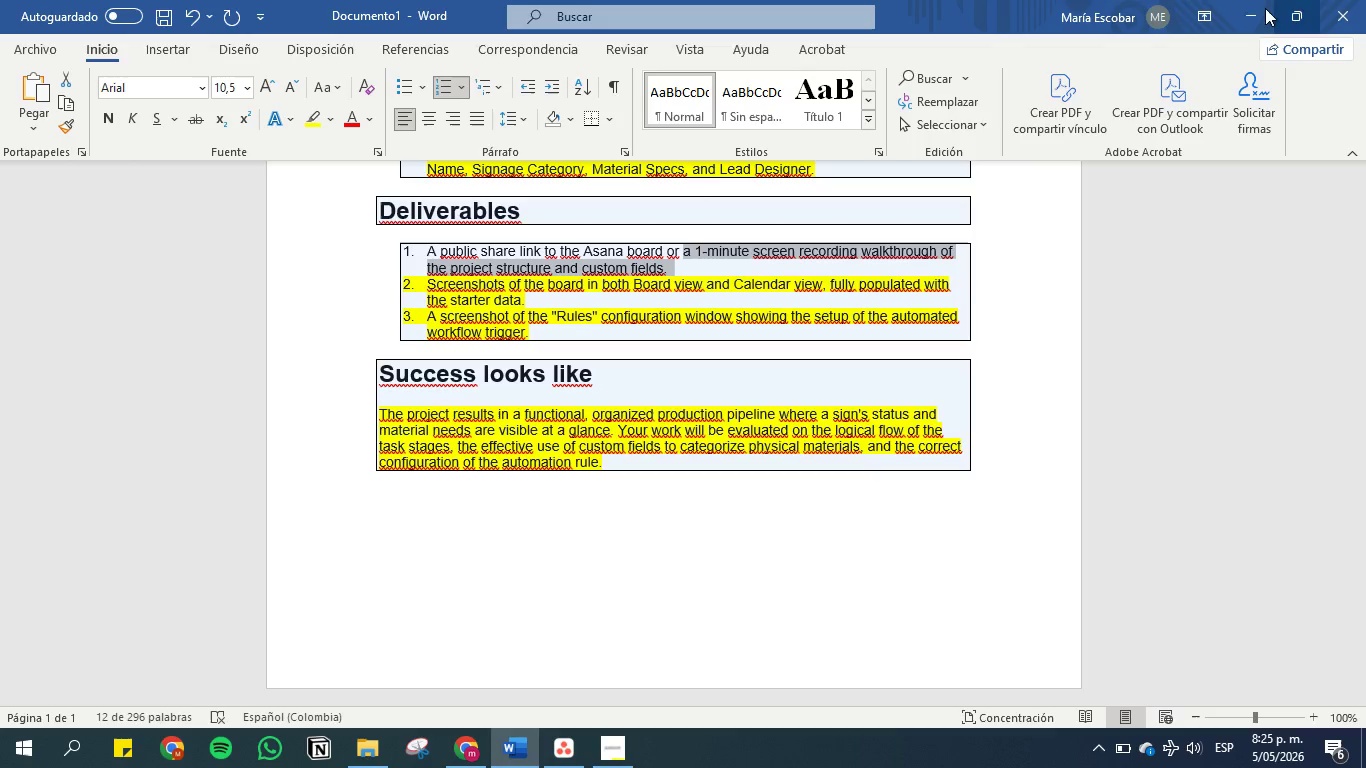 
left_click([1256, 6])
 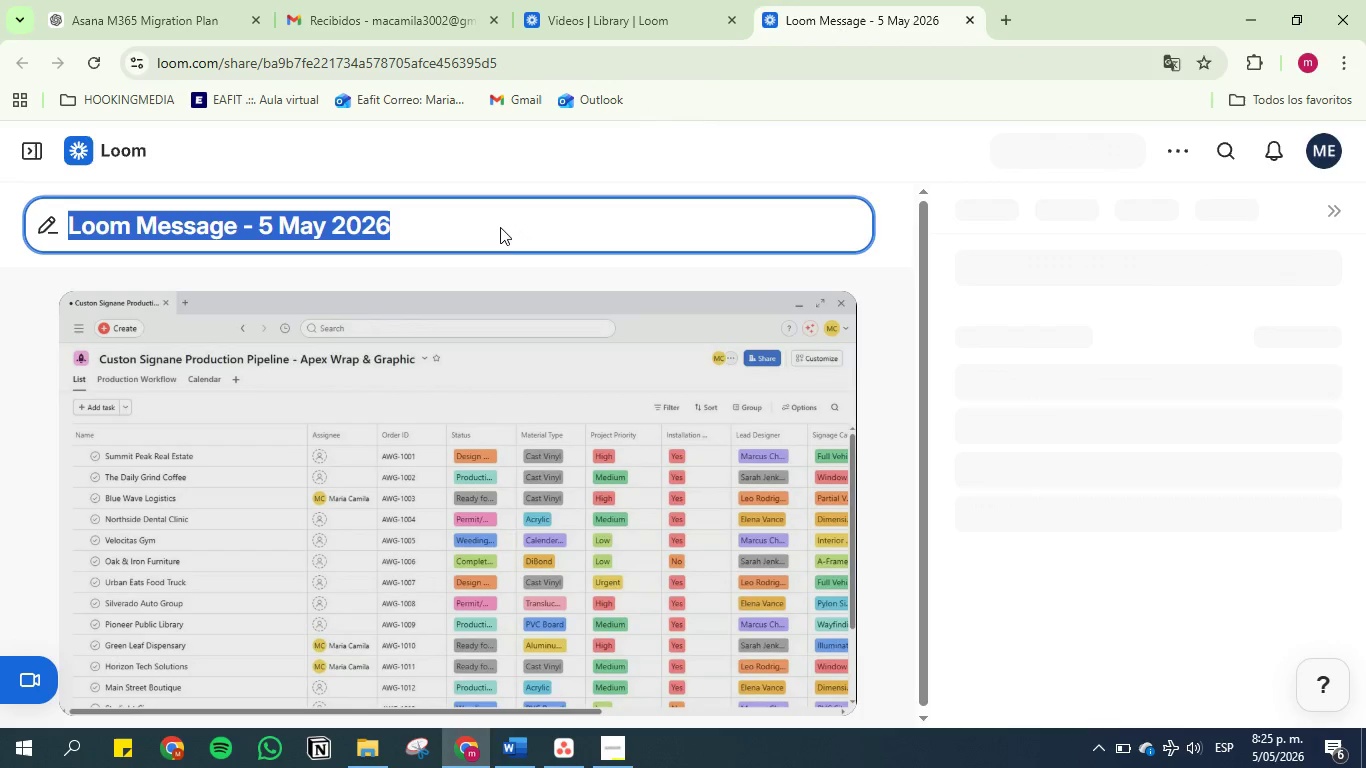 
key(Control+V)
 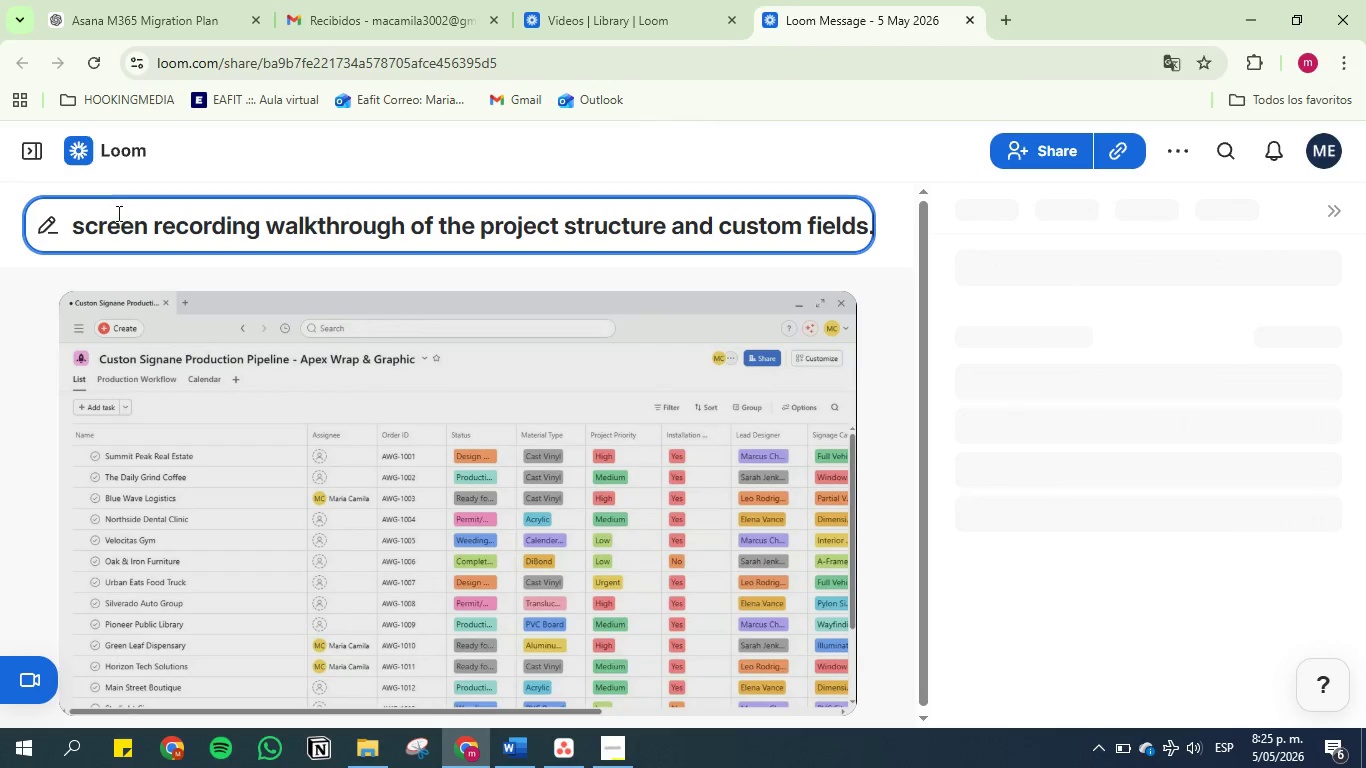 
left_click([109, 223])
 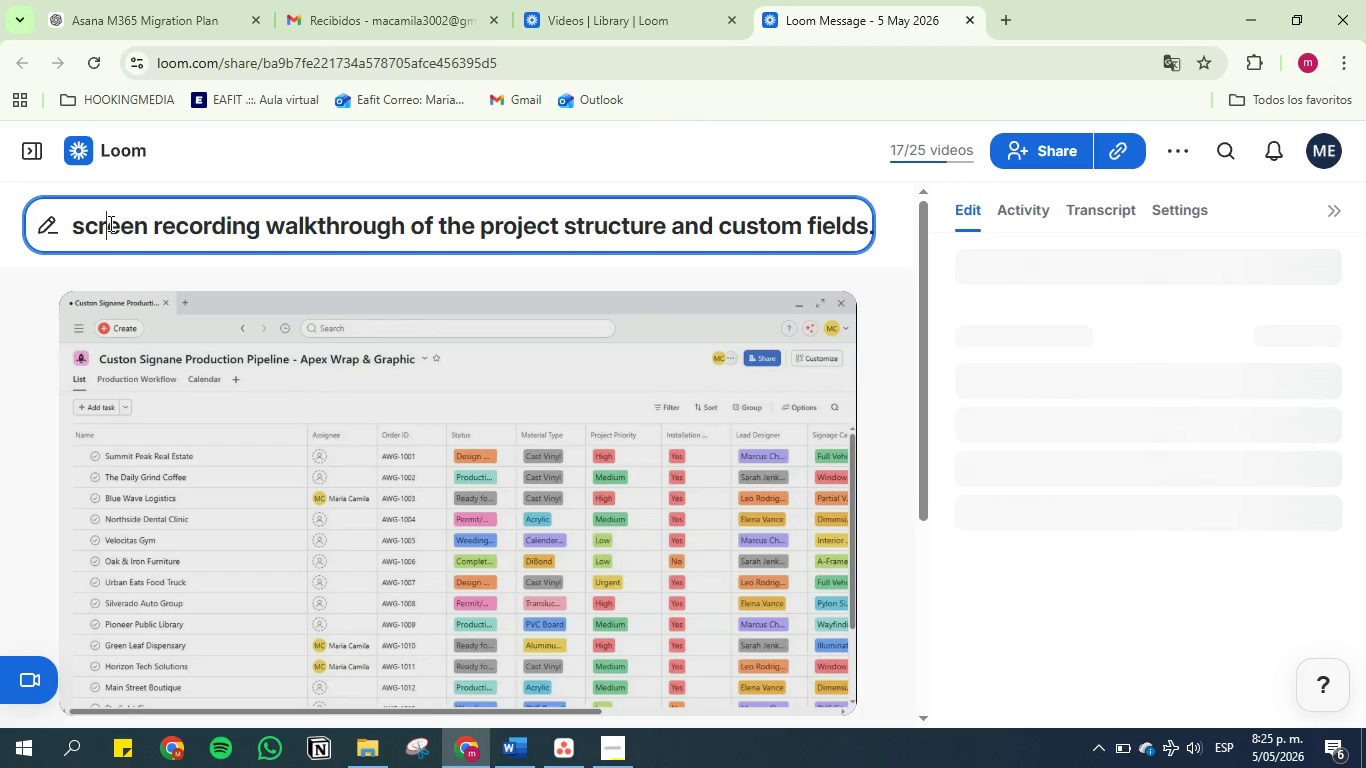 
hold_key(key=ArrowLeft, duration=1.31)
 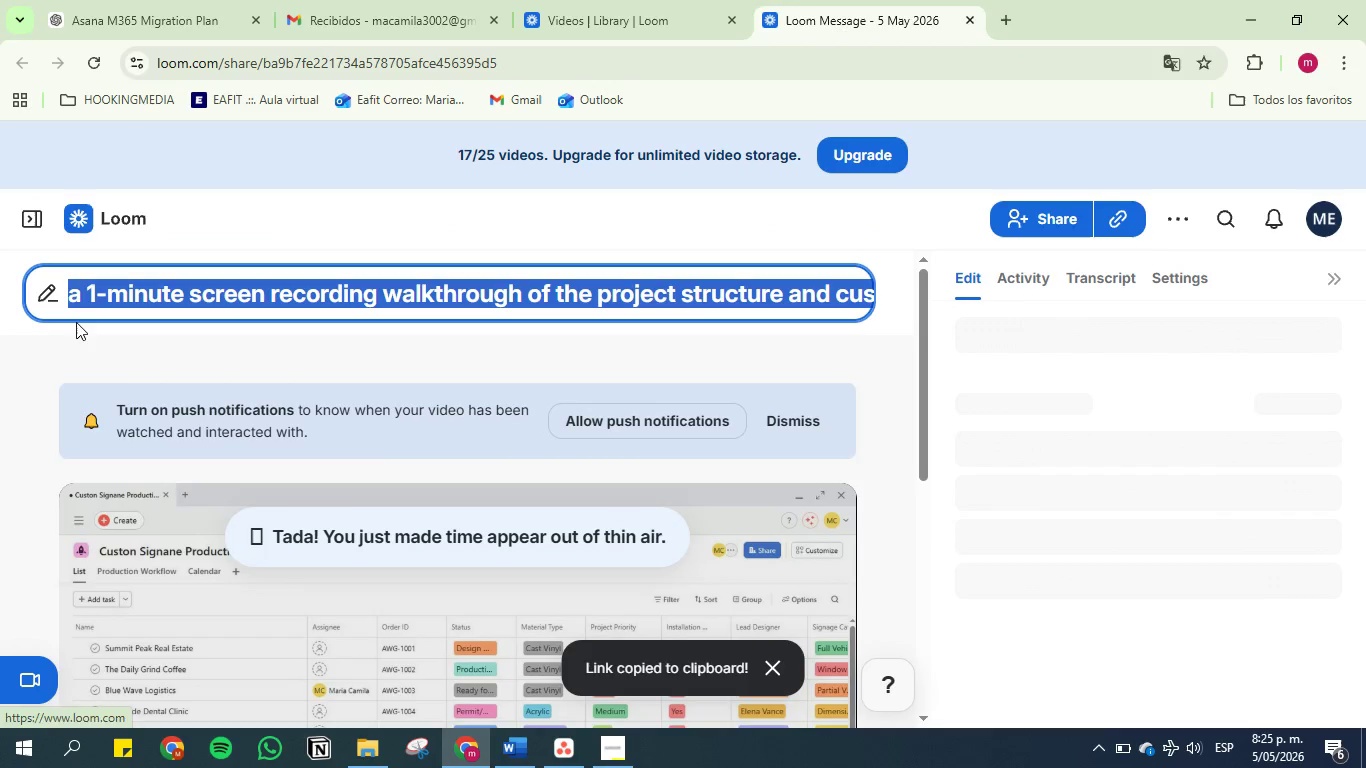 
left_click([83, 297])
 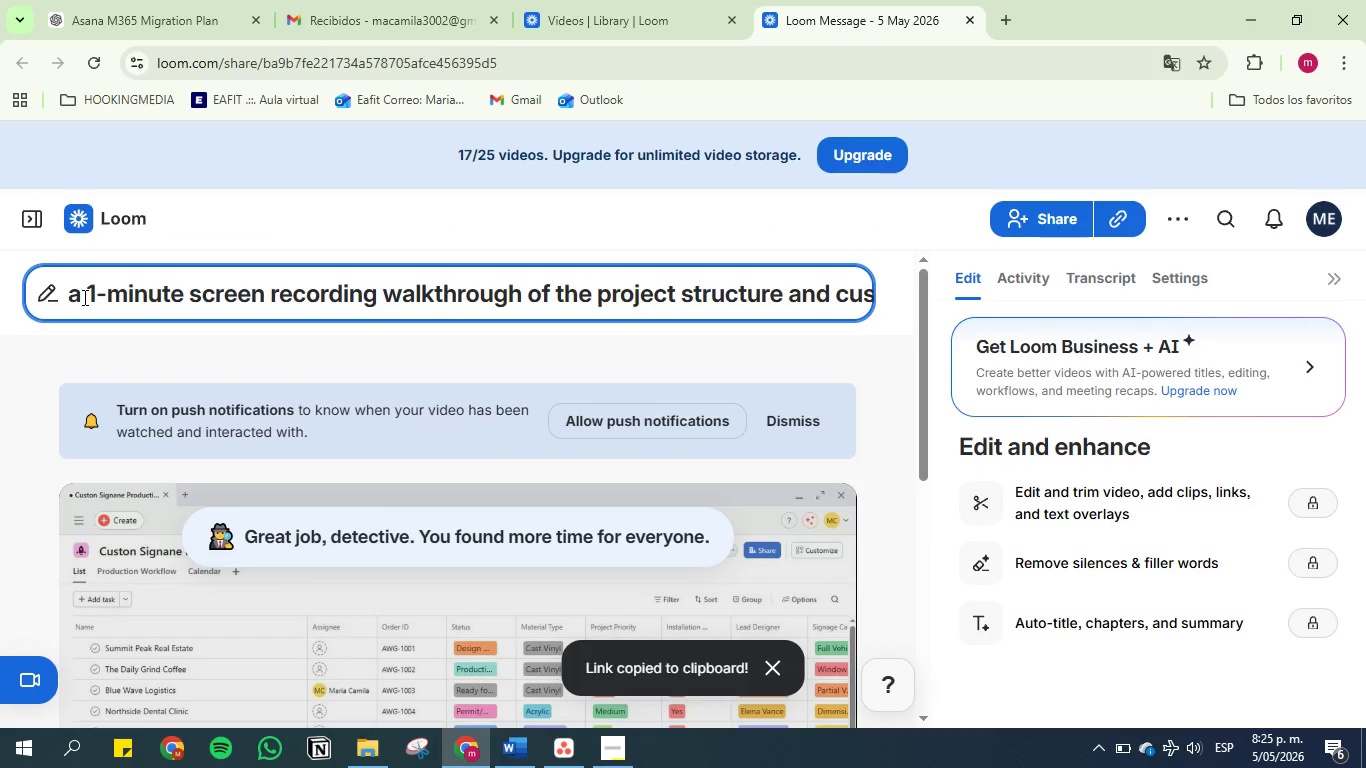 
key(Backspace)
 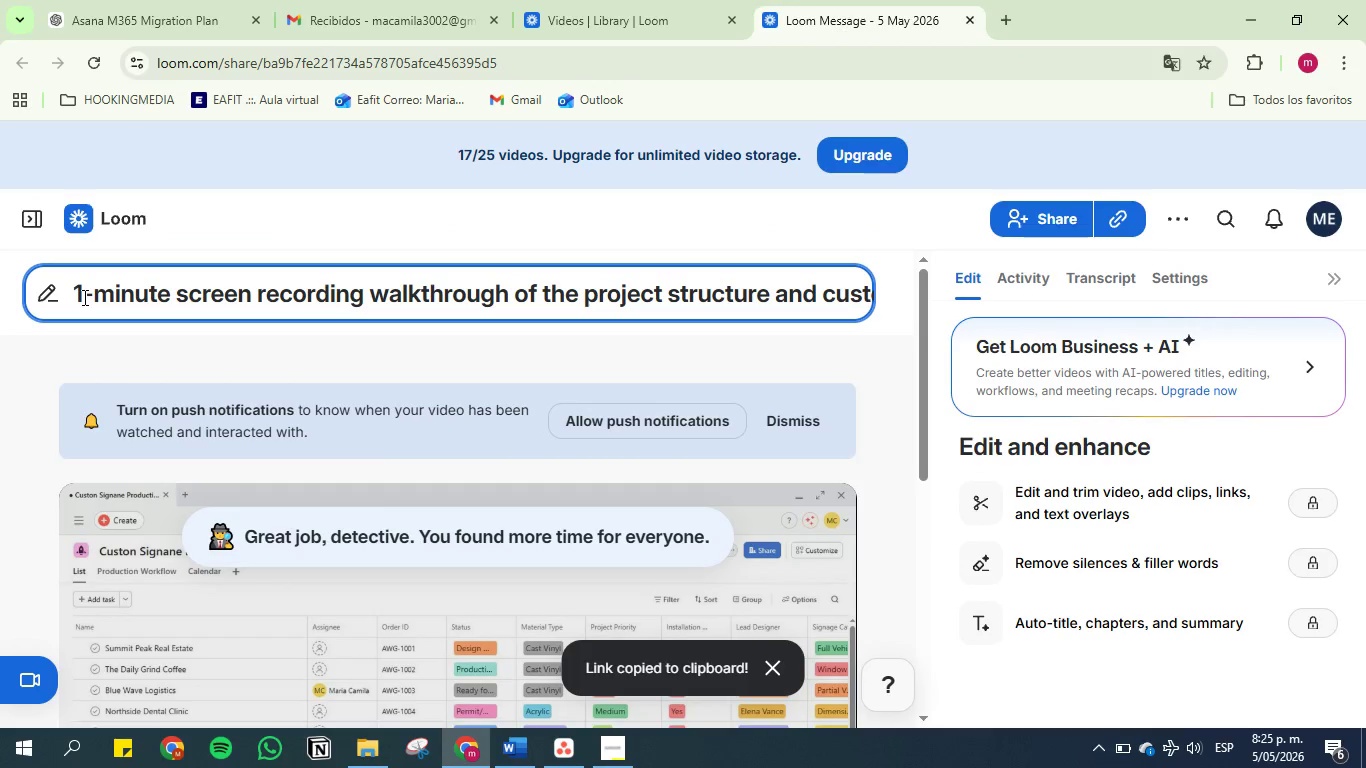 
key(CapsLock)
 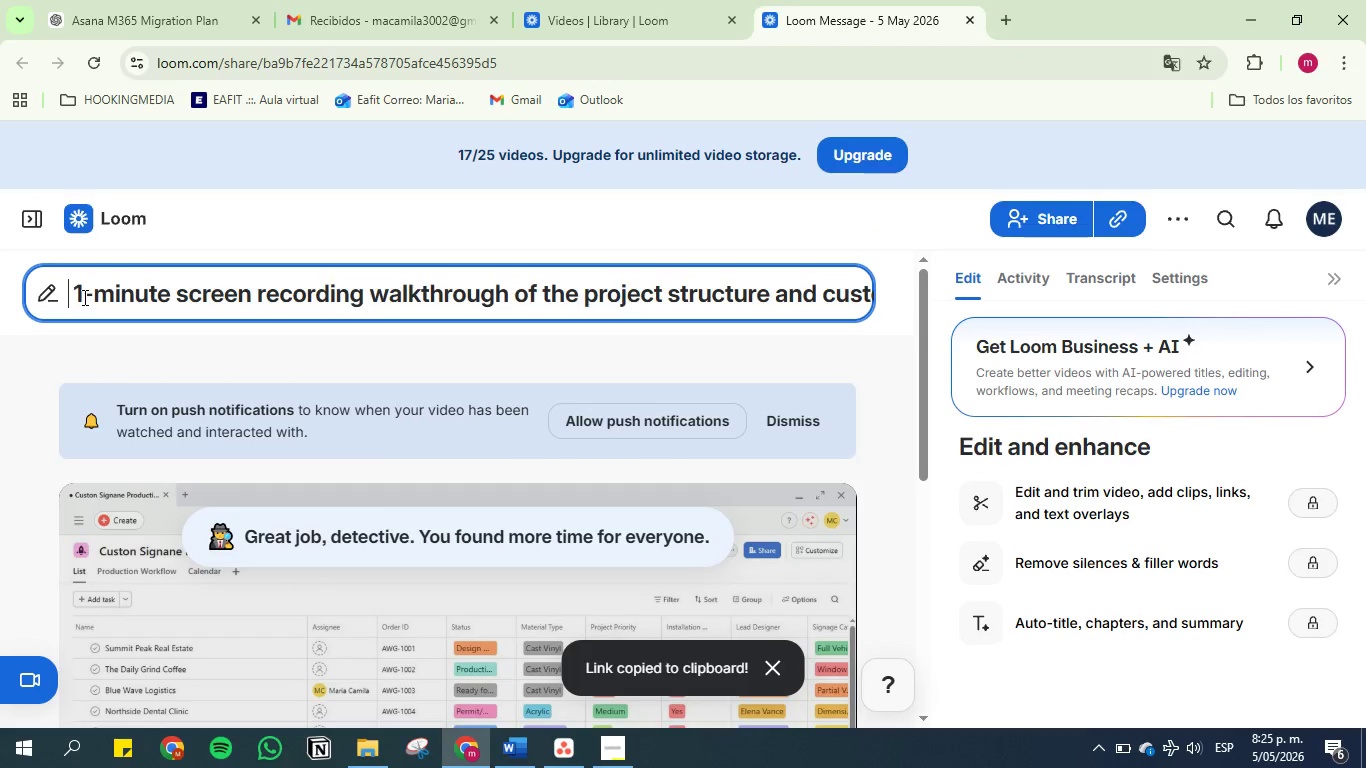 
key(A)
 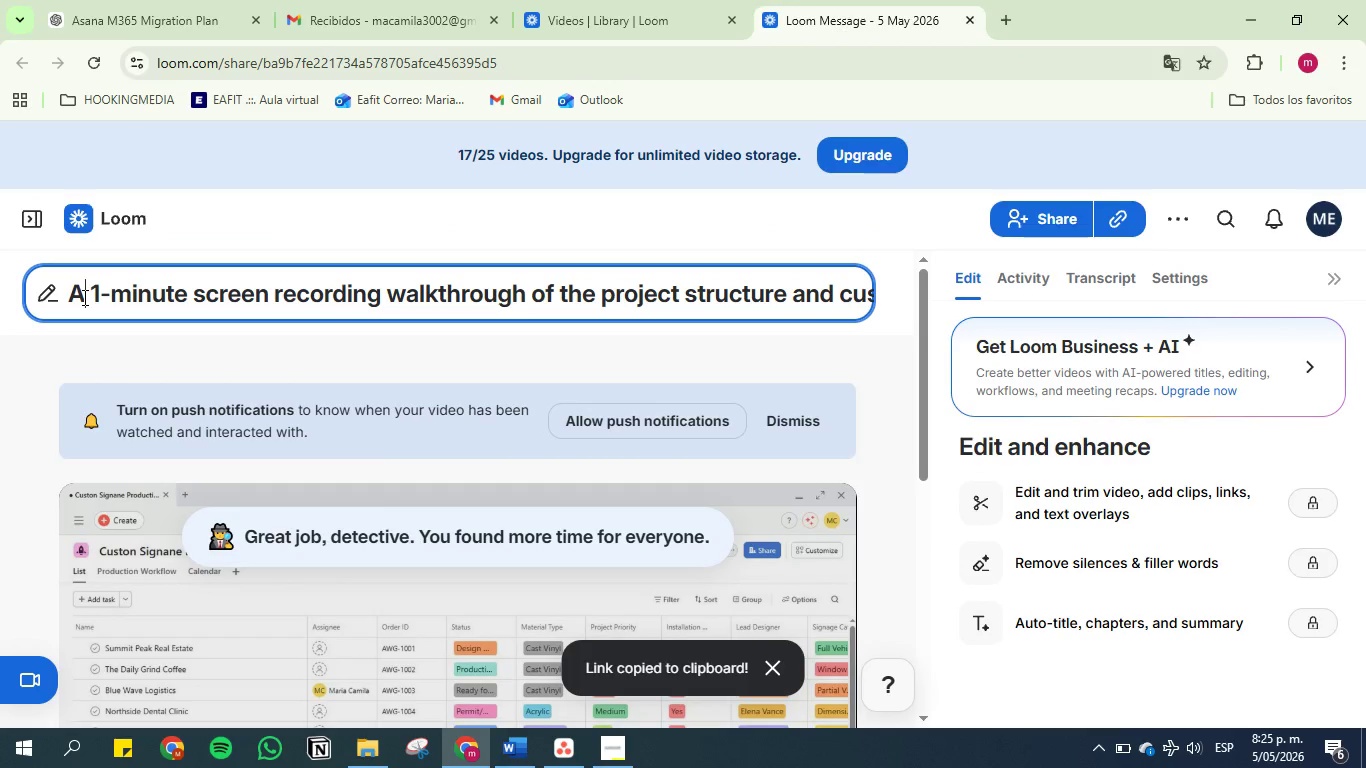 
key(CapsLock)
 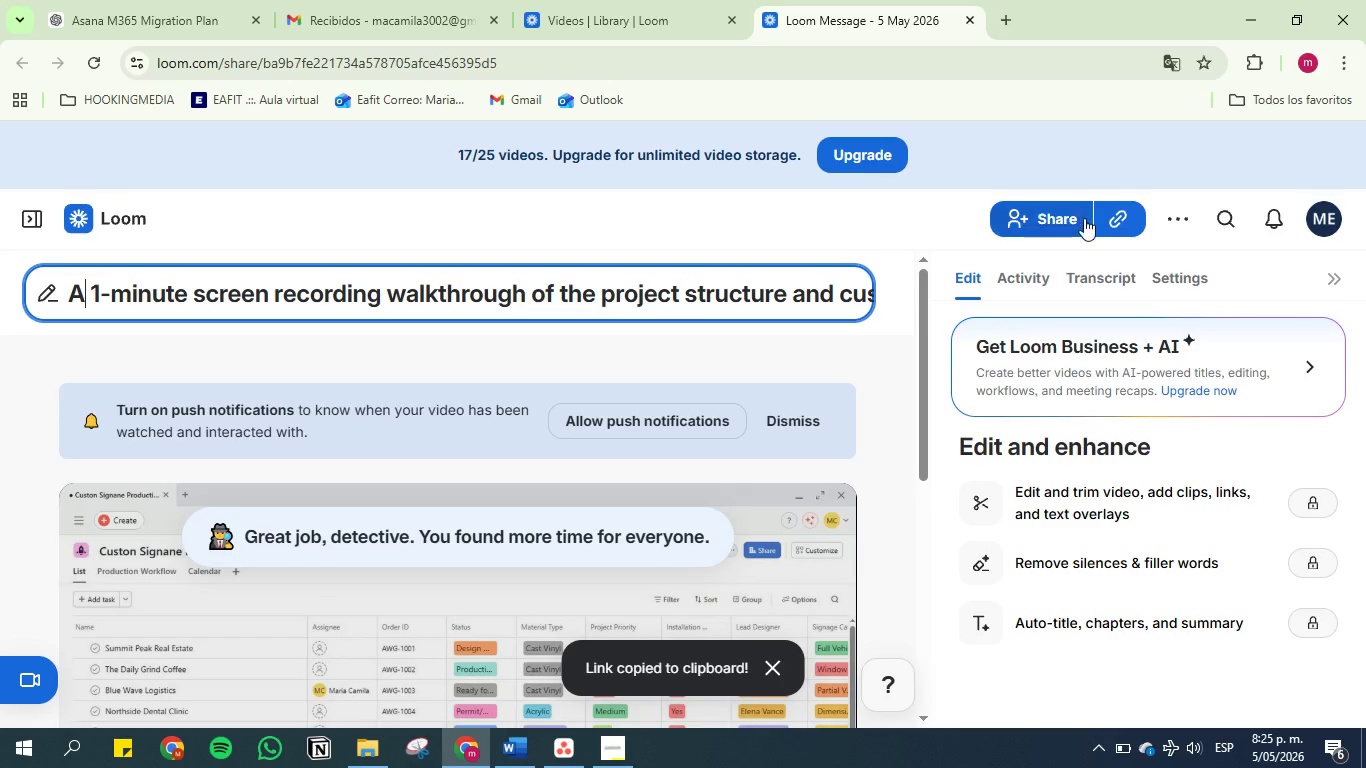 
left_click([1057, 216])
 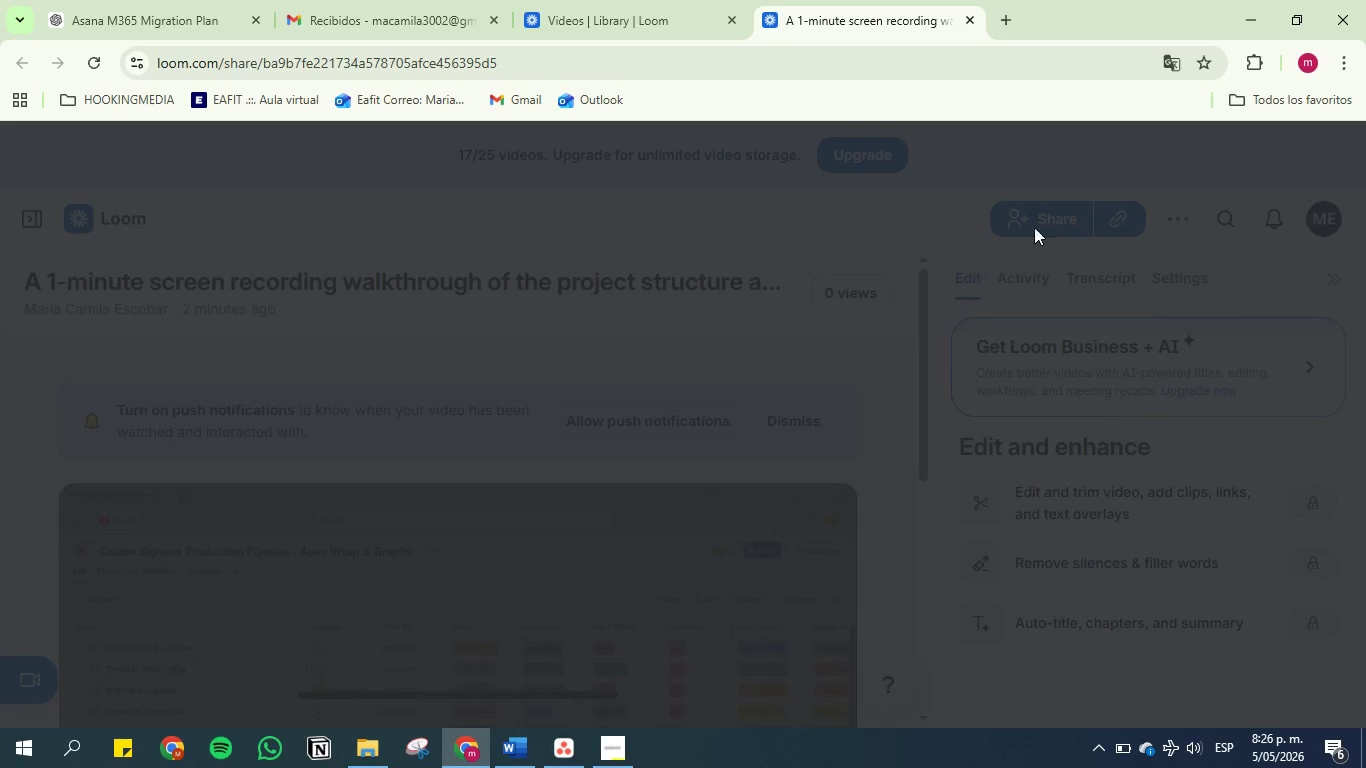 
left_click([522, 745])
 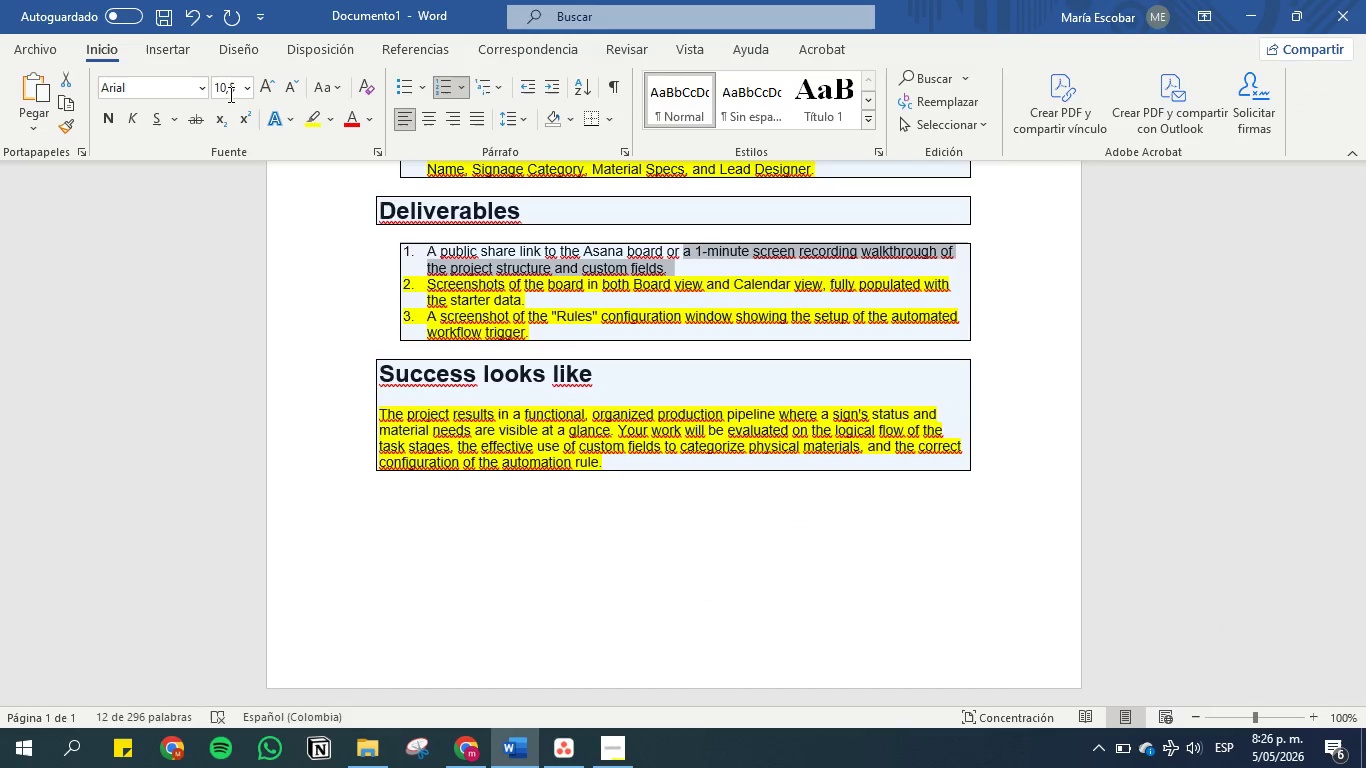 
left_click([312, 116])
 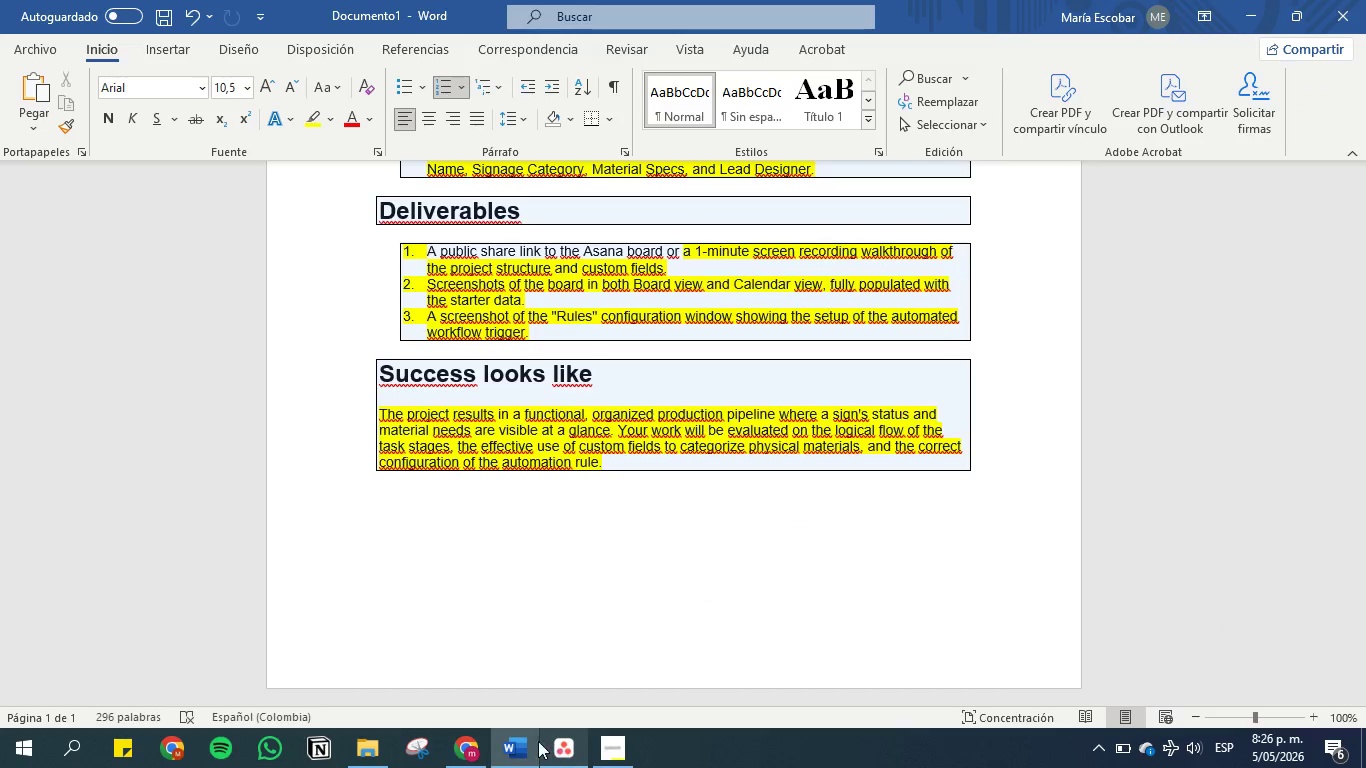 
left_click([478, 743])
 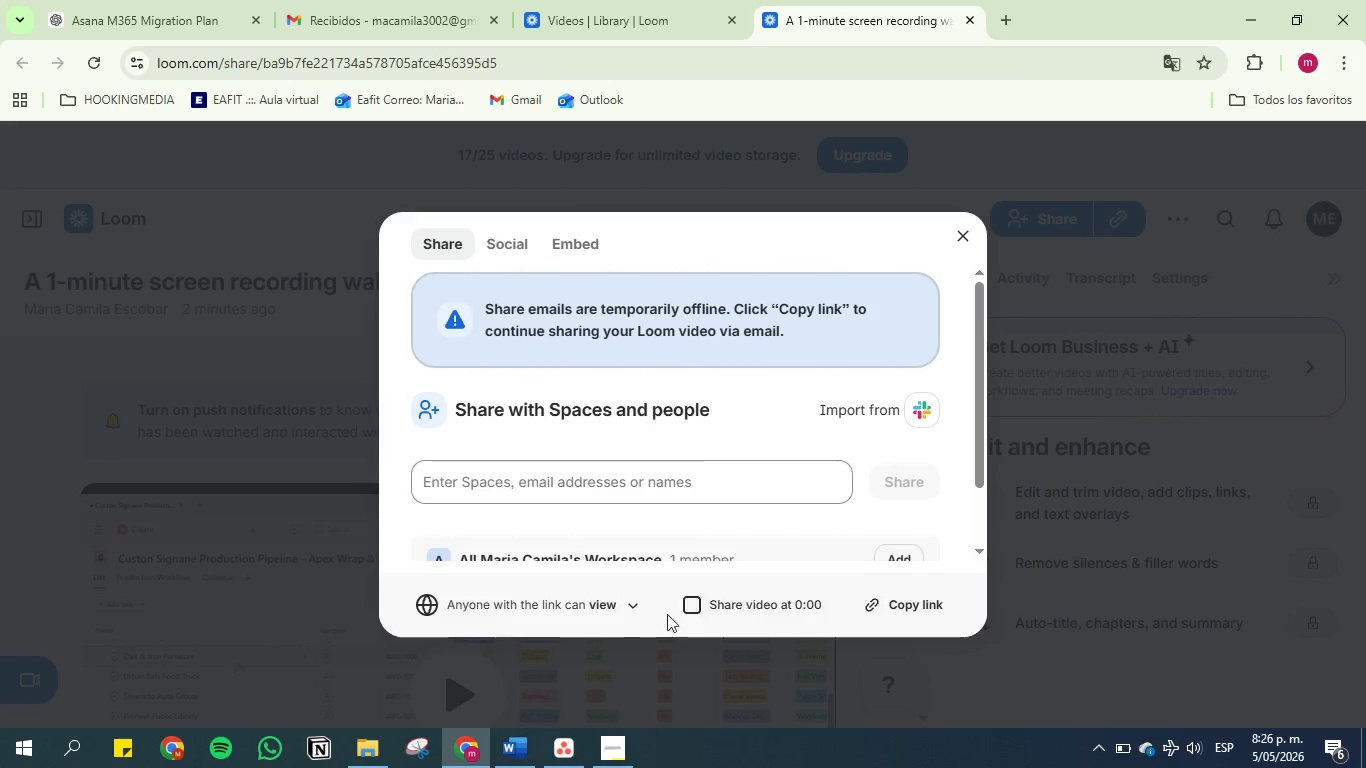 
wait(6.14)
 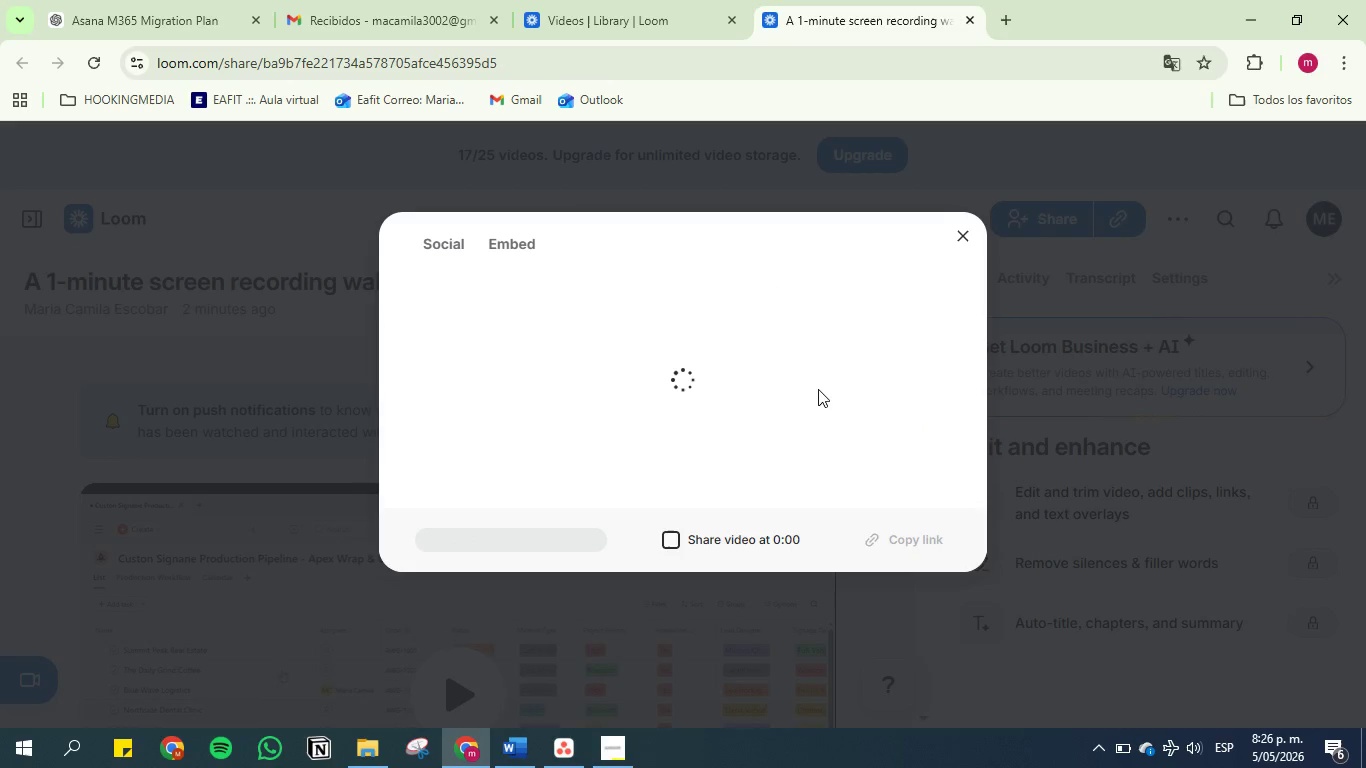 
scroll: coordinate [876, 483], scroll_direction: down, amount: 1.0
 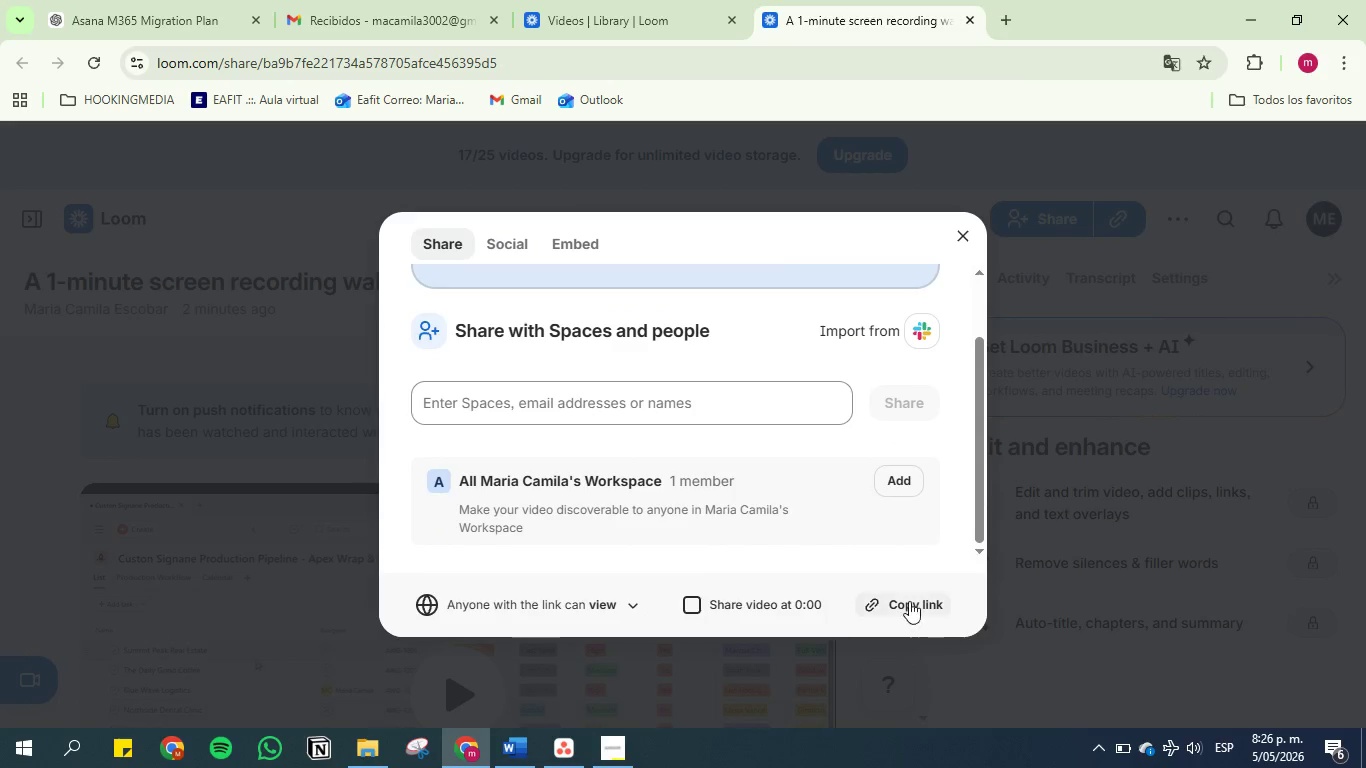 
left_click([909, 601])
 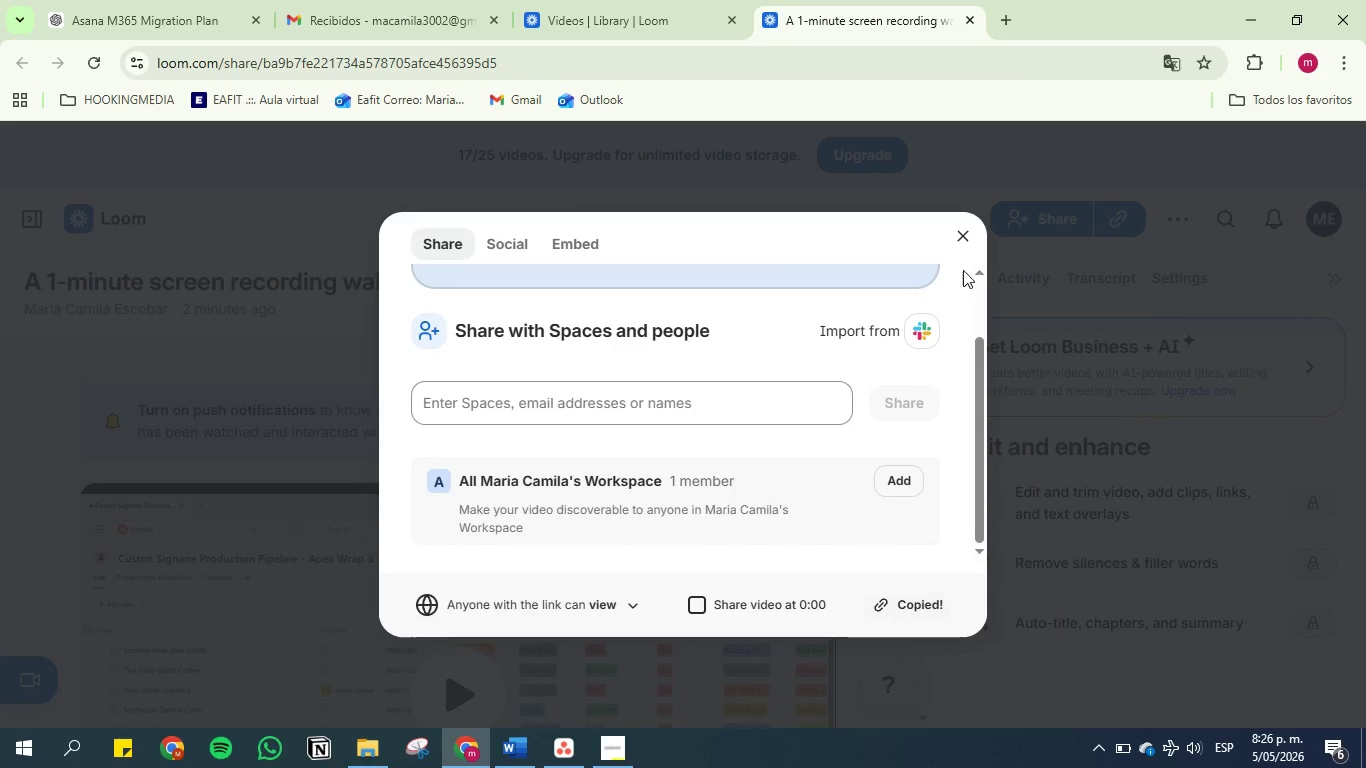 
left_click([962, 230])
 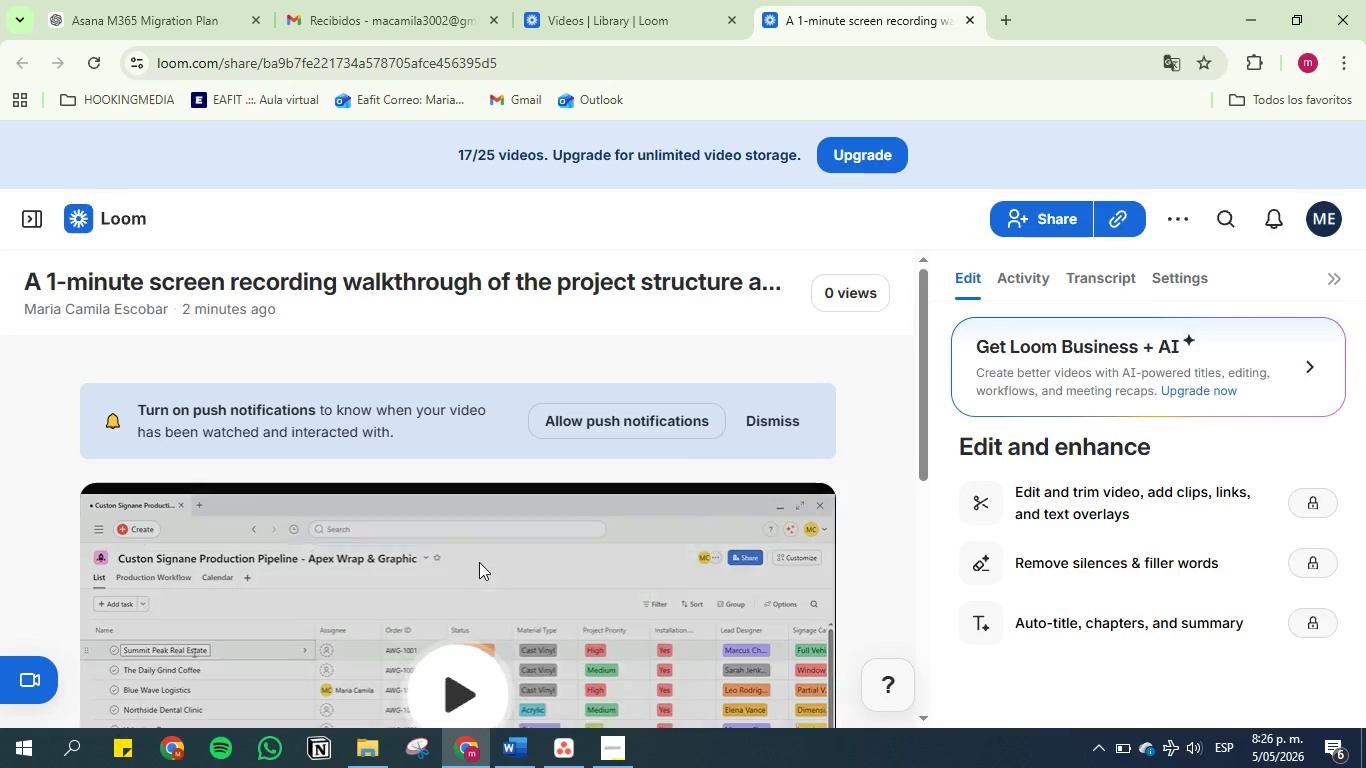 
scroll: coordinate [480, 562], scroll_direction: down, amount: 2.0
 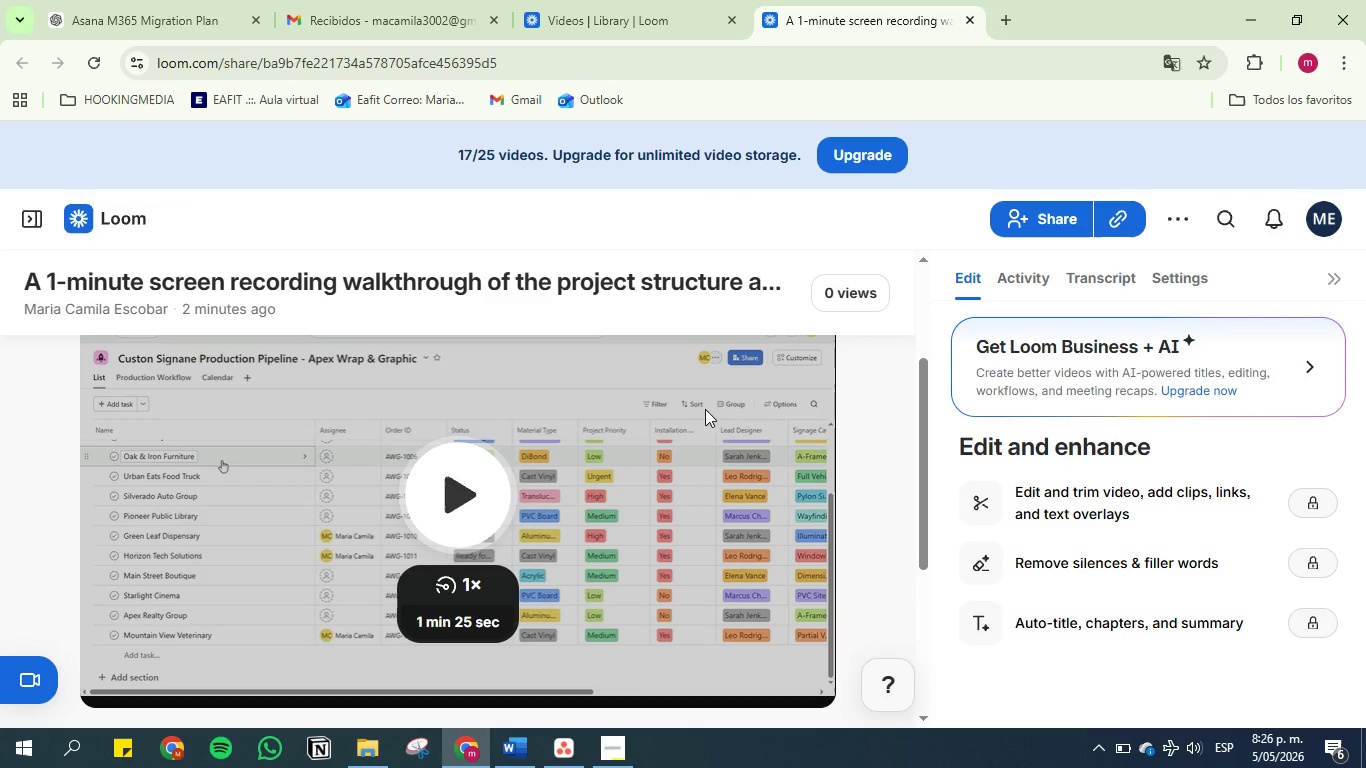 
scroll: coordinate [826, 324], scroll_direction: up, amount: 3.0
 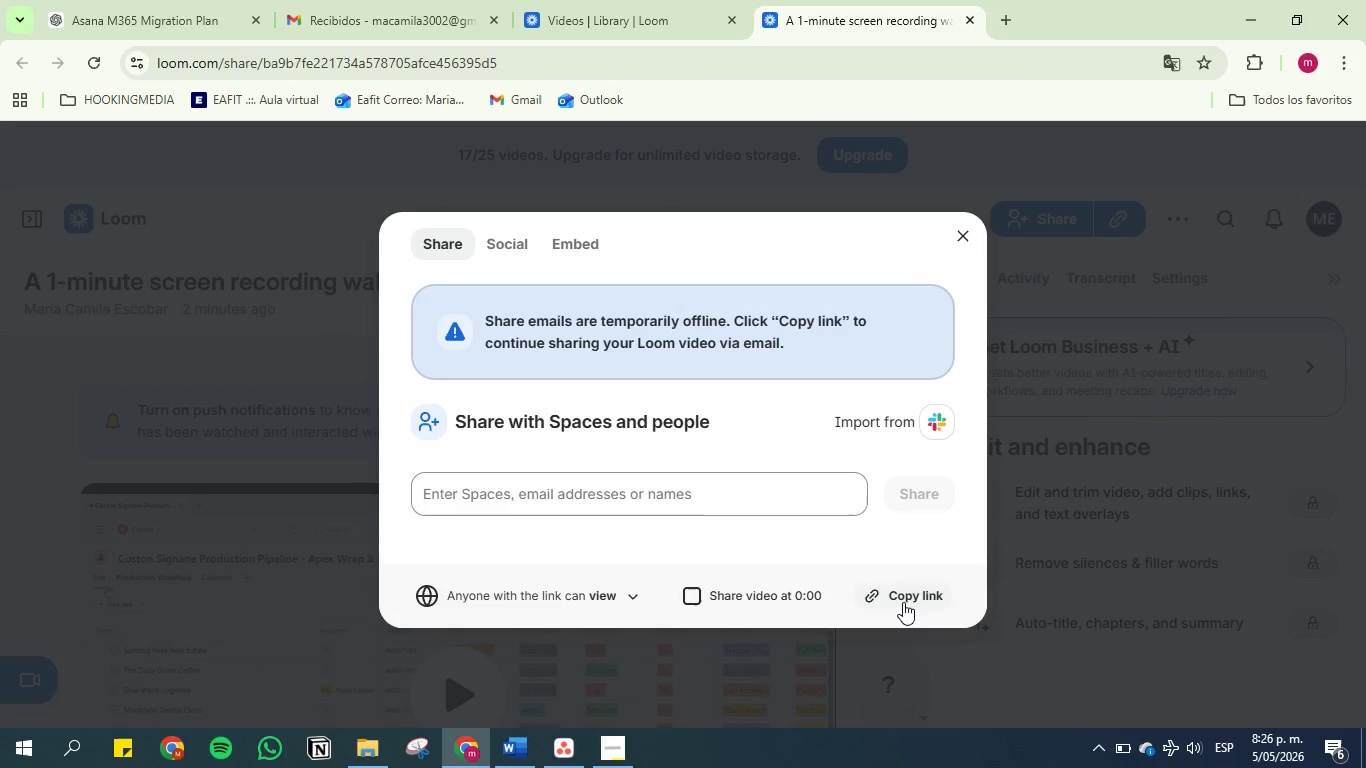 
left_click([903, 602])
 